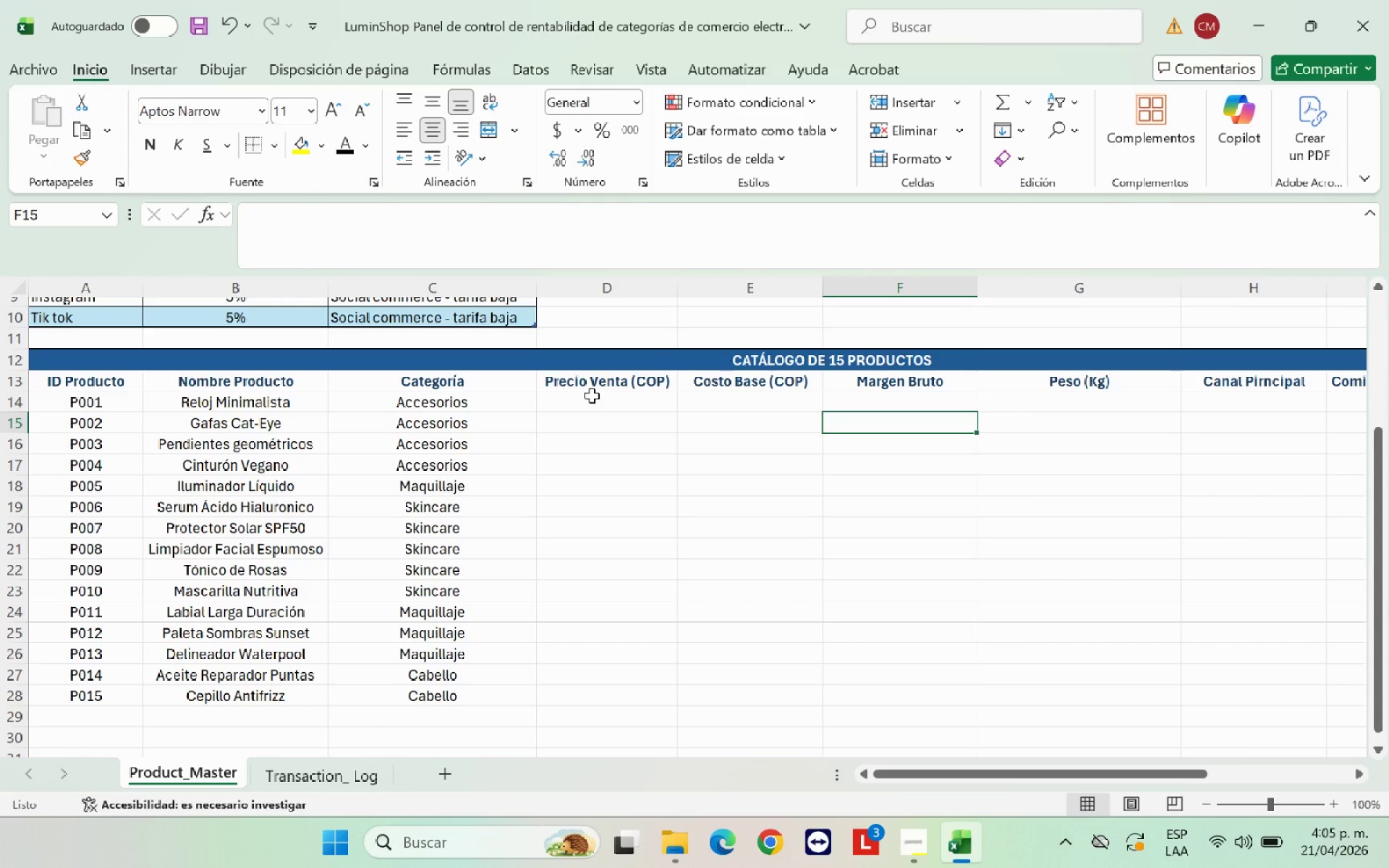 
wait(42.22)
 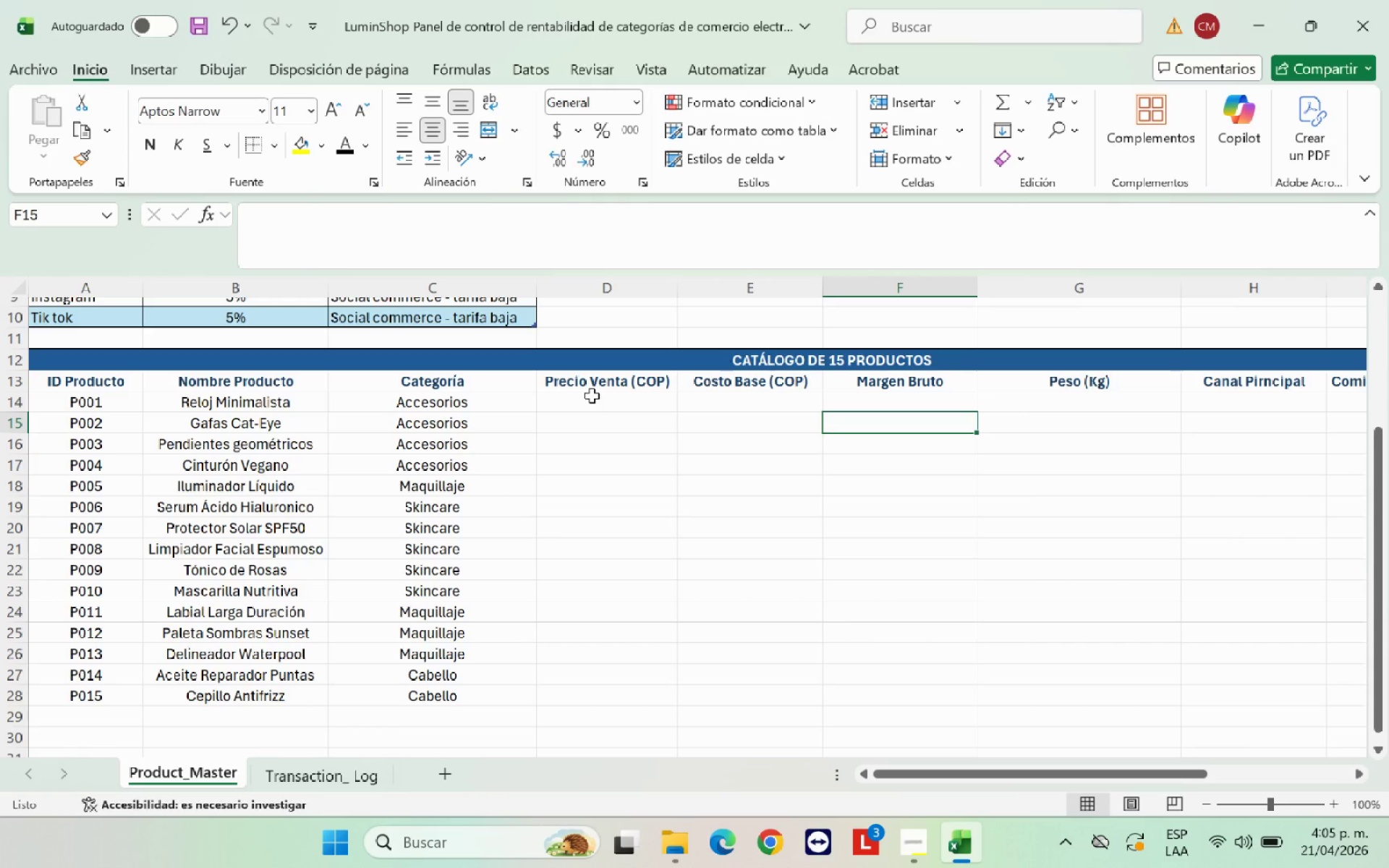 
left_click([985, 460])
 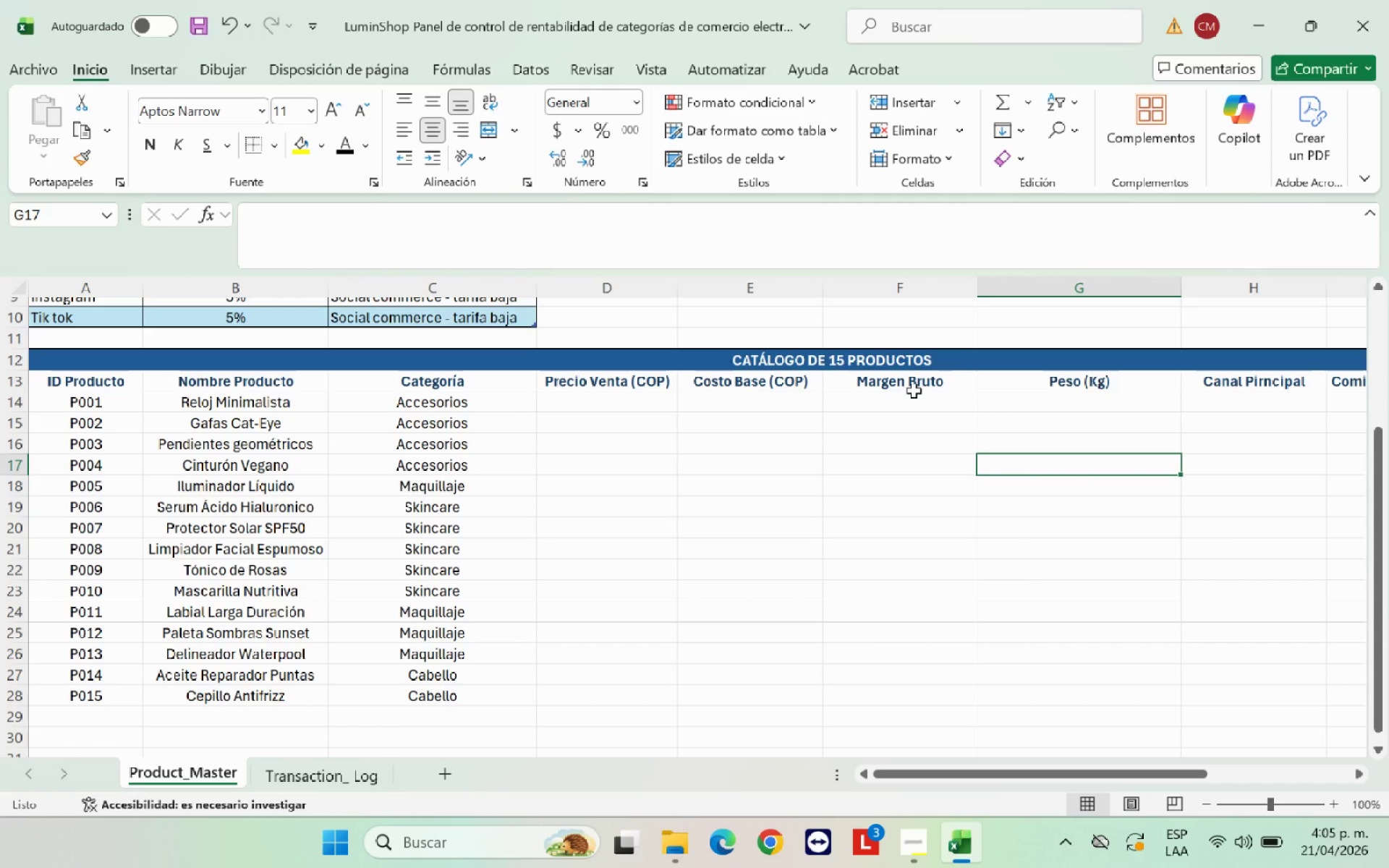 
left_click_drag(start_coordinate=[912, 389], to_coordinate=[915, 678])
 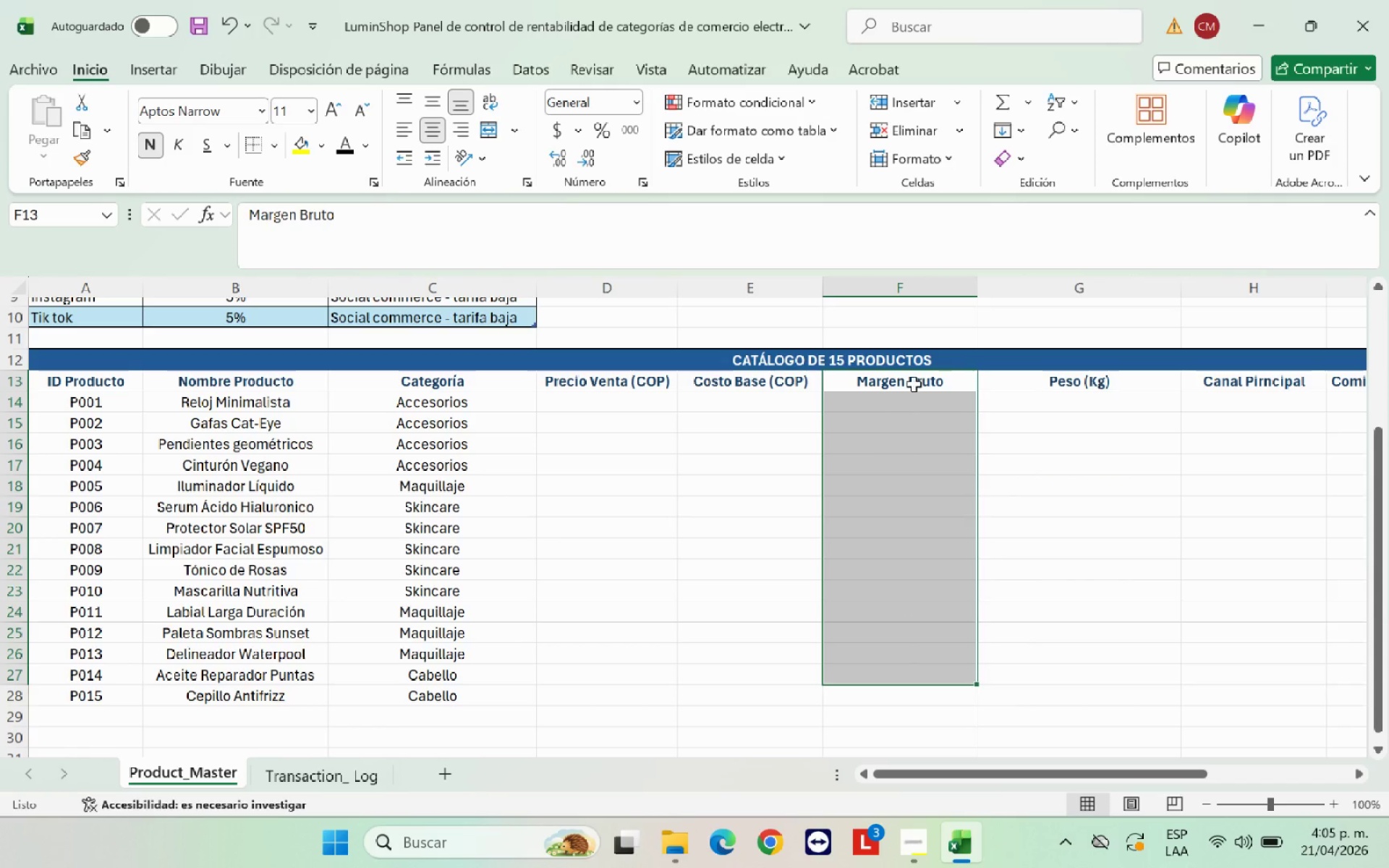 
left_click([914, 383])
 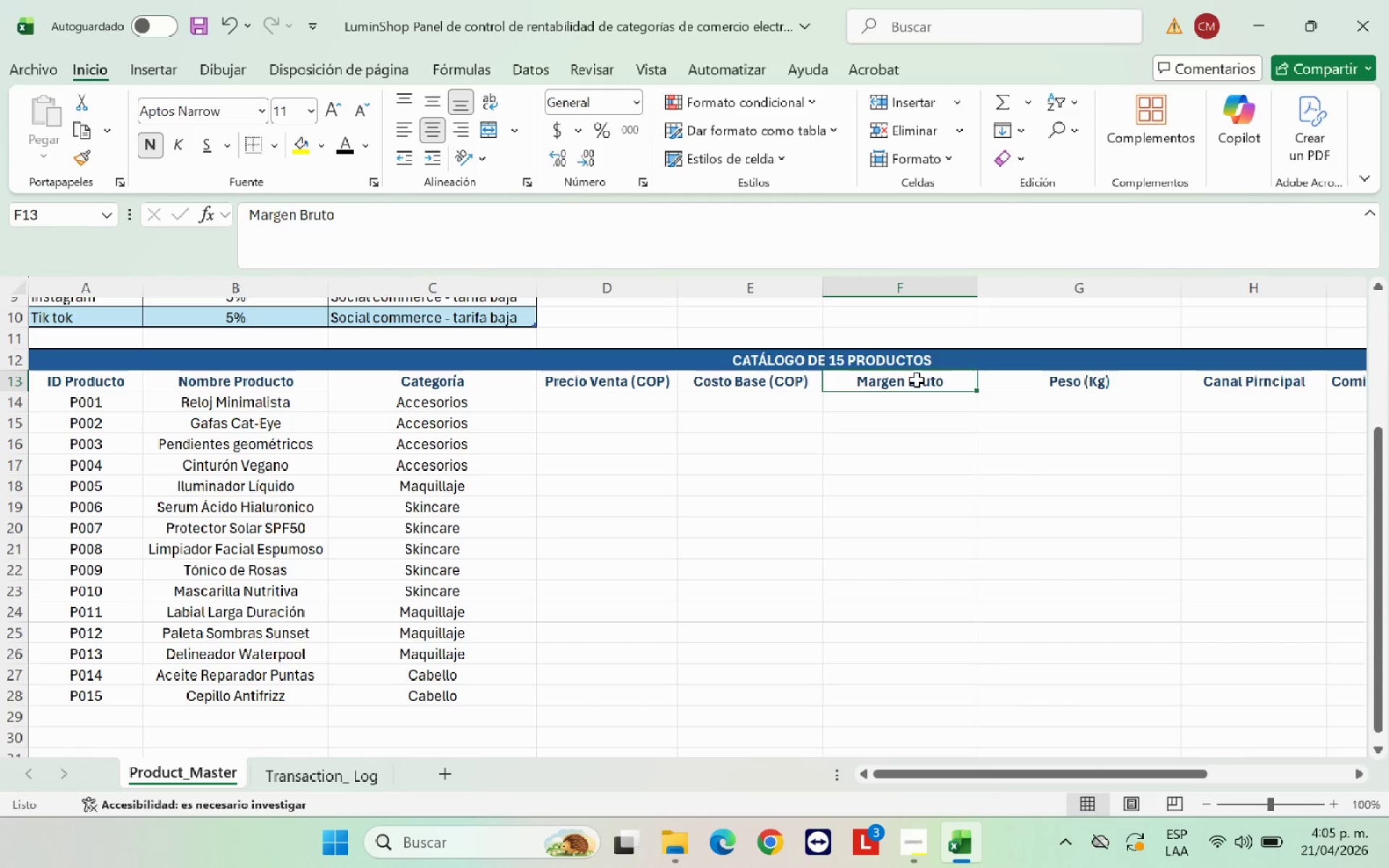 
key(Backspace)
 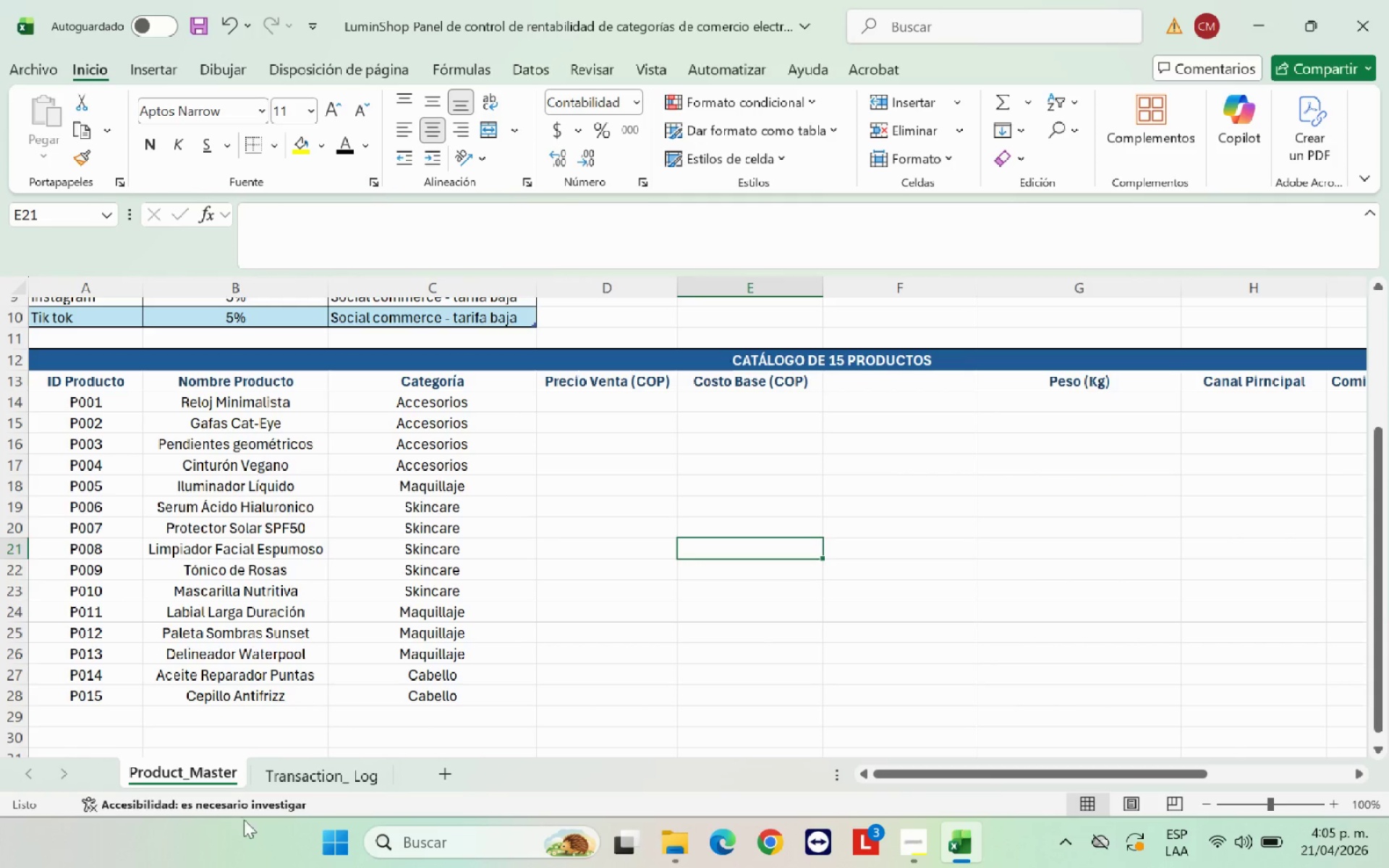 
left_click([280, 779])
 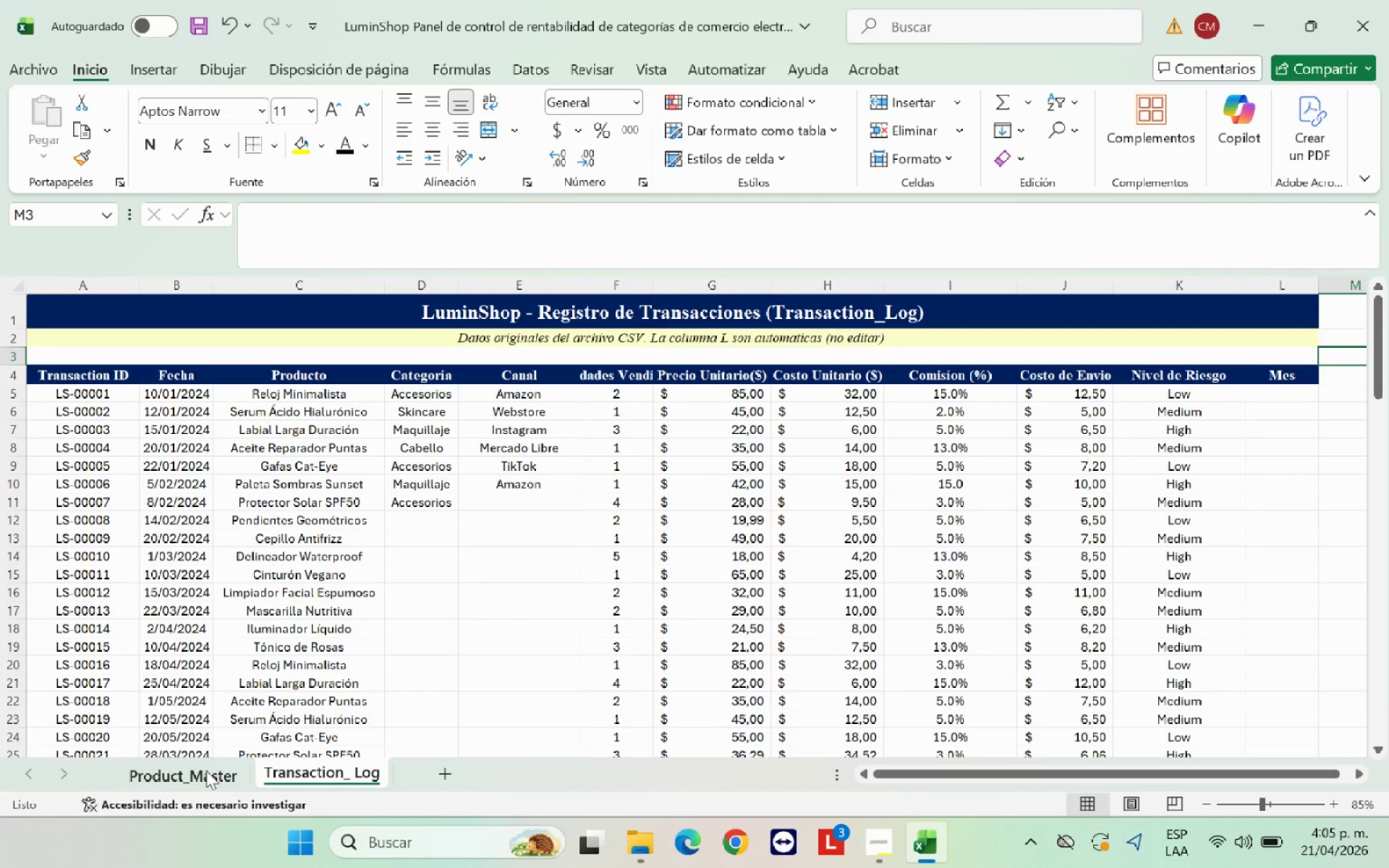 
left_click([204, 774])
 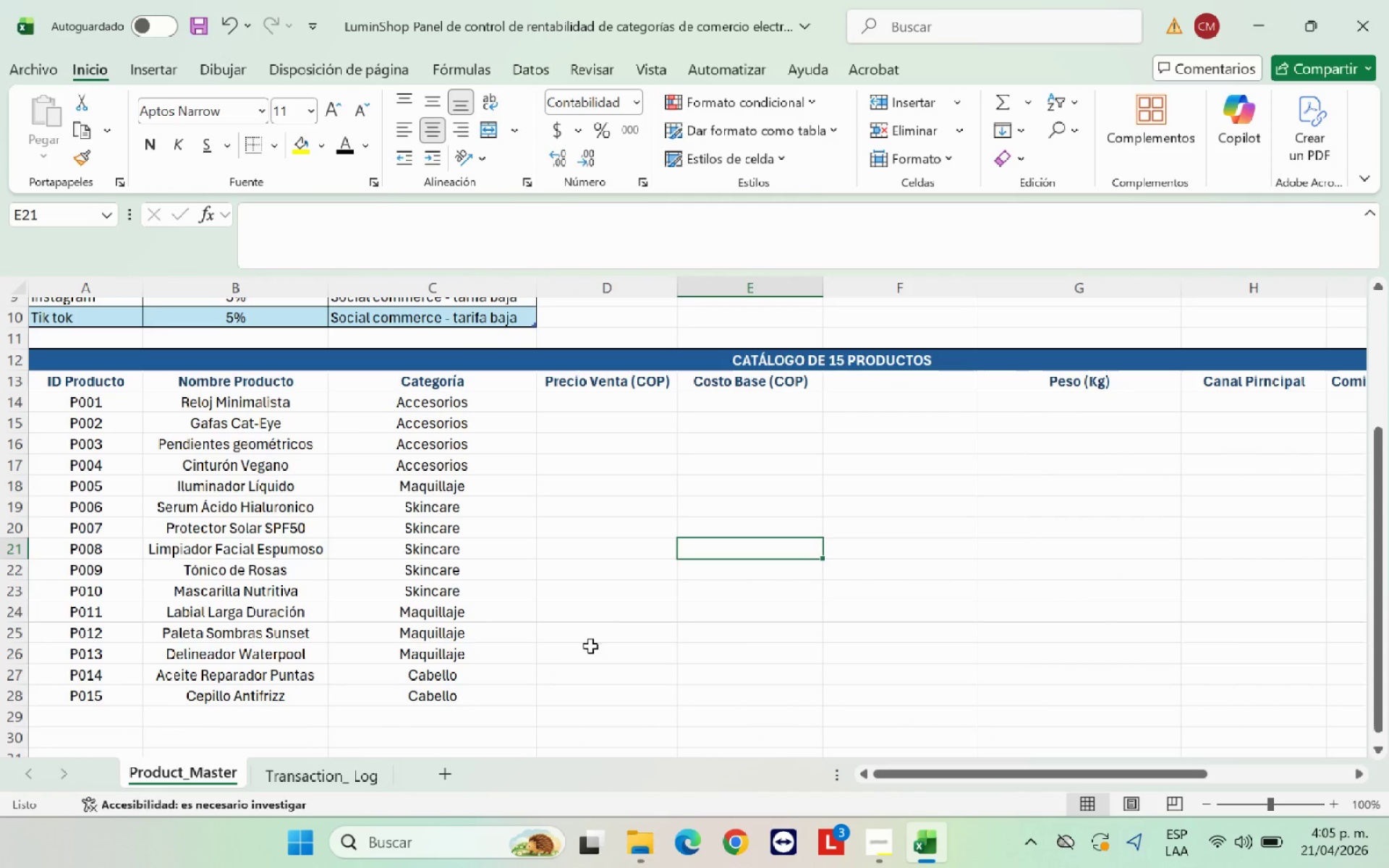 
left_click([613, 635])
 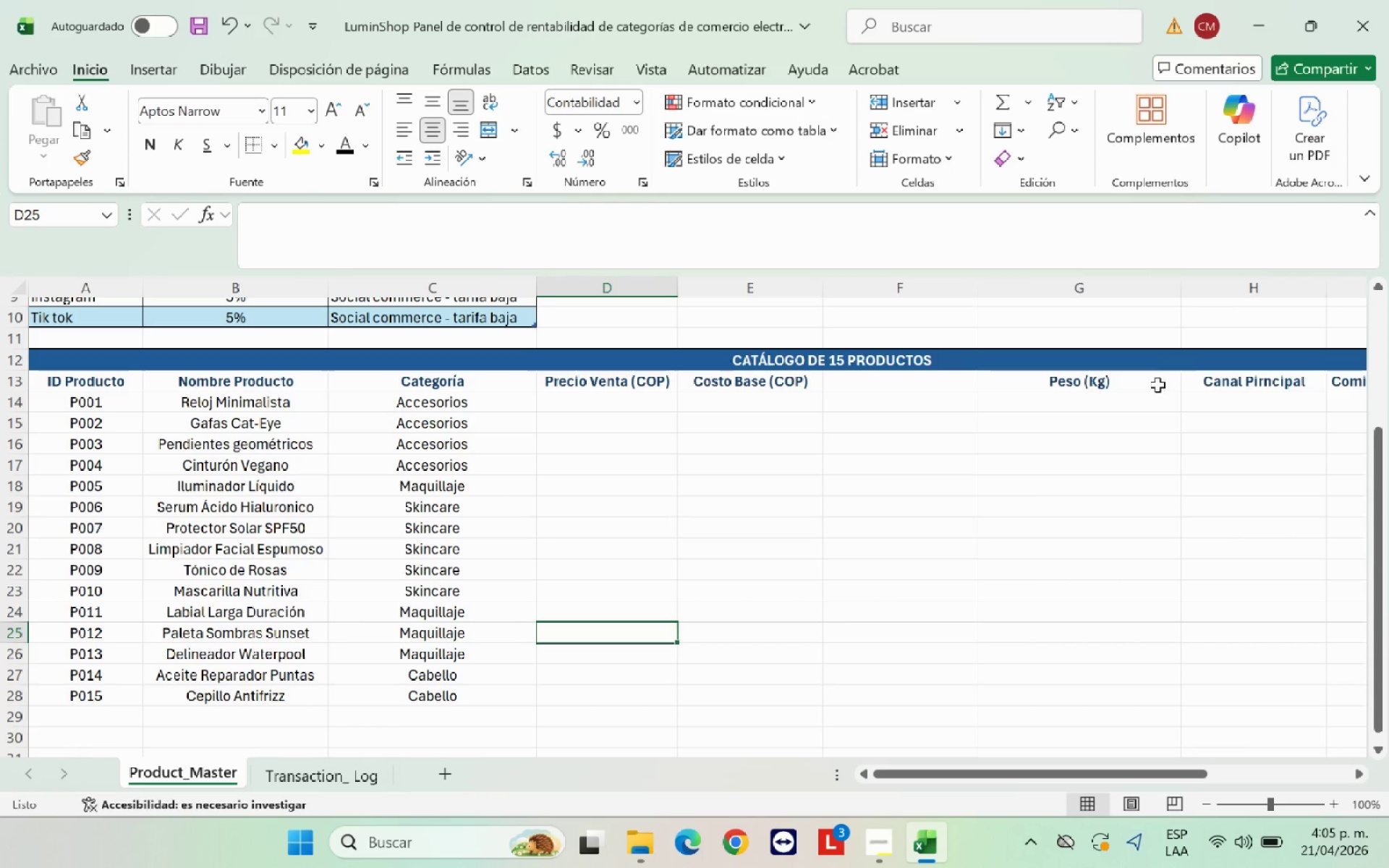 
left_click_drag(start_coordinate=[1137, 396], to_coordinate=[1307, 372])
 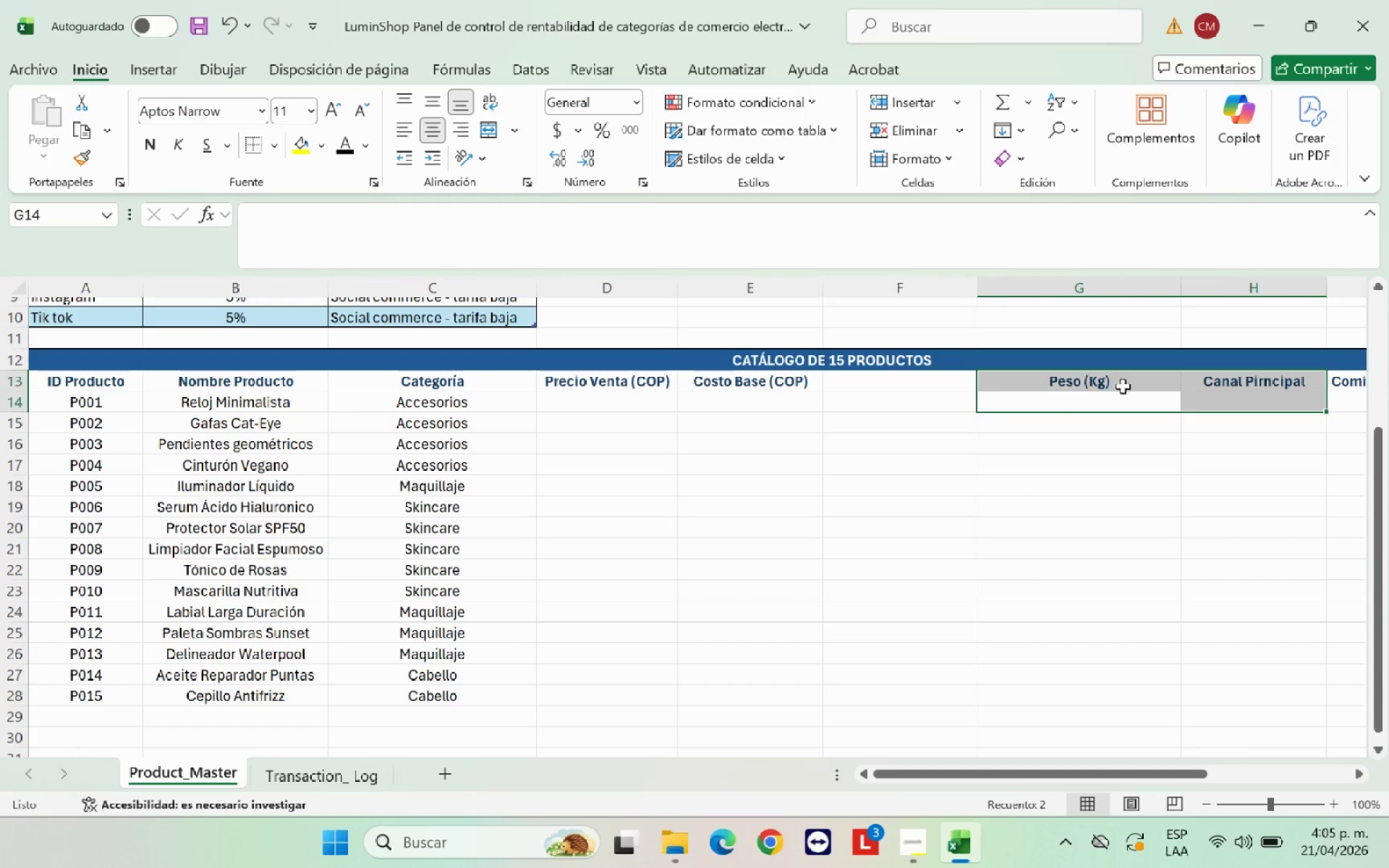 
left_click([1098, 385])
 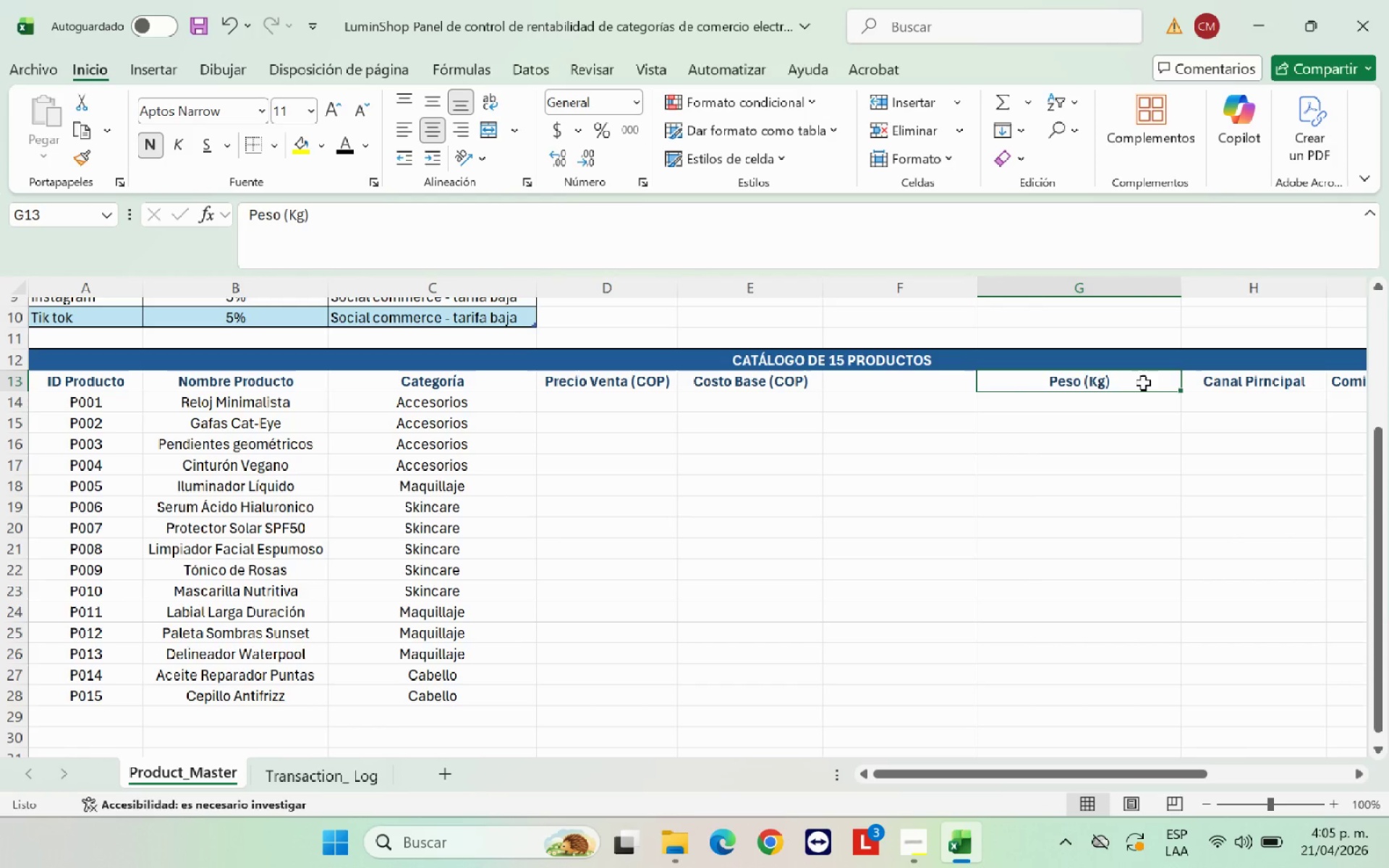 
left_click_drag(start_coordinate=[1142, 383], to_coordinate=[1360, 381])
 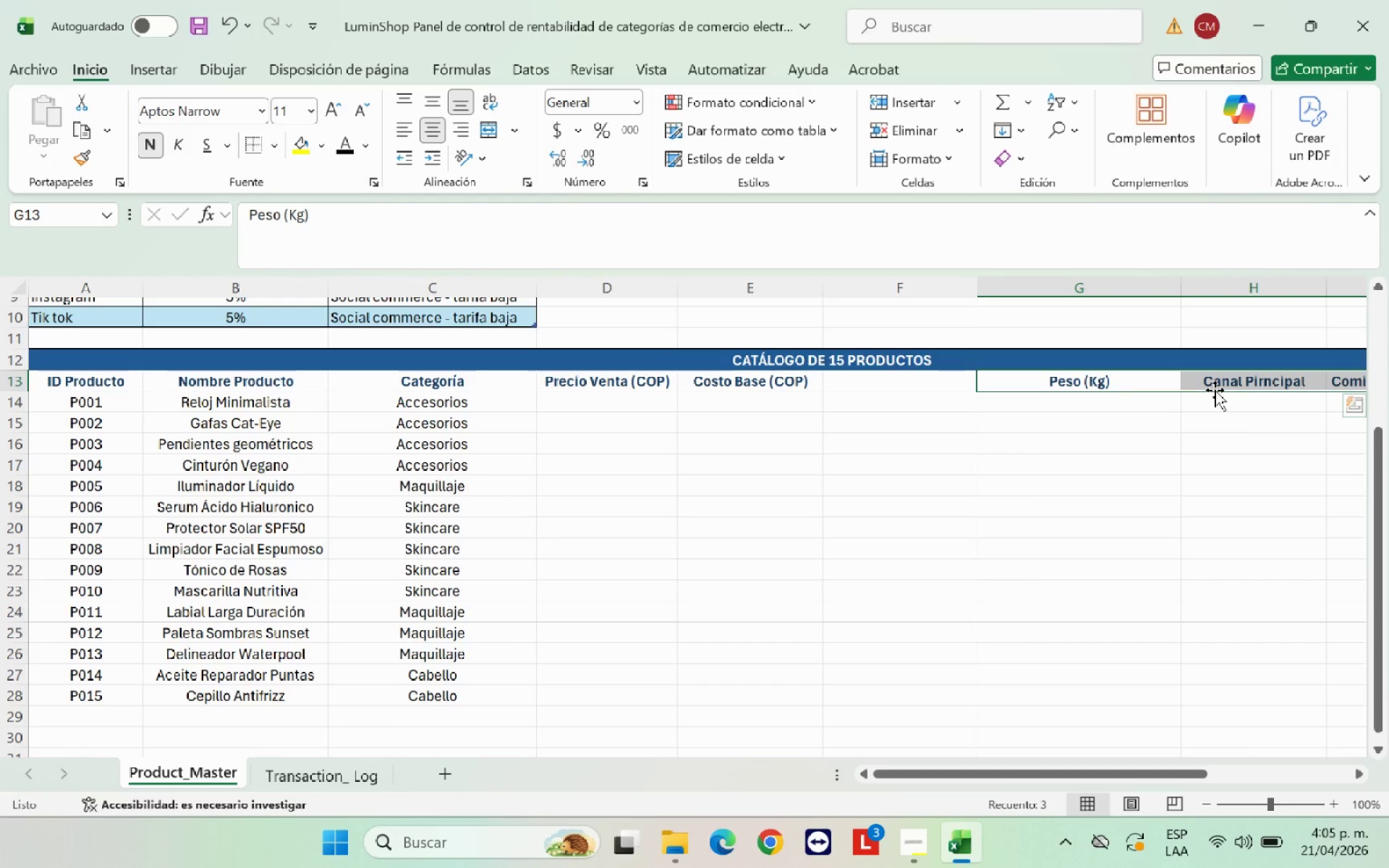 
left_click_drag(start_coordinate=[1215, 390], to_coordinate=[1111, 391])
 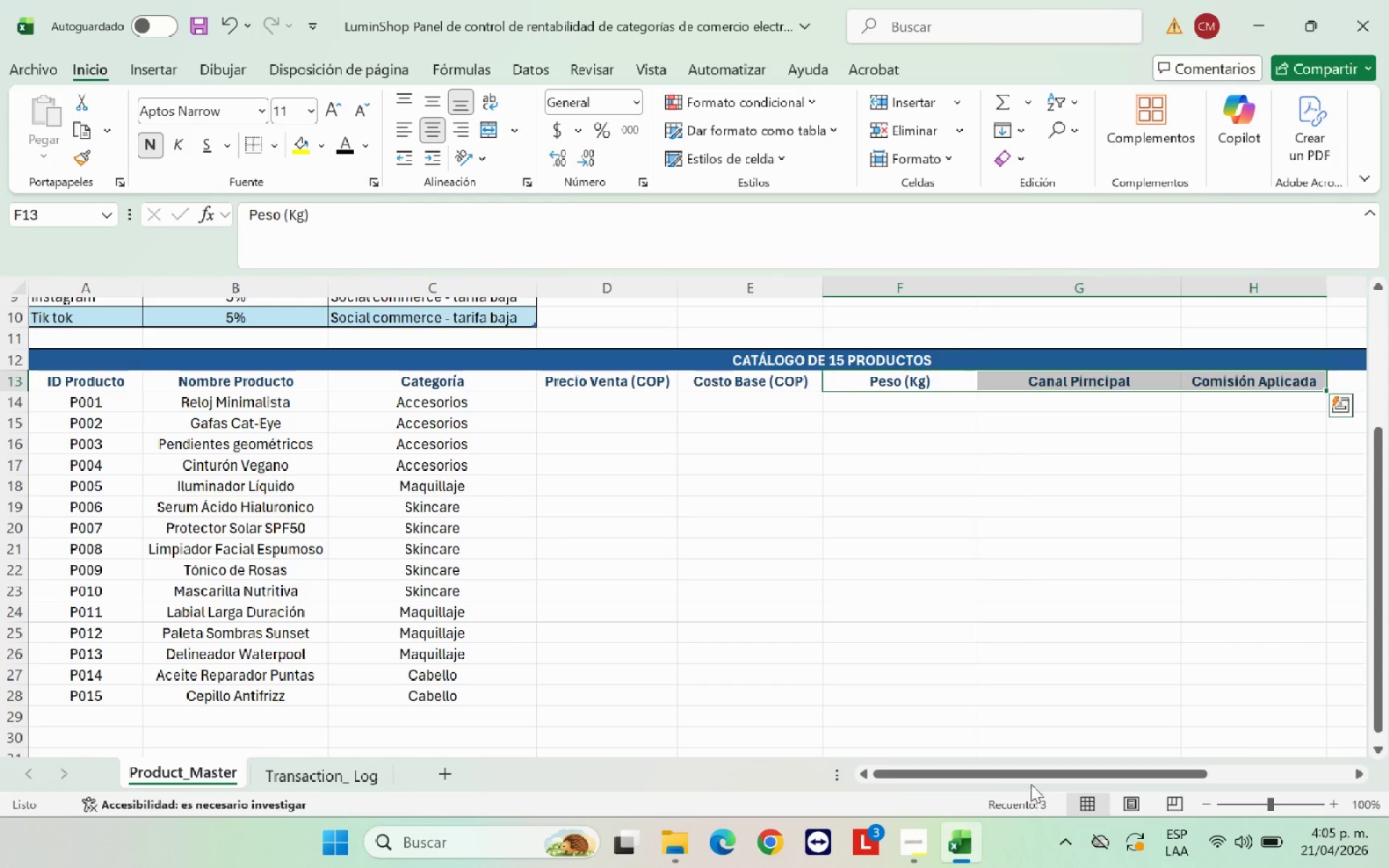 
left_click_drag(start_coordinate=[1030, 778], to_coordinate=[1123, 764])
 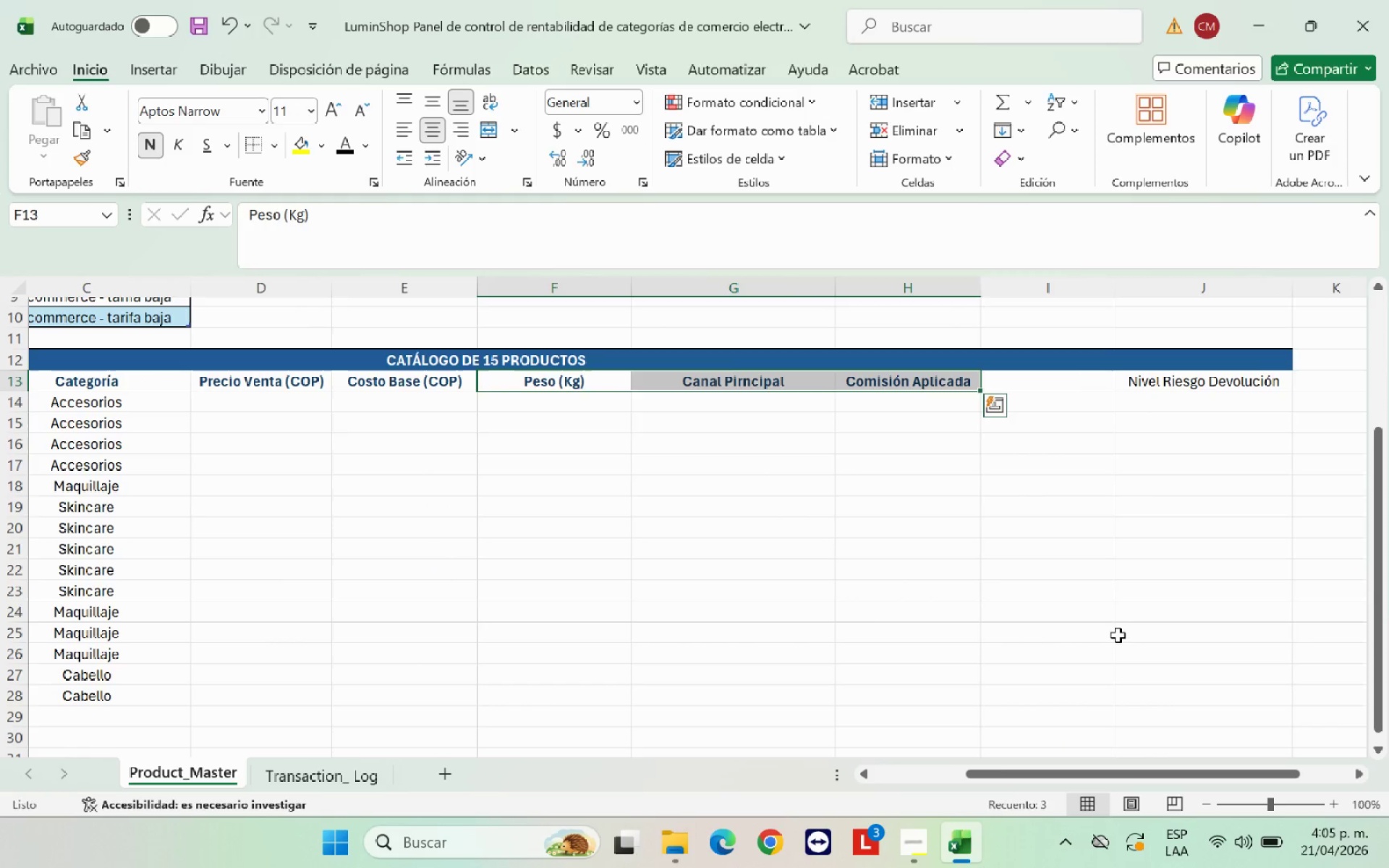 
left_click_drag(start_coordinate=[1117, 633], to_coordinate=[1117, 624])
 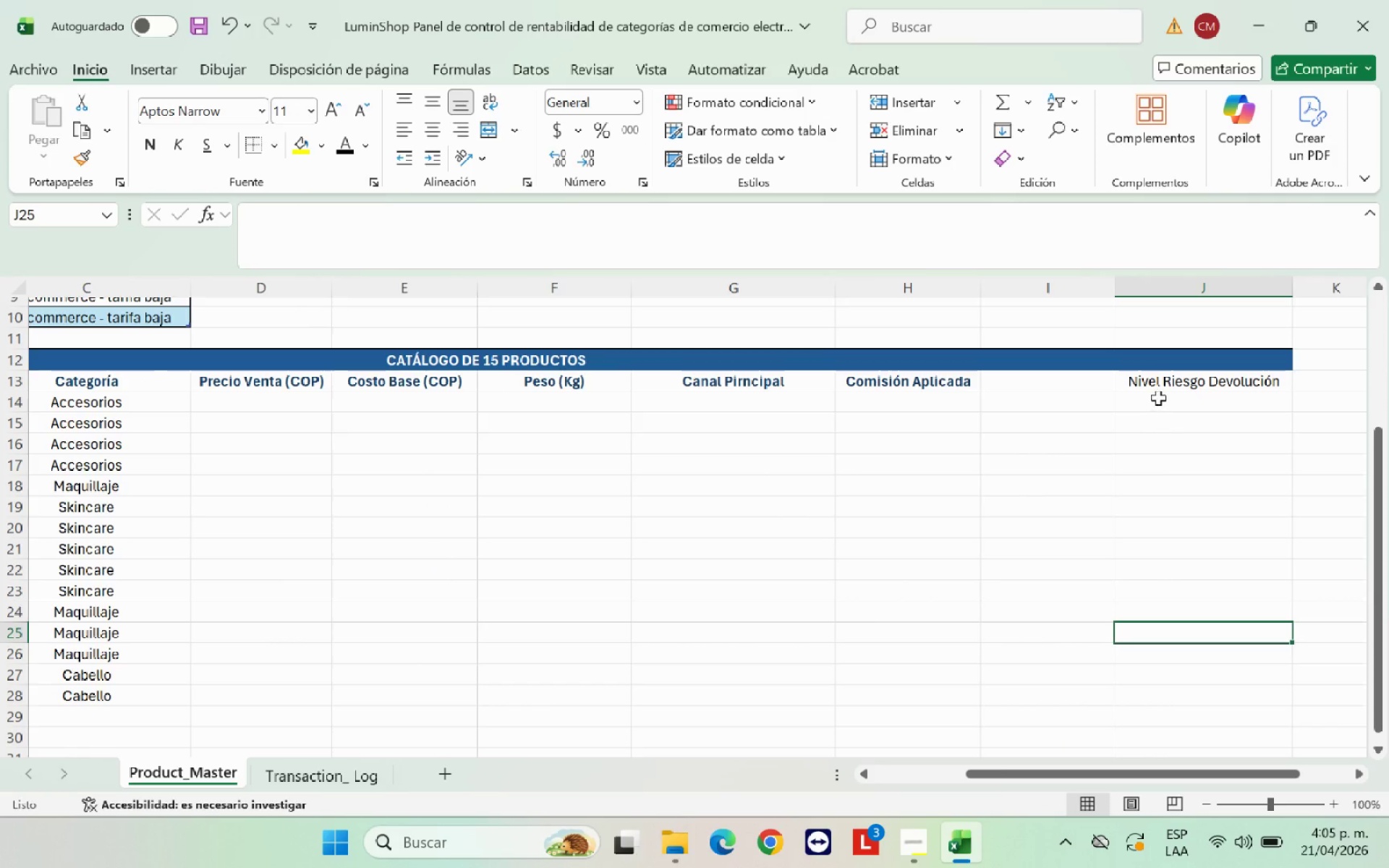 
left_click([1153, 378])
 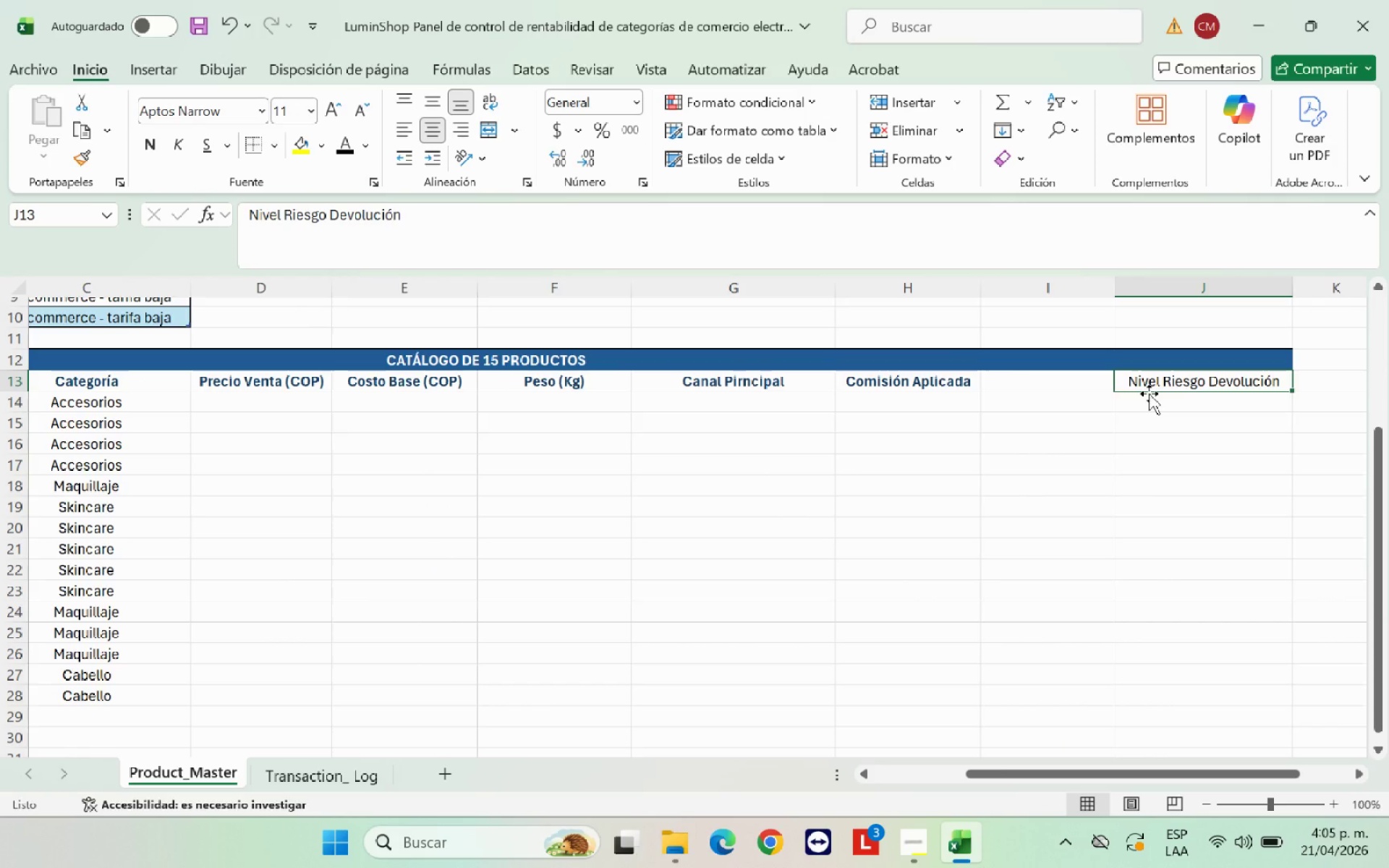 
left_click_drag(start_coordinate=[1149, 393], to_coordinate=[1074, 385])
 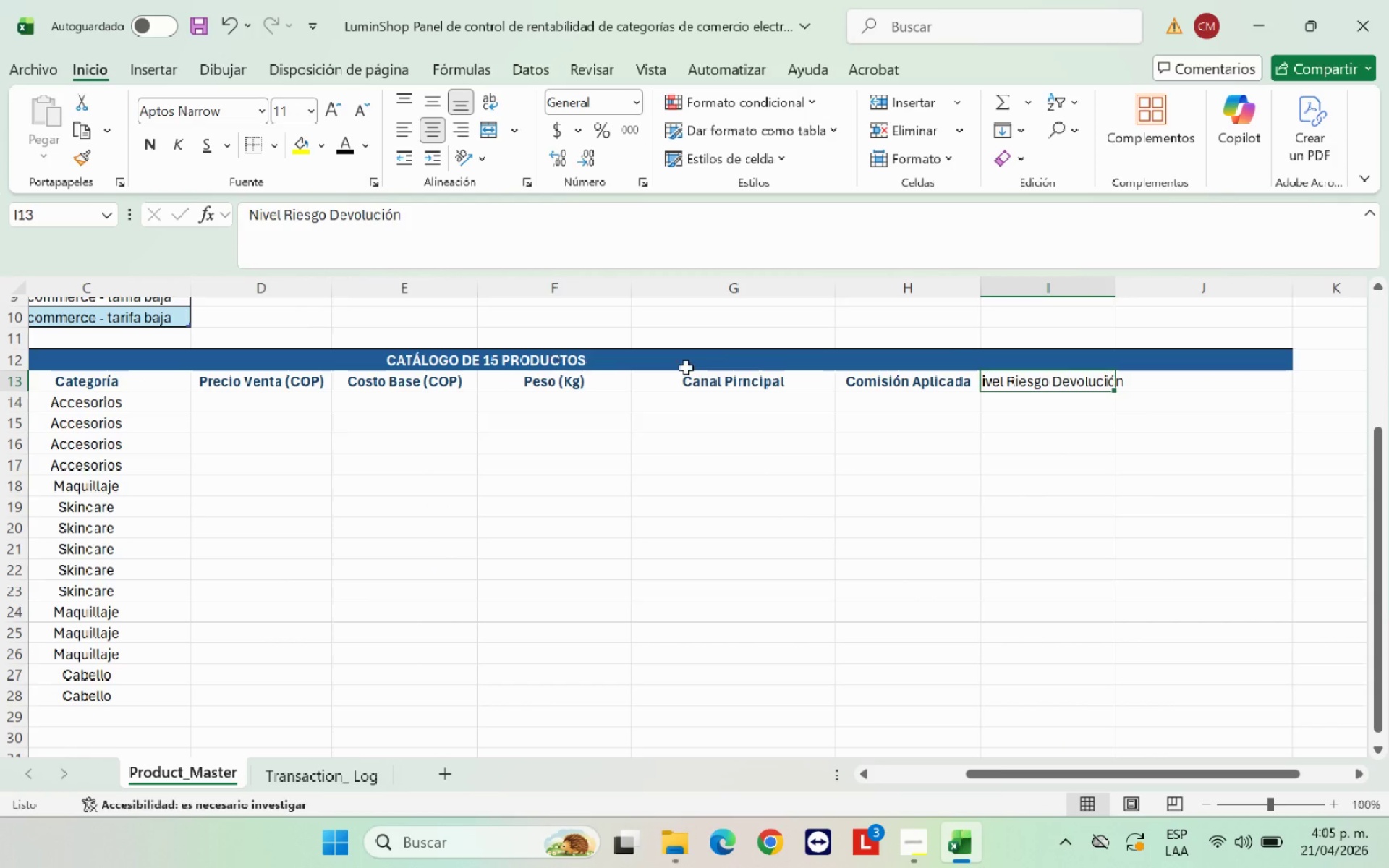 
left_click([907, 379])
 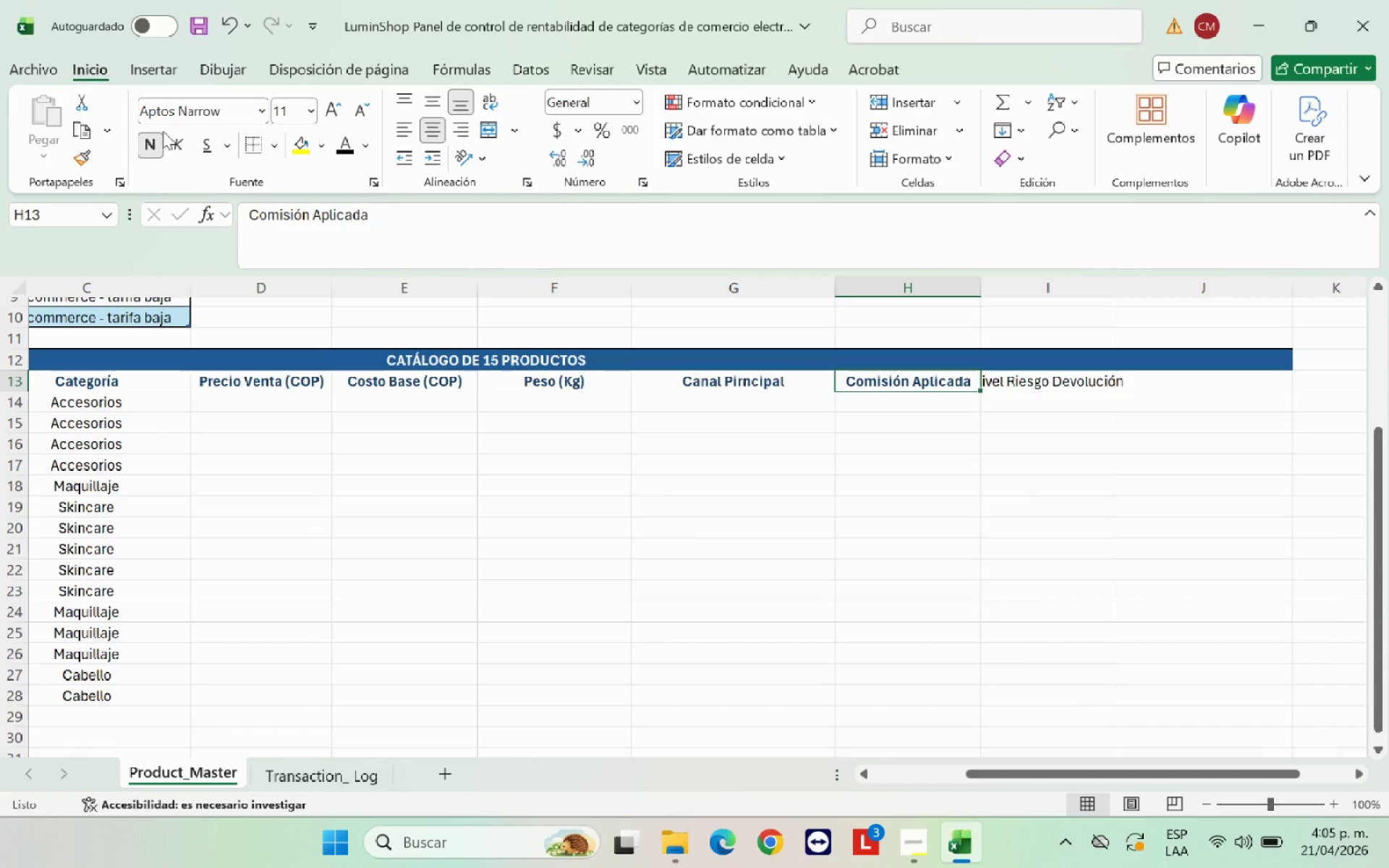 
left_click([76, 157])
 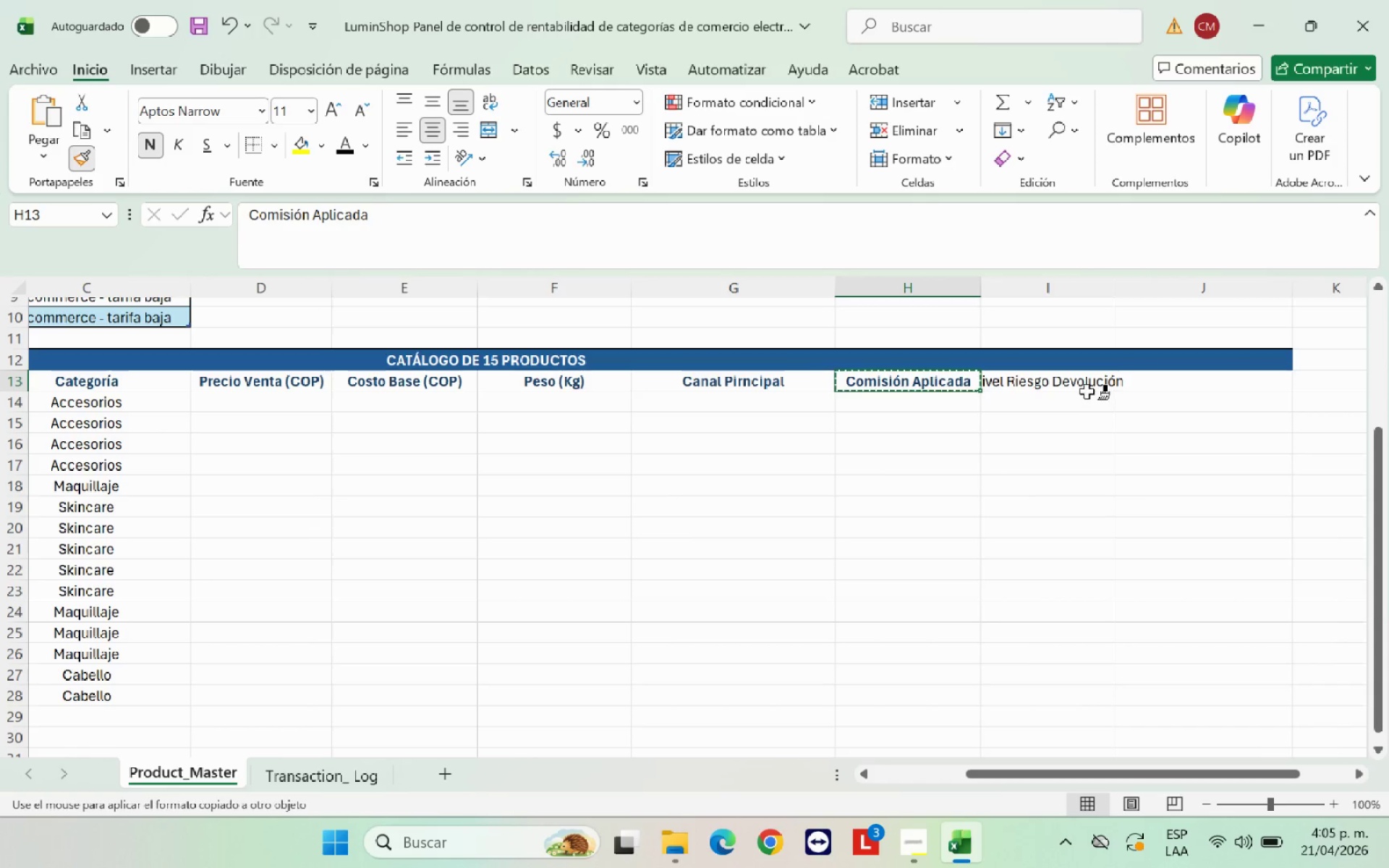 
left_click([1086, 379])
 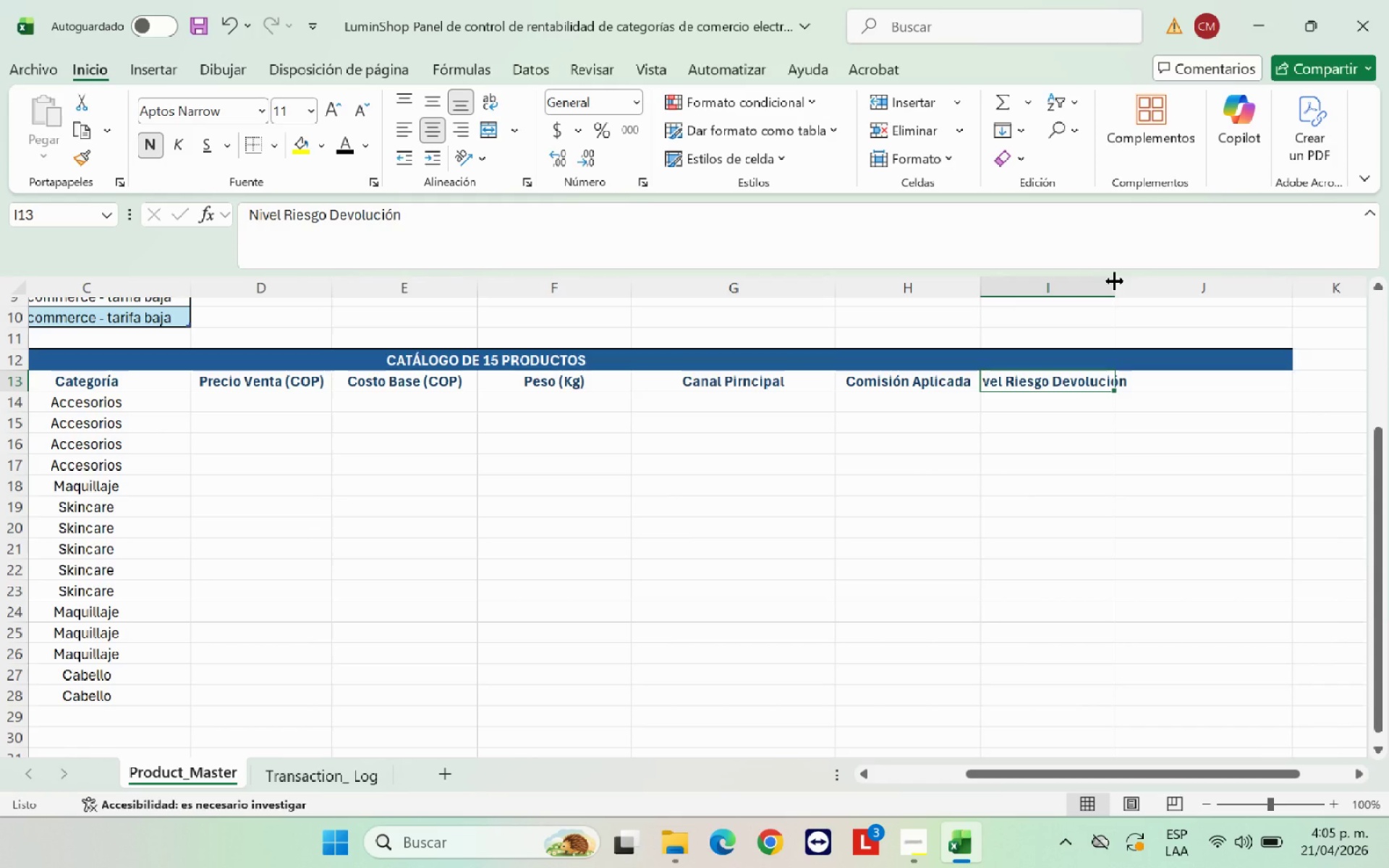 
left_click_drag(start_coordinate=[1114, 281], to_coordinate=[1140, 281])
 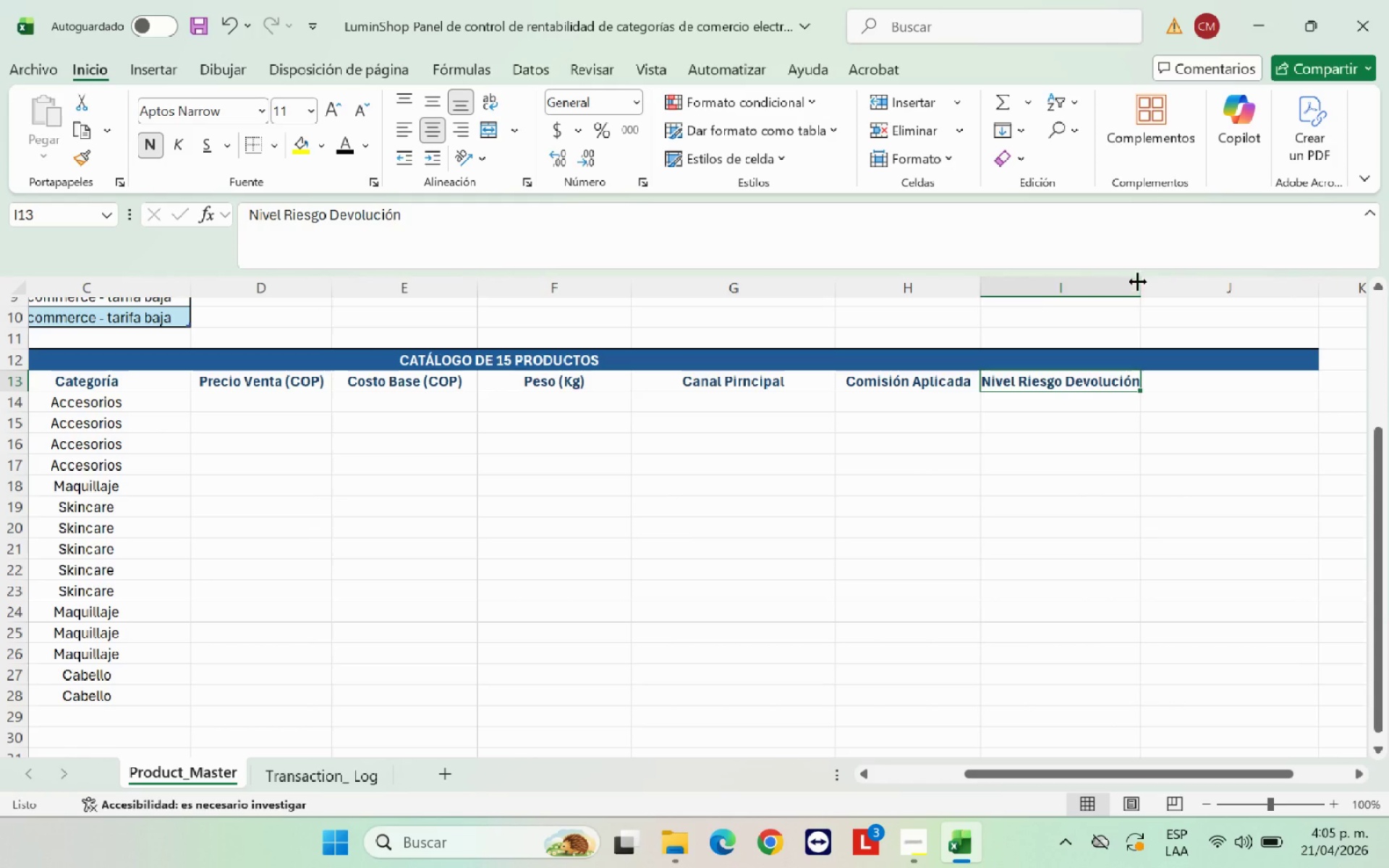 
left_click_drag(start_coordinate=[1142, 281], to_coordinate=[1189, 281])
 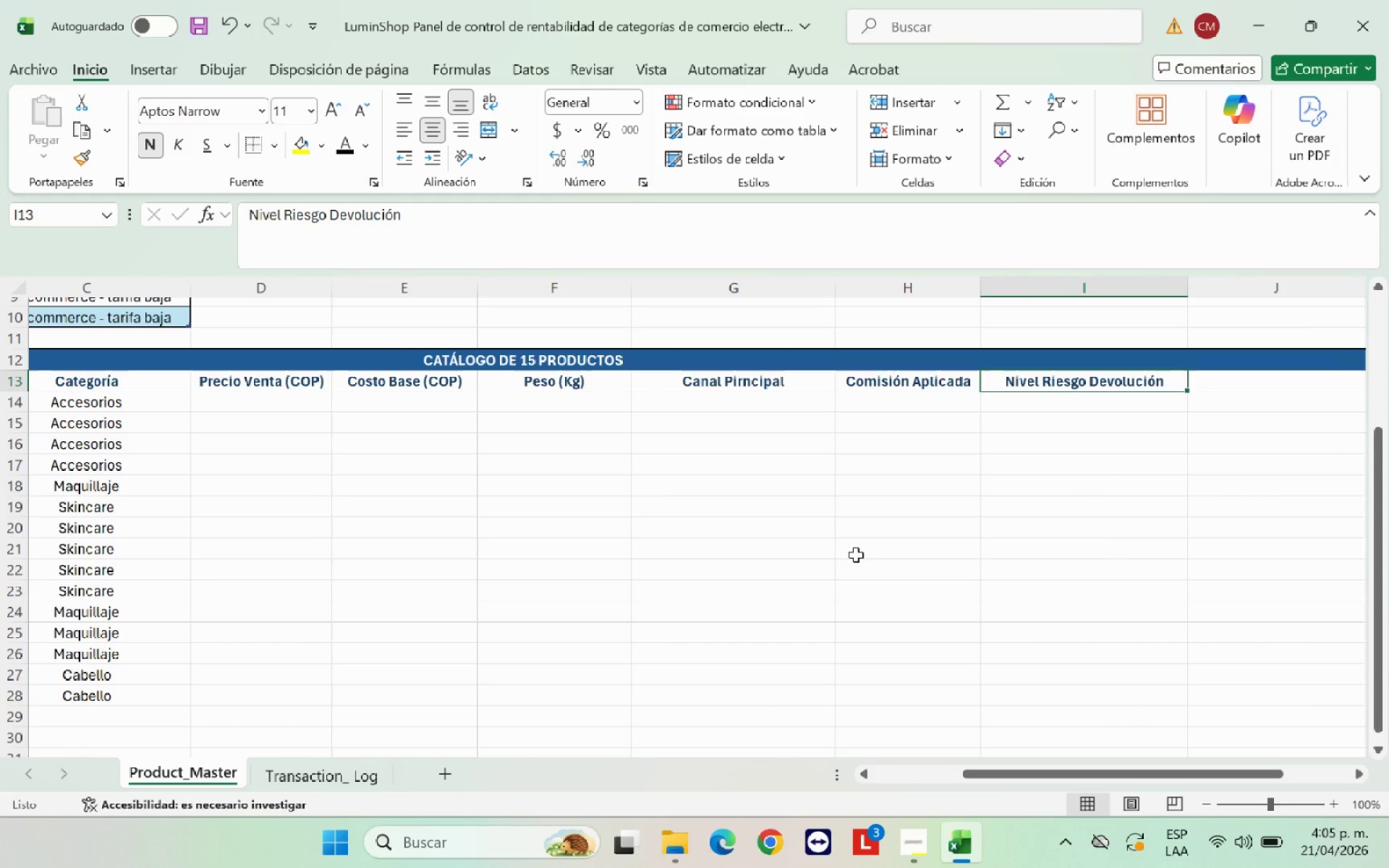 
left_click([904, 593])
 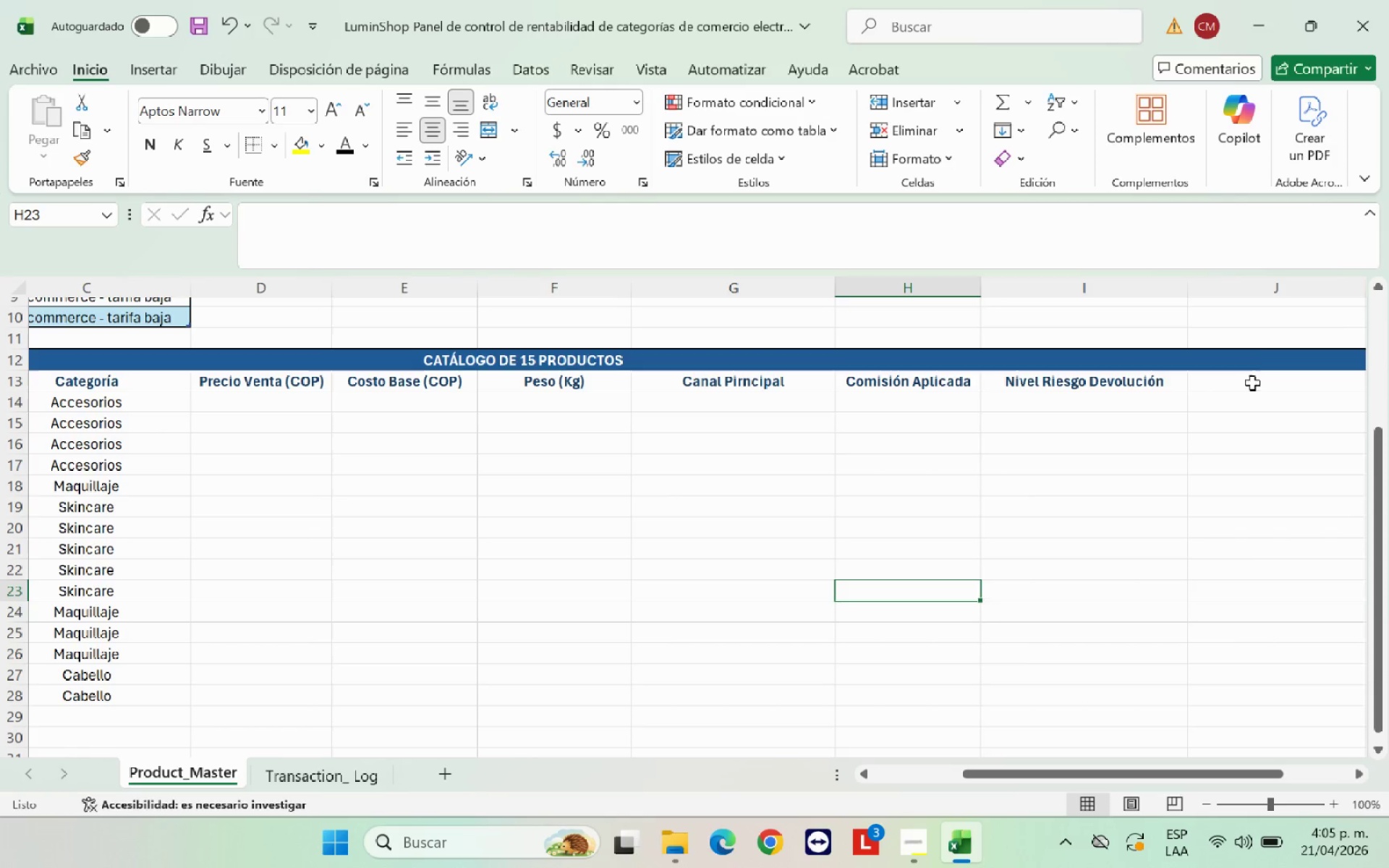 
left_click([1258, 358])
 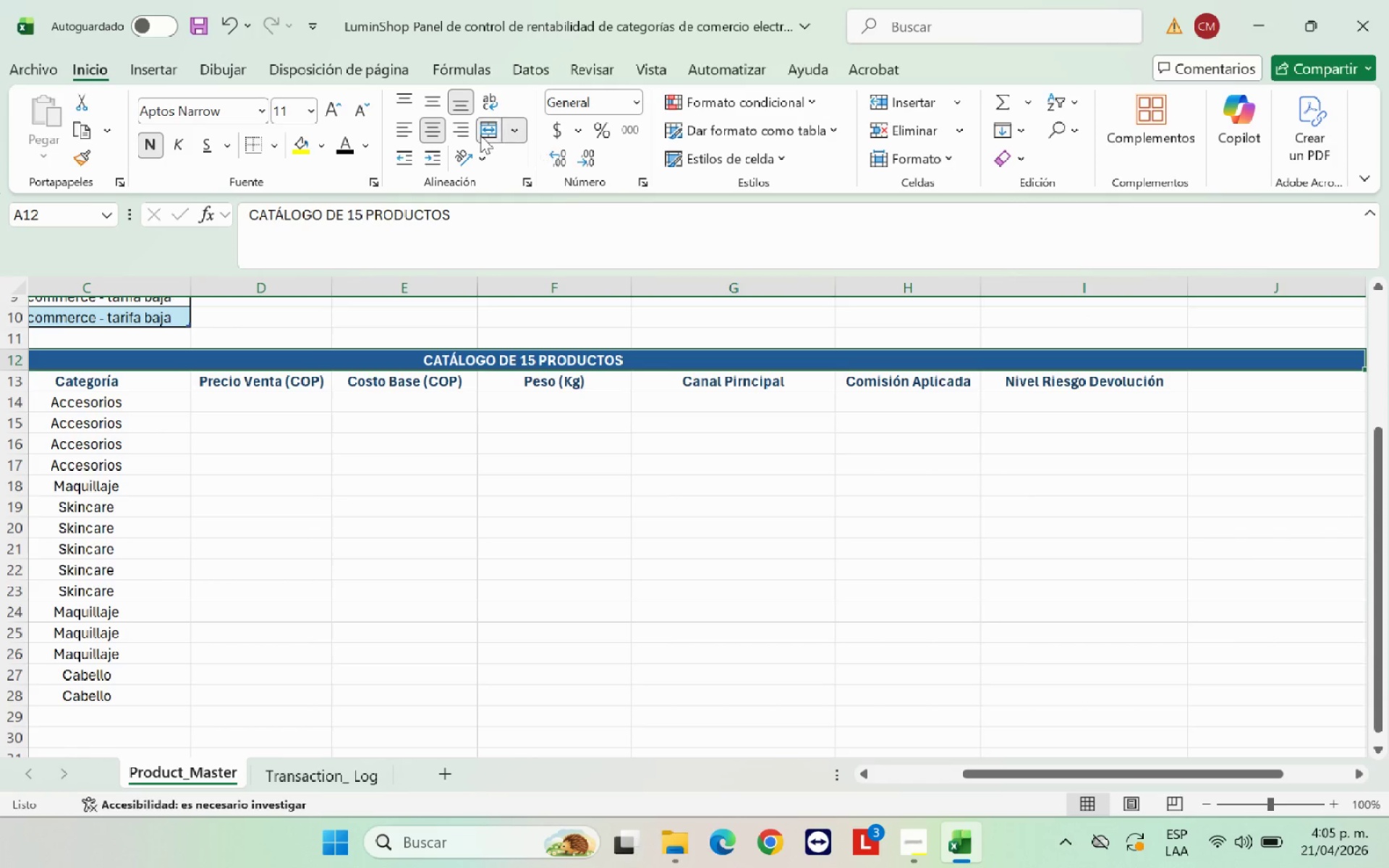 
left_click([487, 129])
 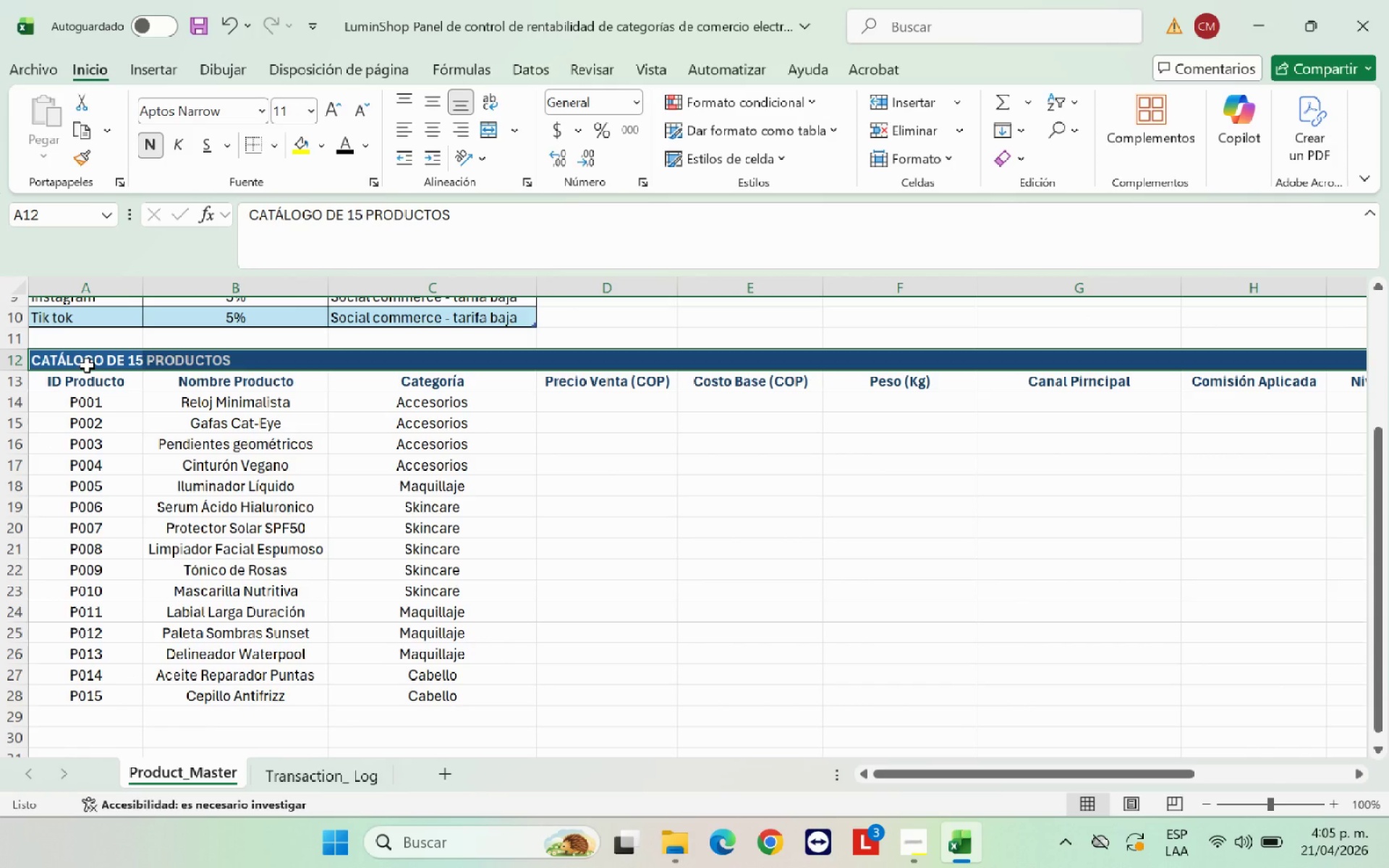 
left_click_drag(start_coordinate=[85, 364], to_coordinate=[1354, 369])
 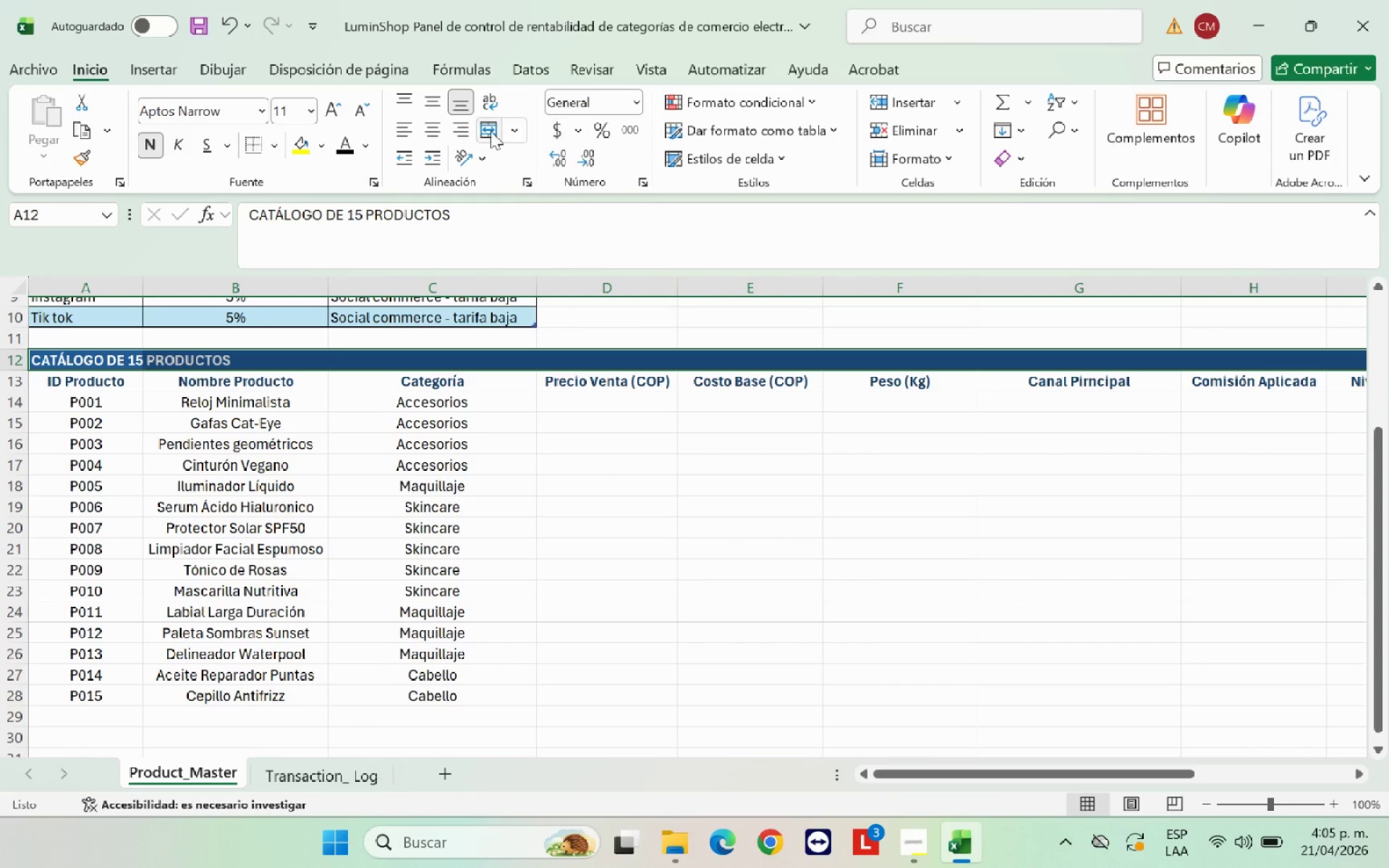 
left_click([484, 132])
 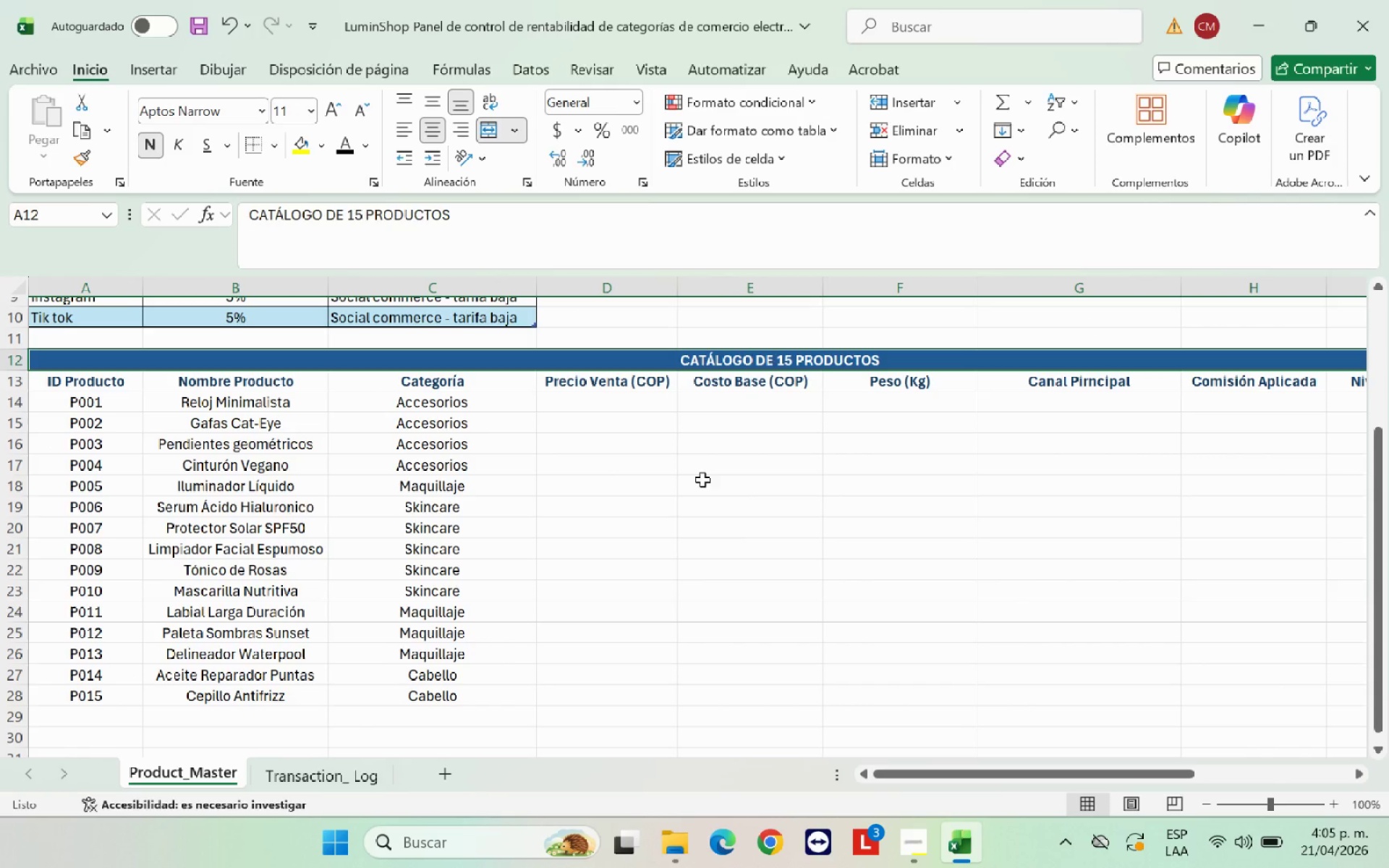 
left_click([708, 485])
 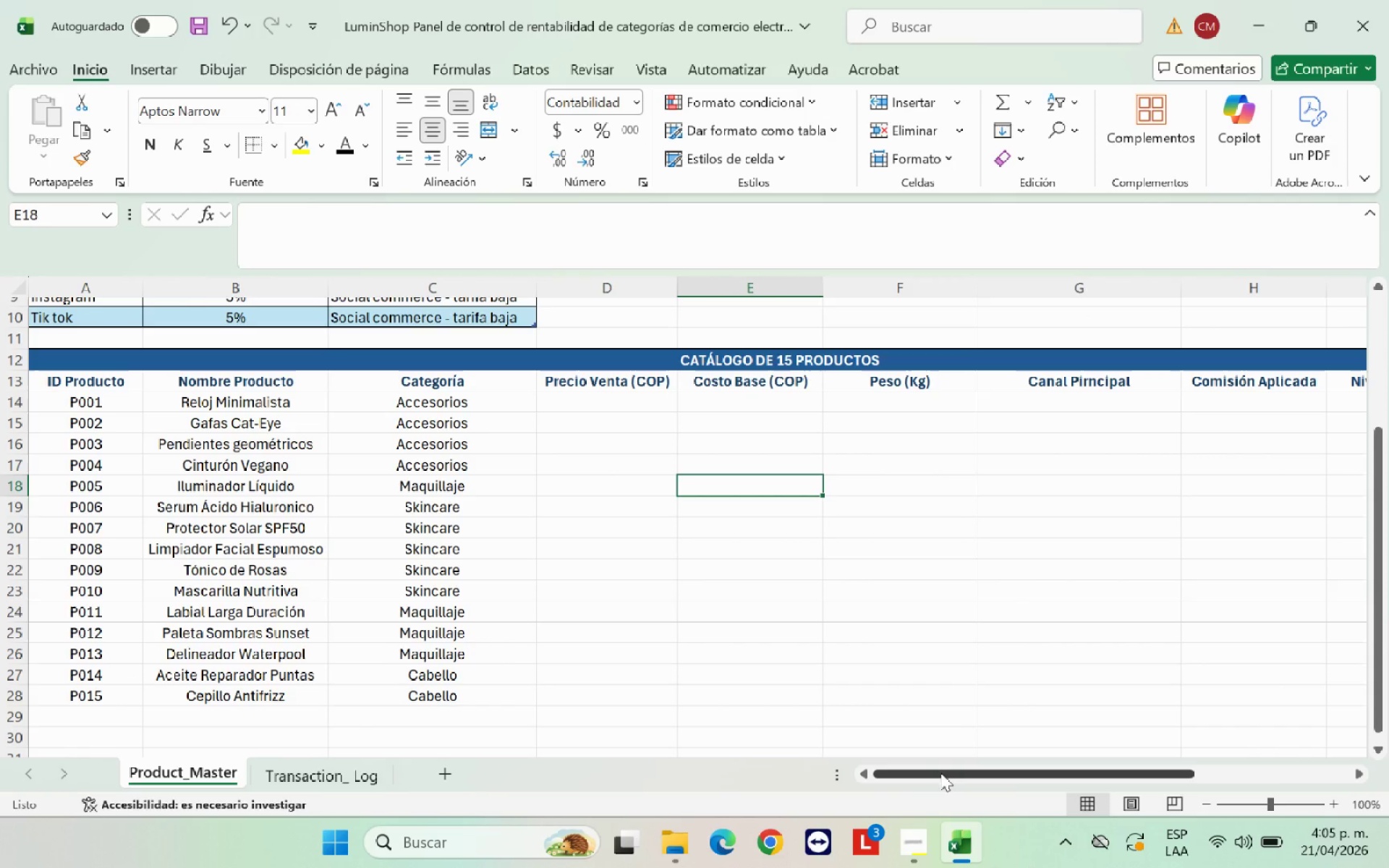 
left_click_drag(start_coordinate=[941, 774], to_coordinate=[1075, 754])
 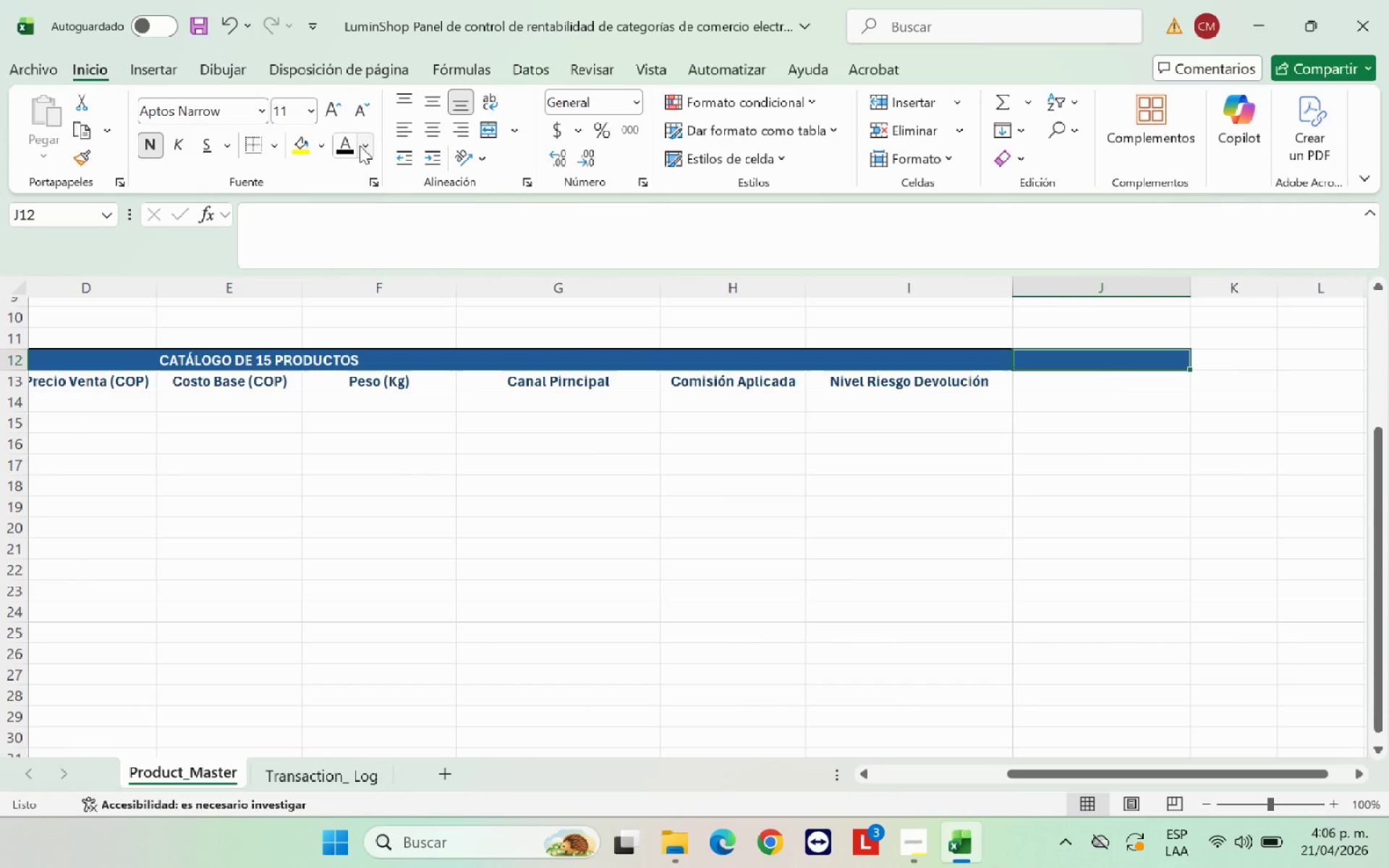 
left_click([324, 145])
 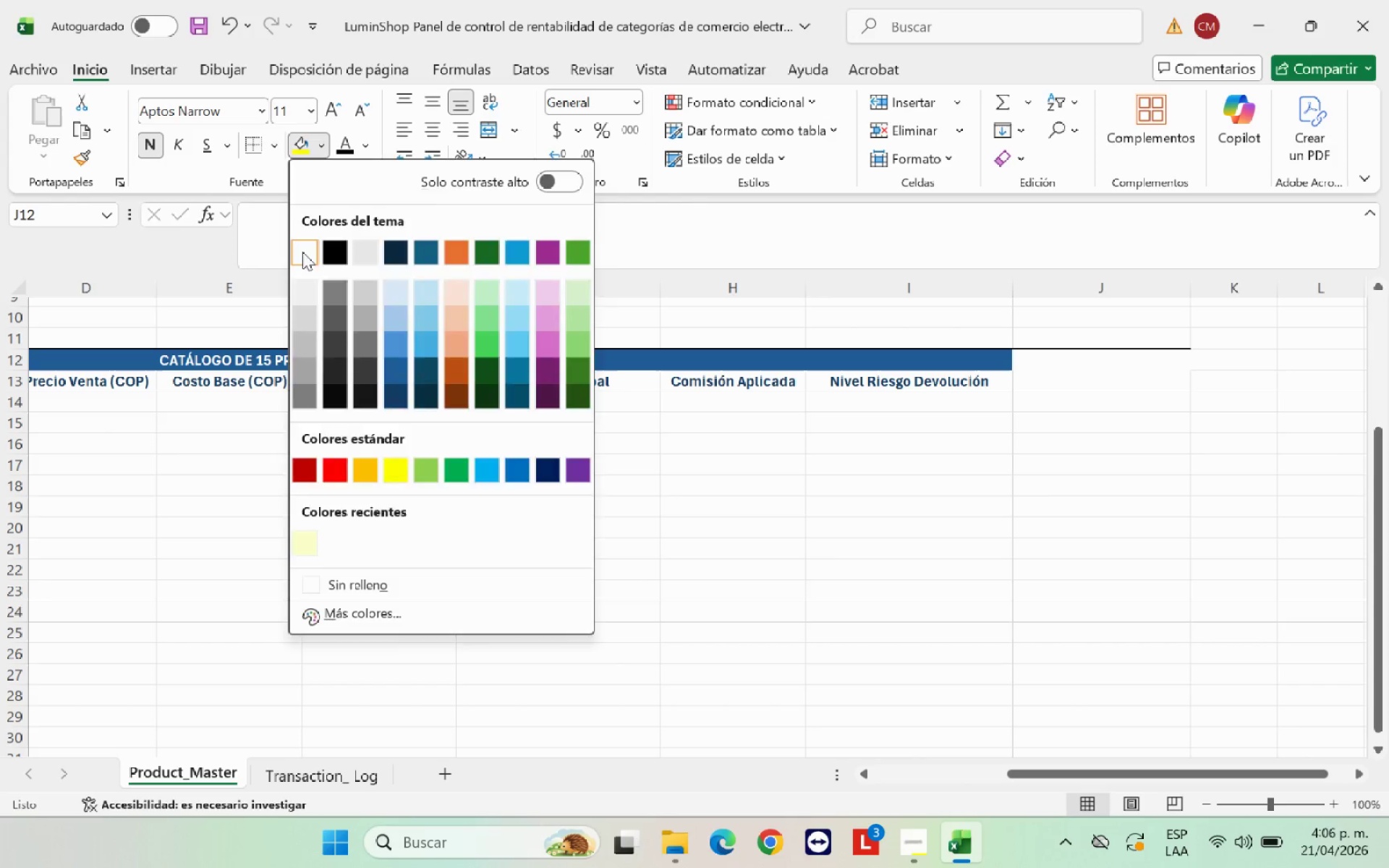 
double_click([721, 560])
 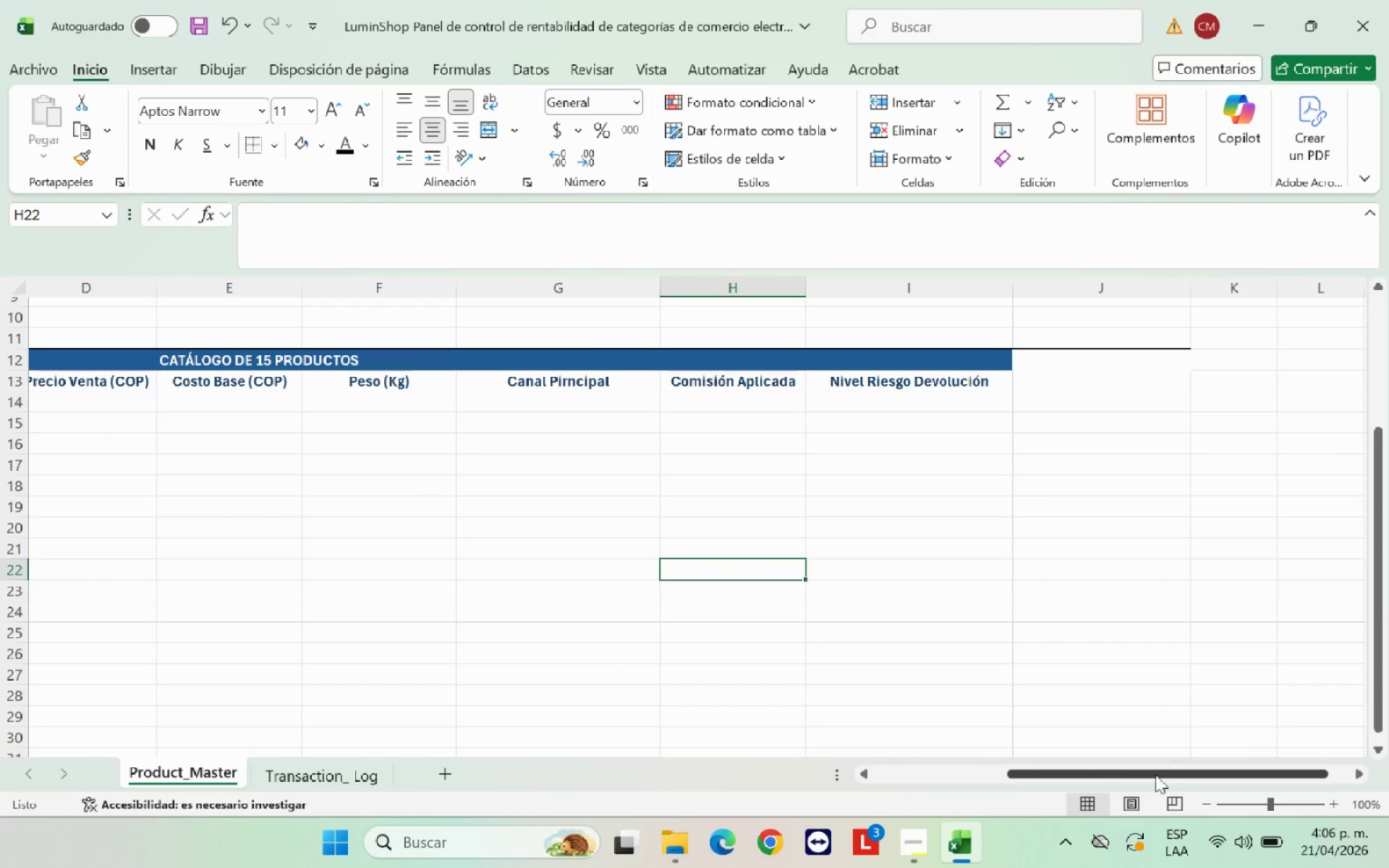 
left_click_drag(start_coordinate=[1154, 778], to_coordinate=[899, 777])
 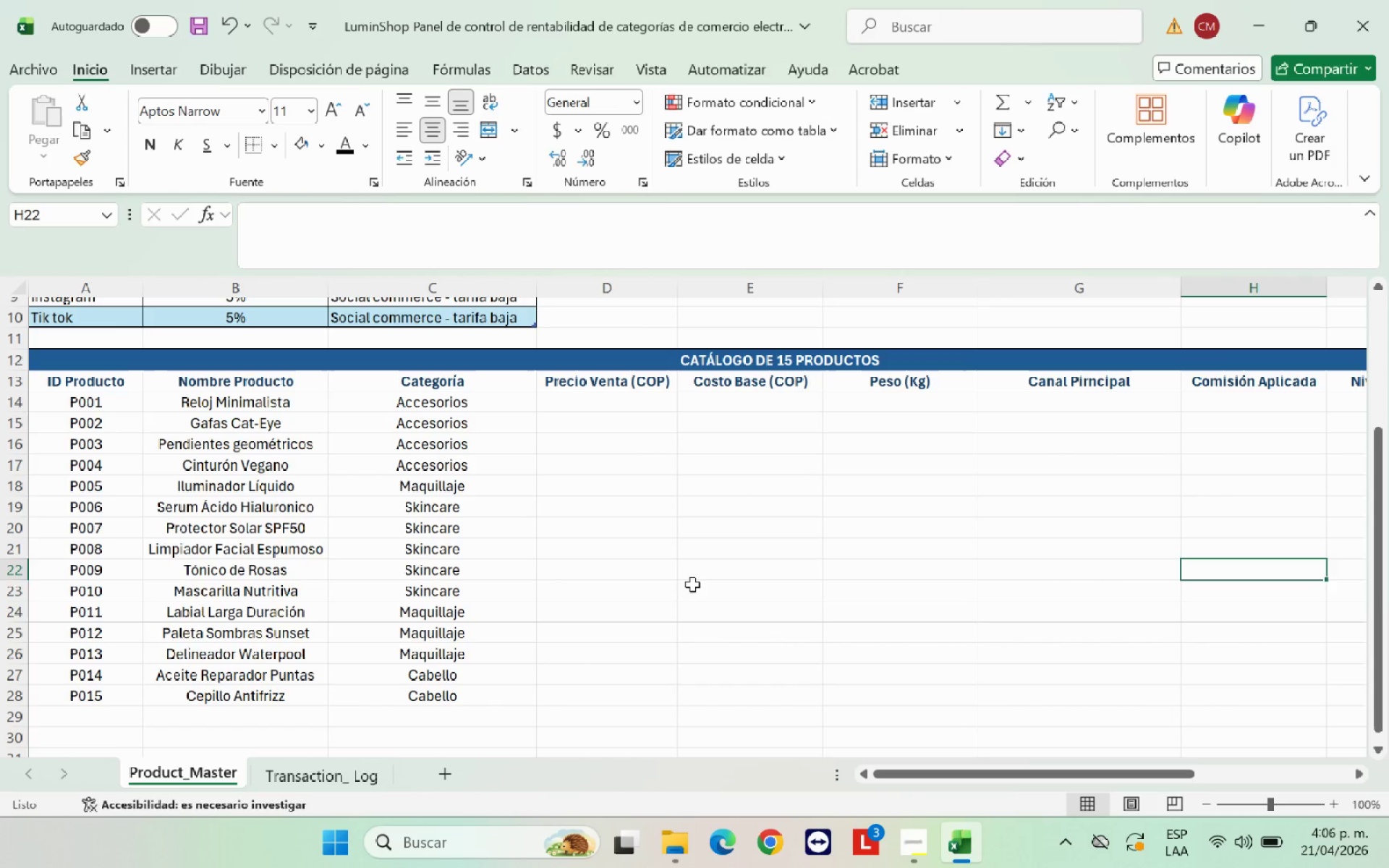 
left_click([692, 584])
 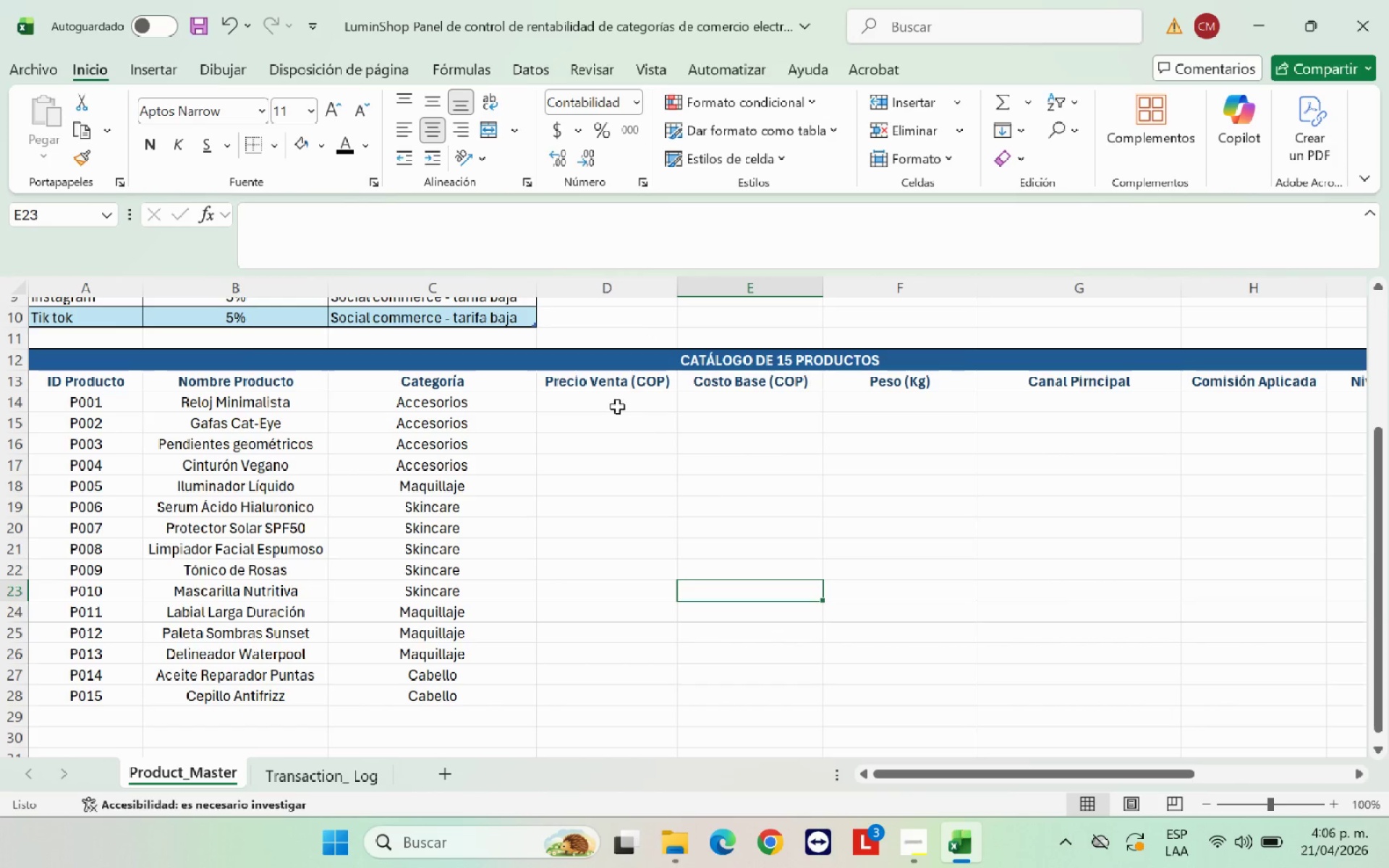 
left_click([608, 392])
 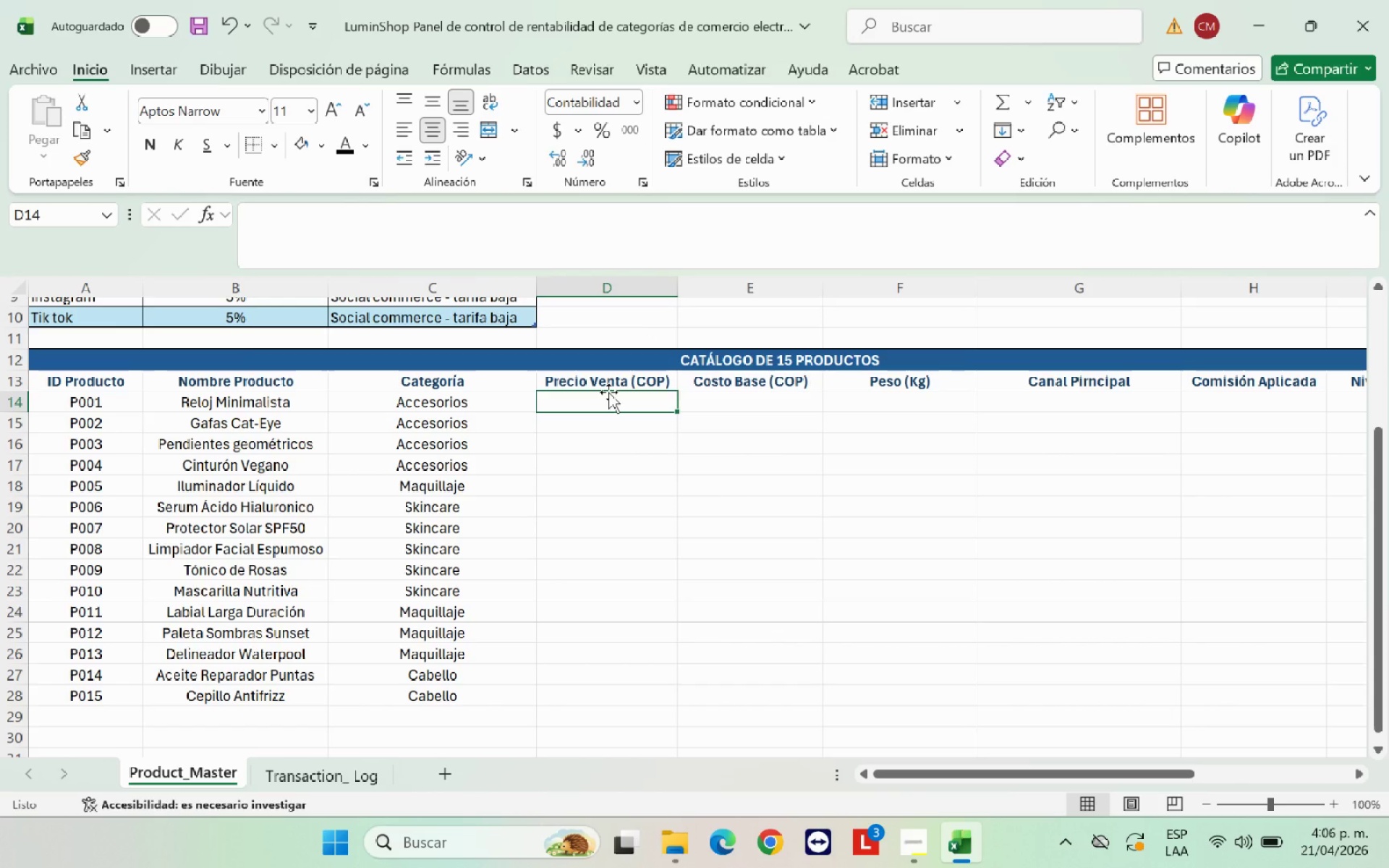 
wait(8.22)
 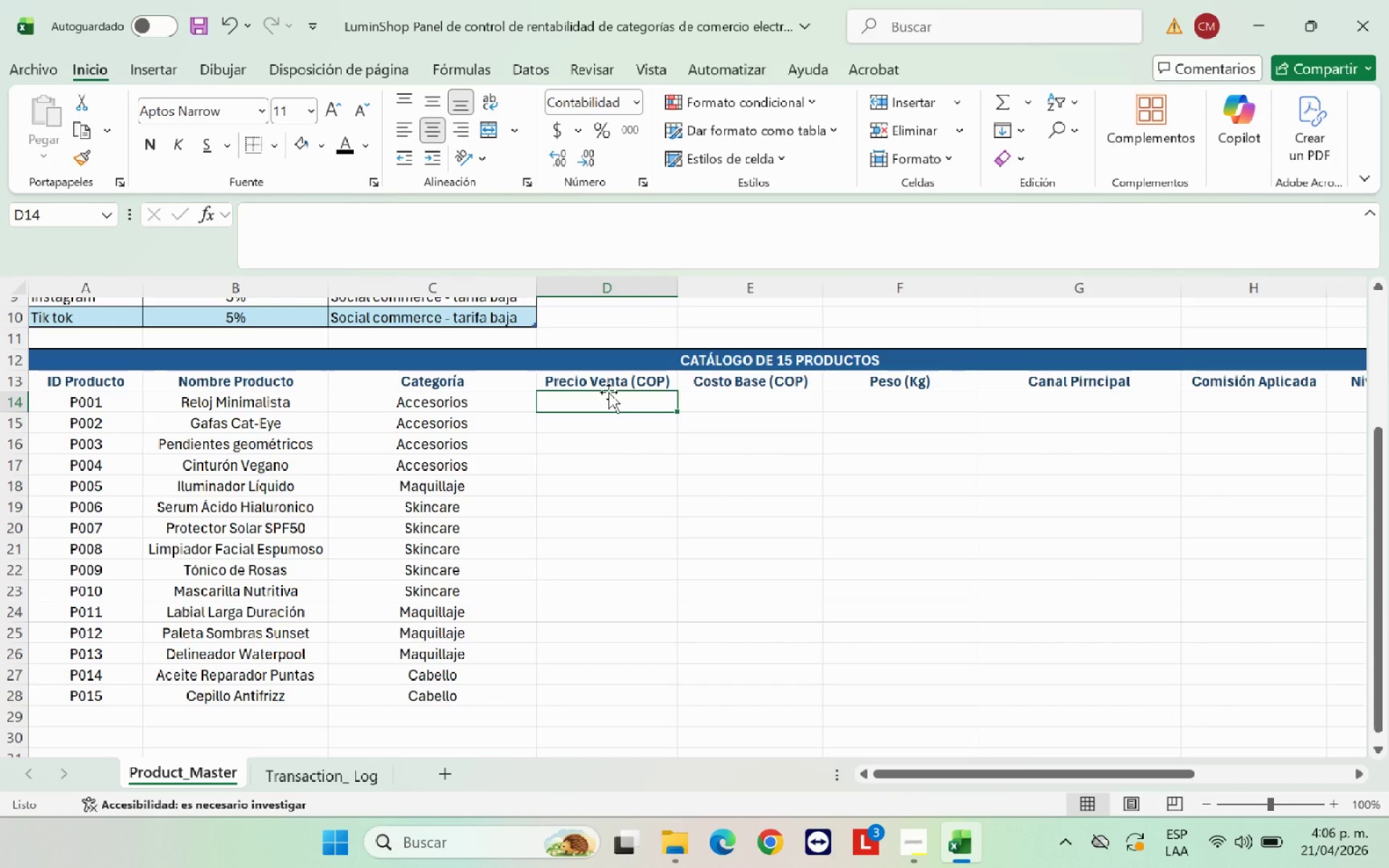 
left_click_drag(start_coordinate=[649, 399], to_coordinate=[763, 689])
 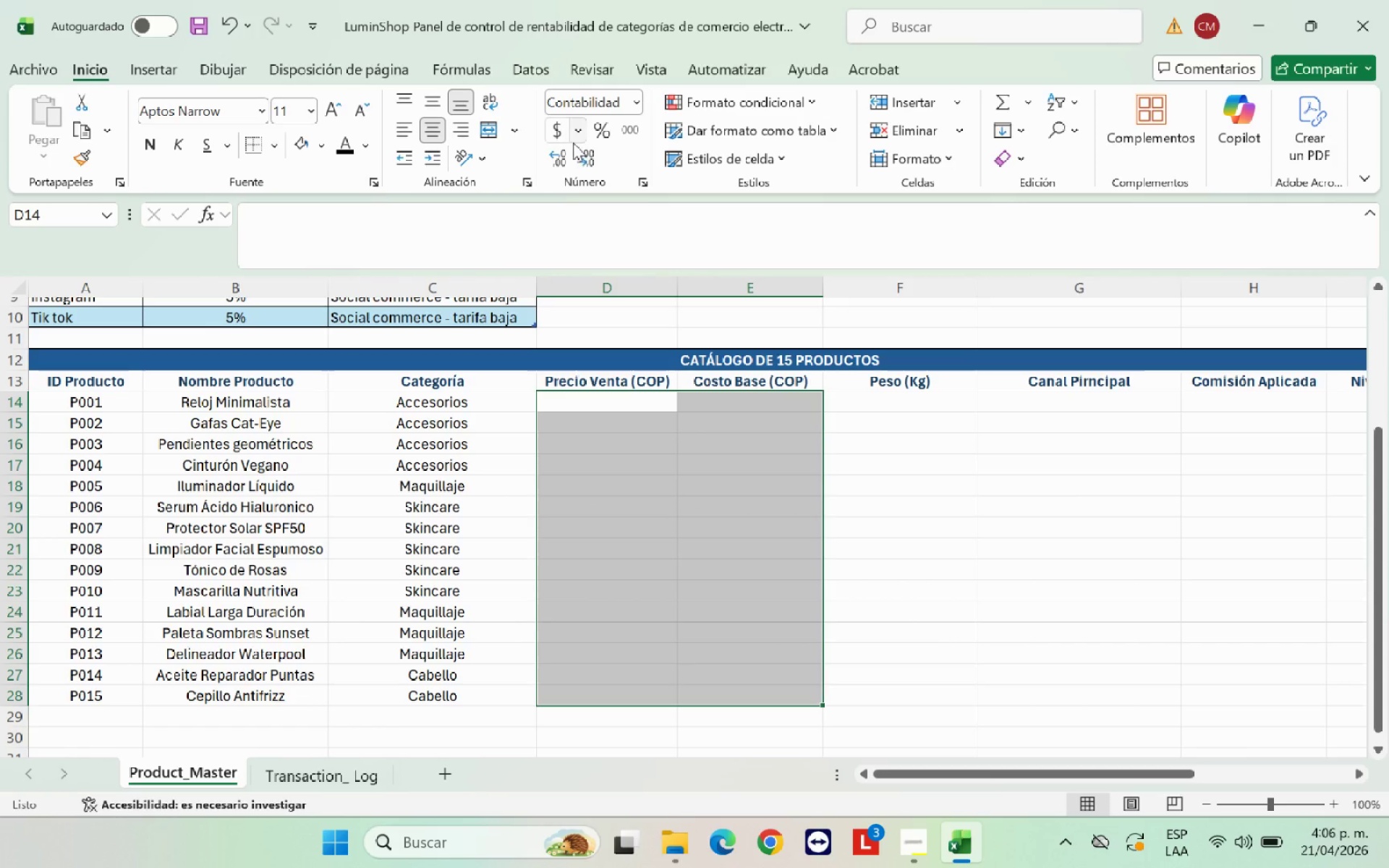 
left_click([557, 133])
 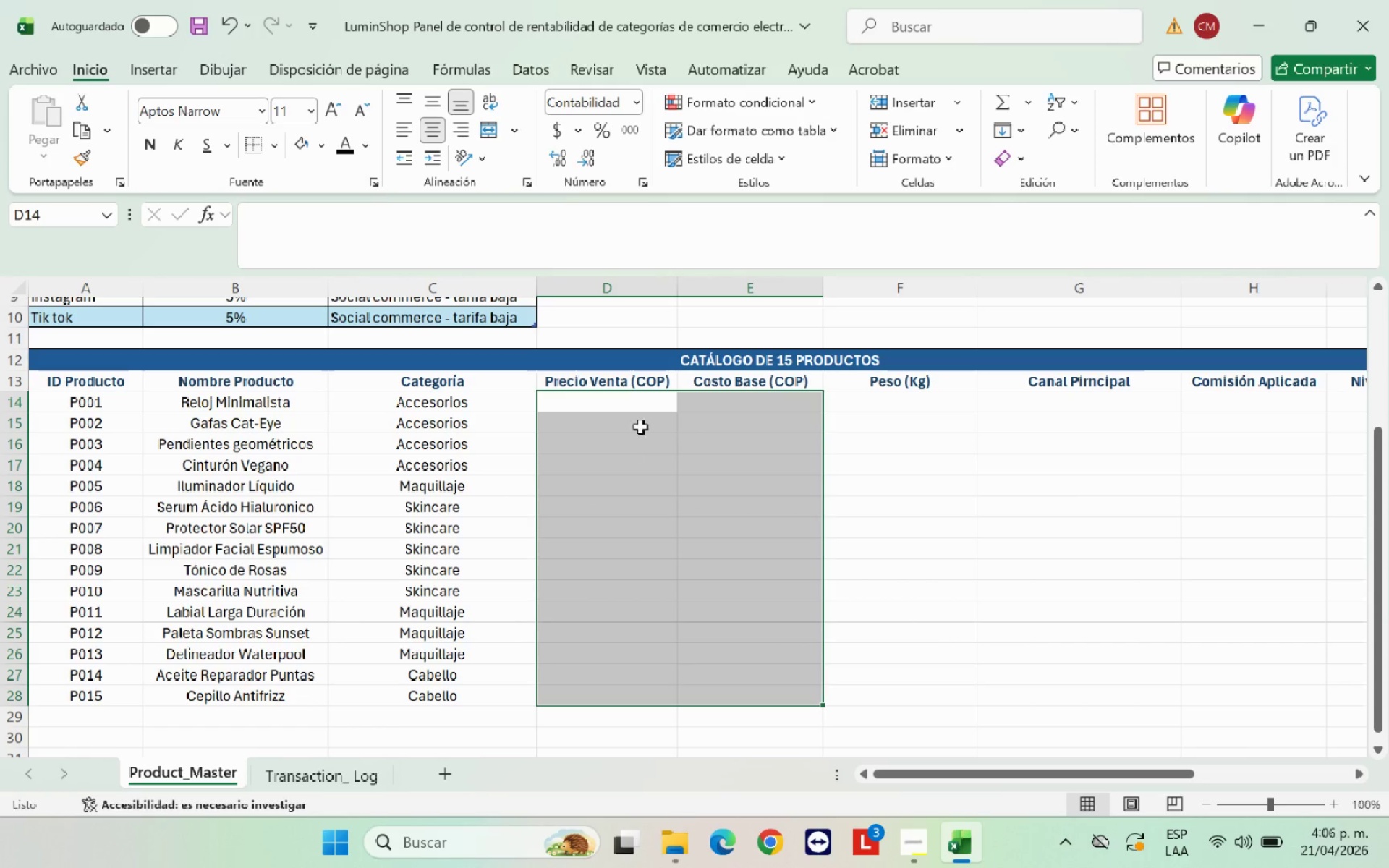 
left_click([651, 407])
 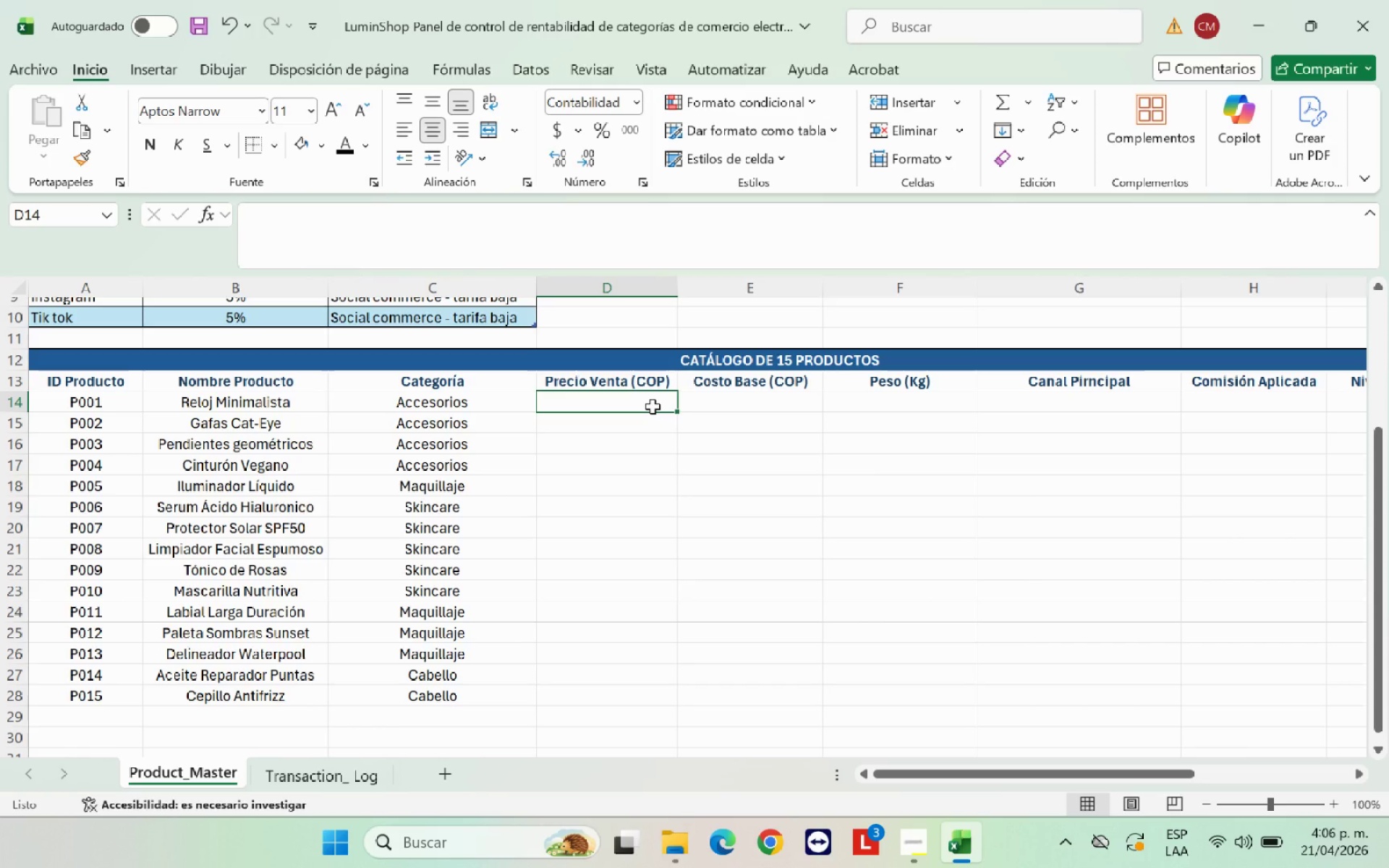 
type(85.00)
 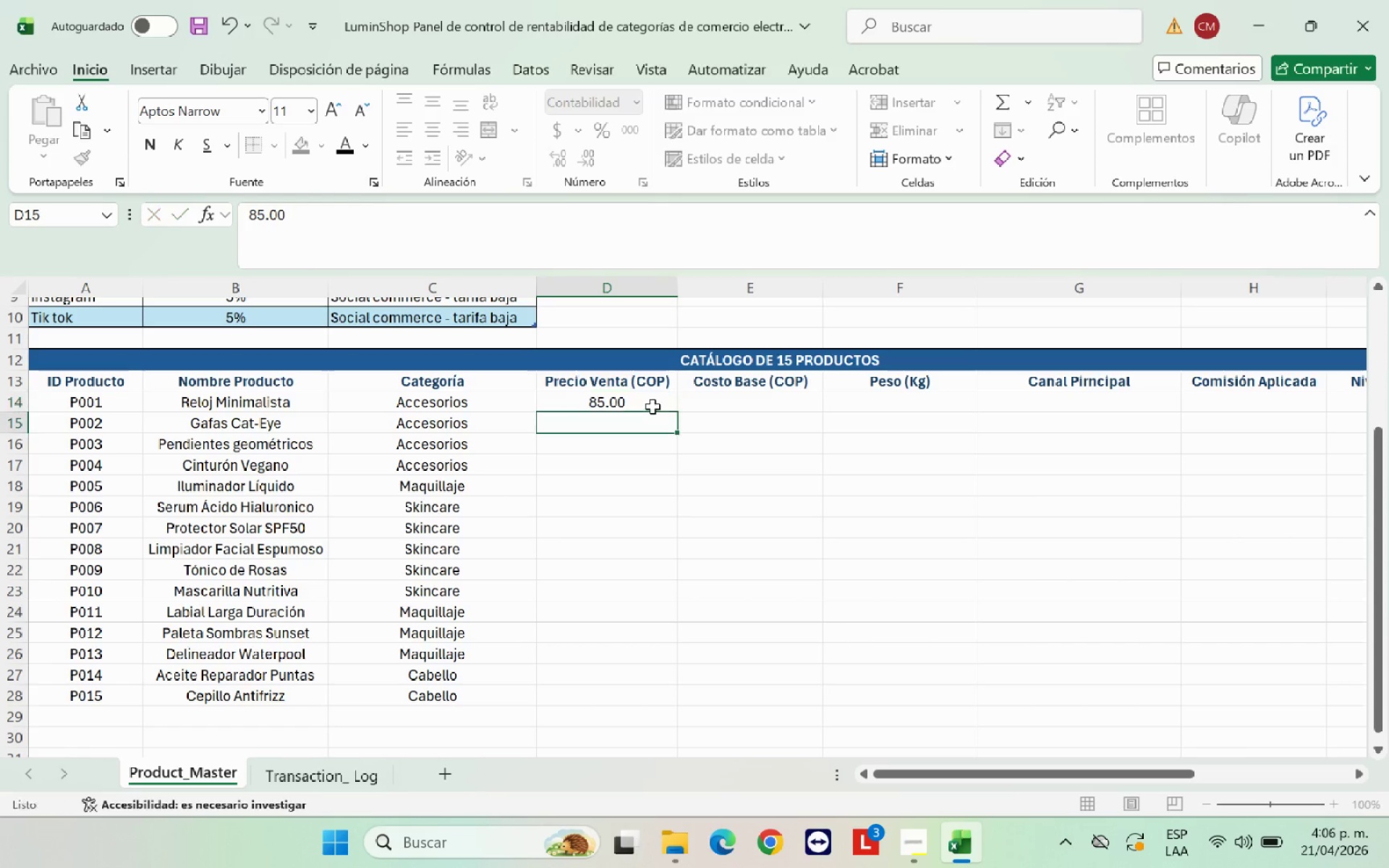 
key(Enter)
 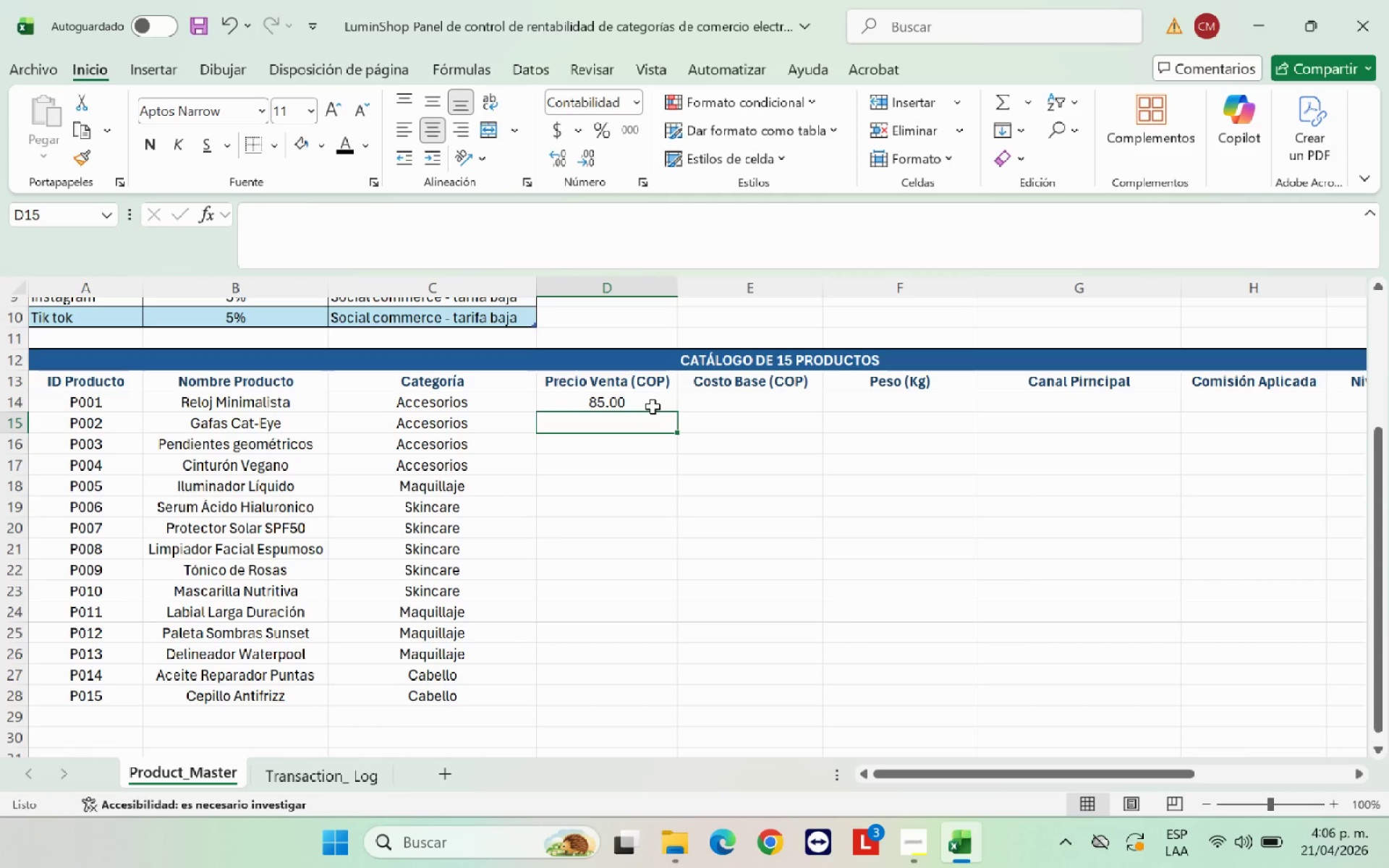 
key(ArrowUp)
 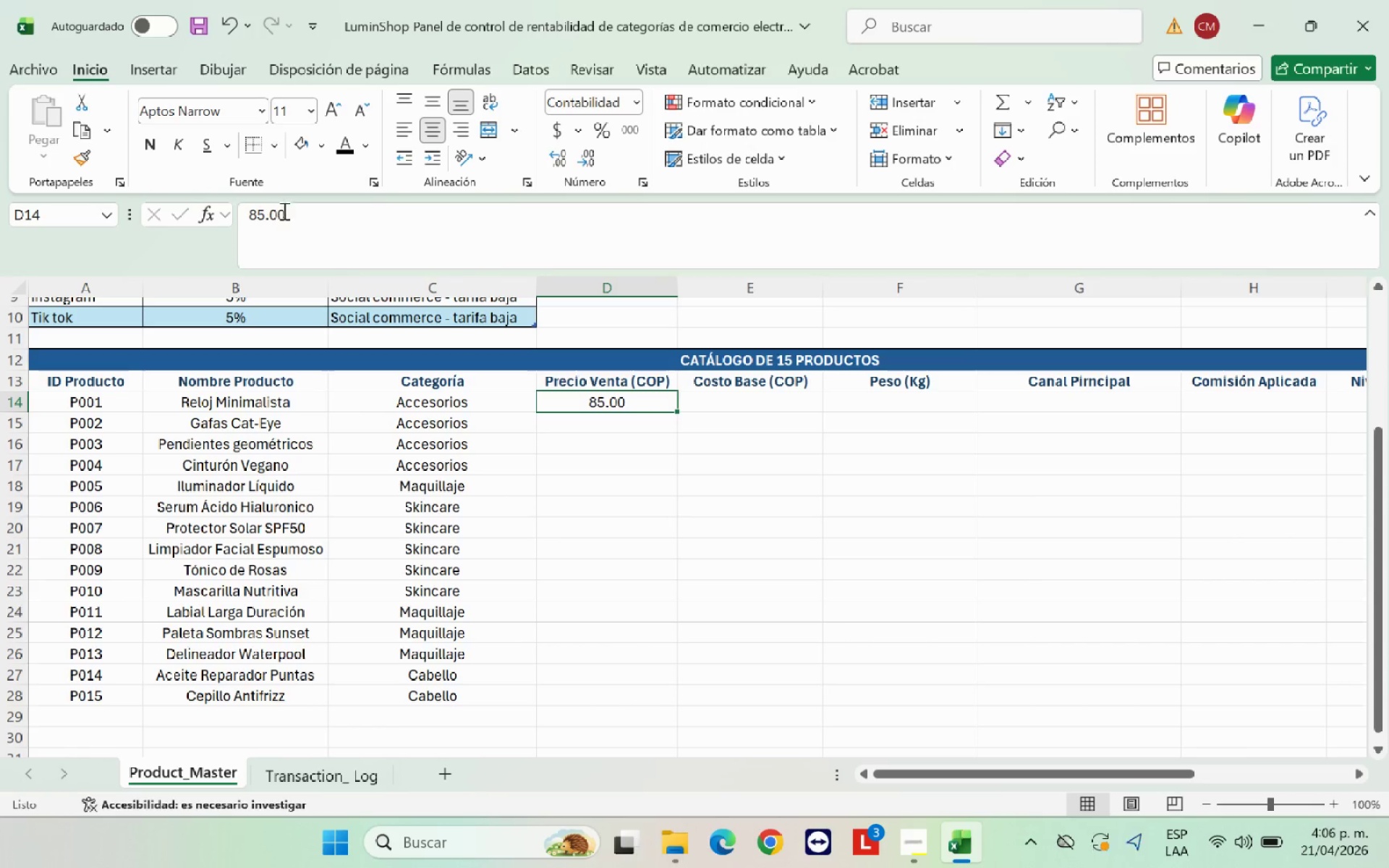 
left_click([271, 209])
 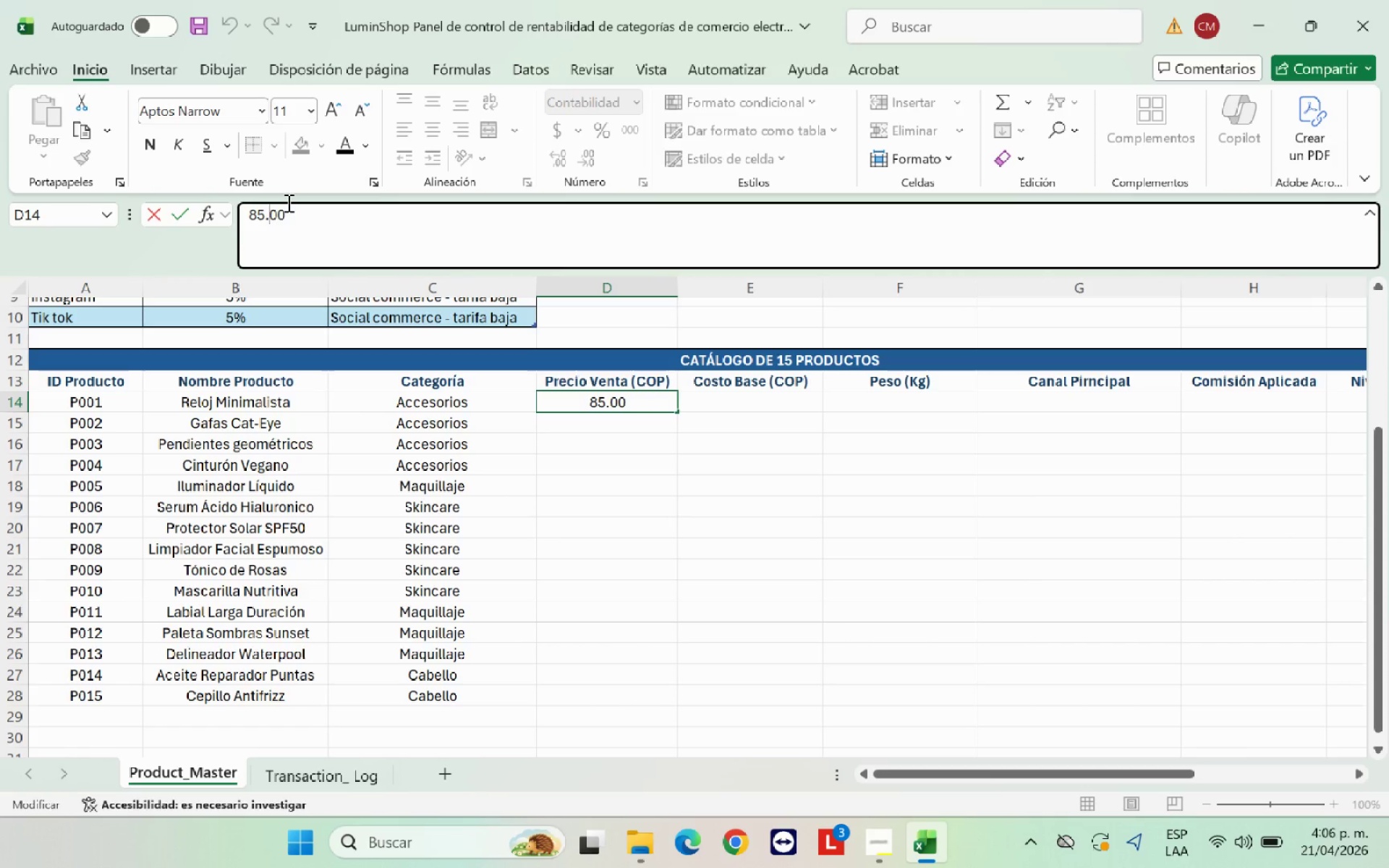 
key(Backspace)
 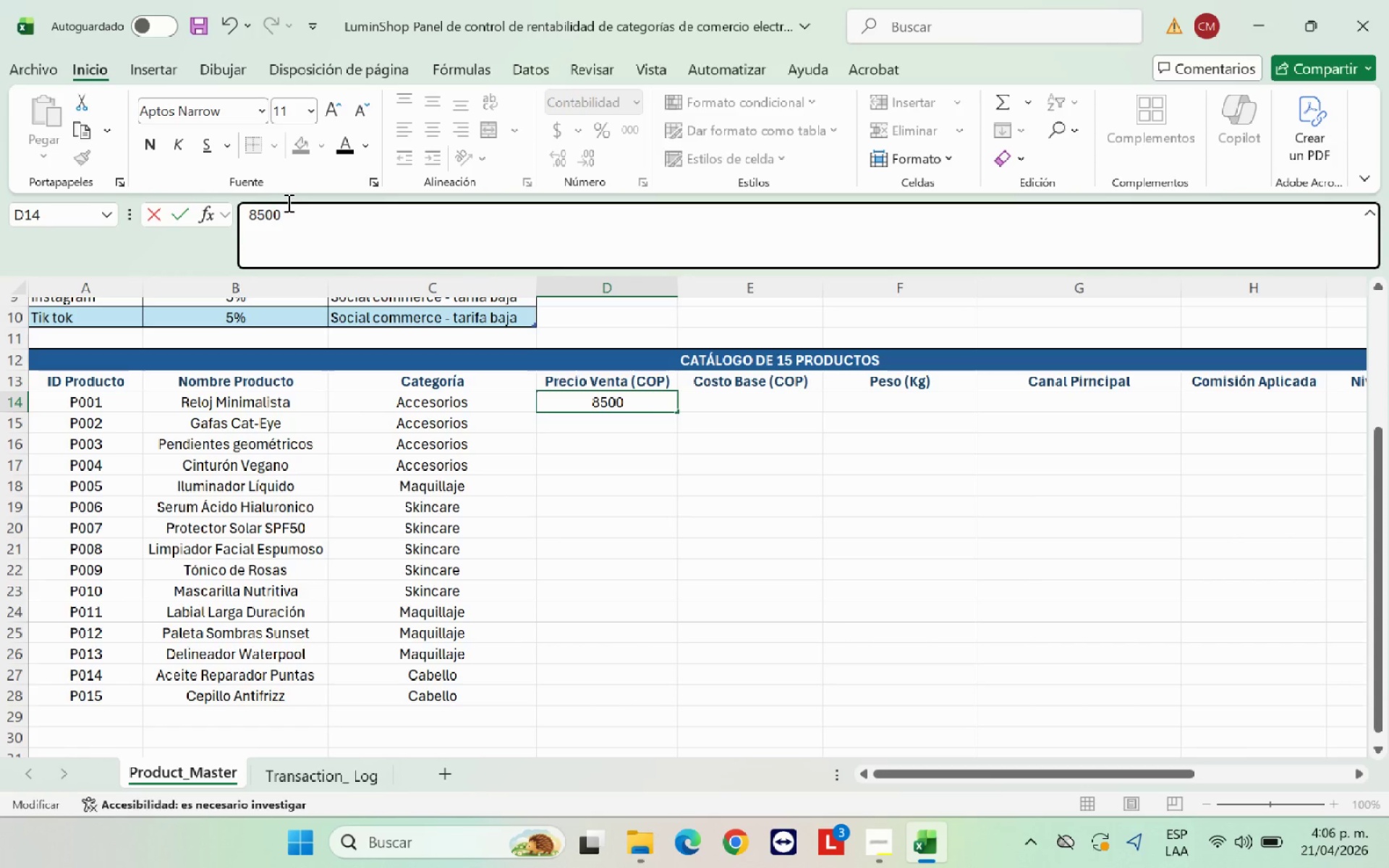 
key(Comma)
 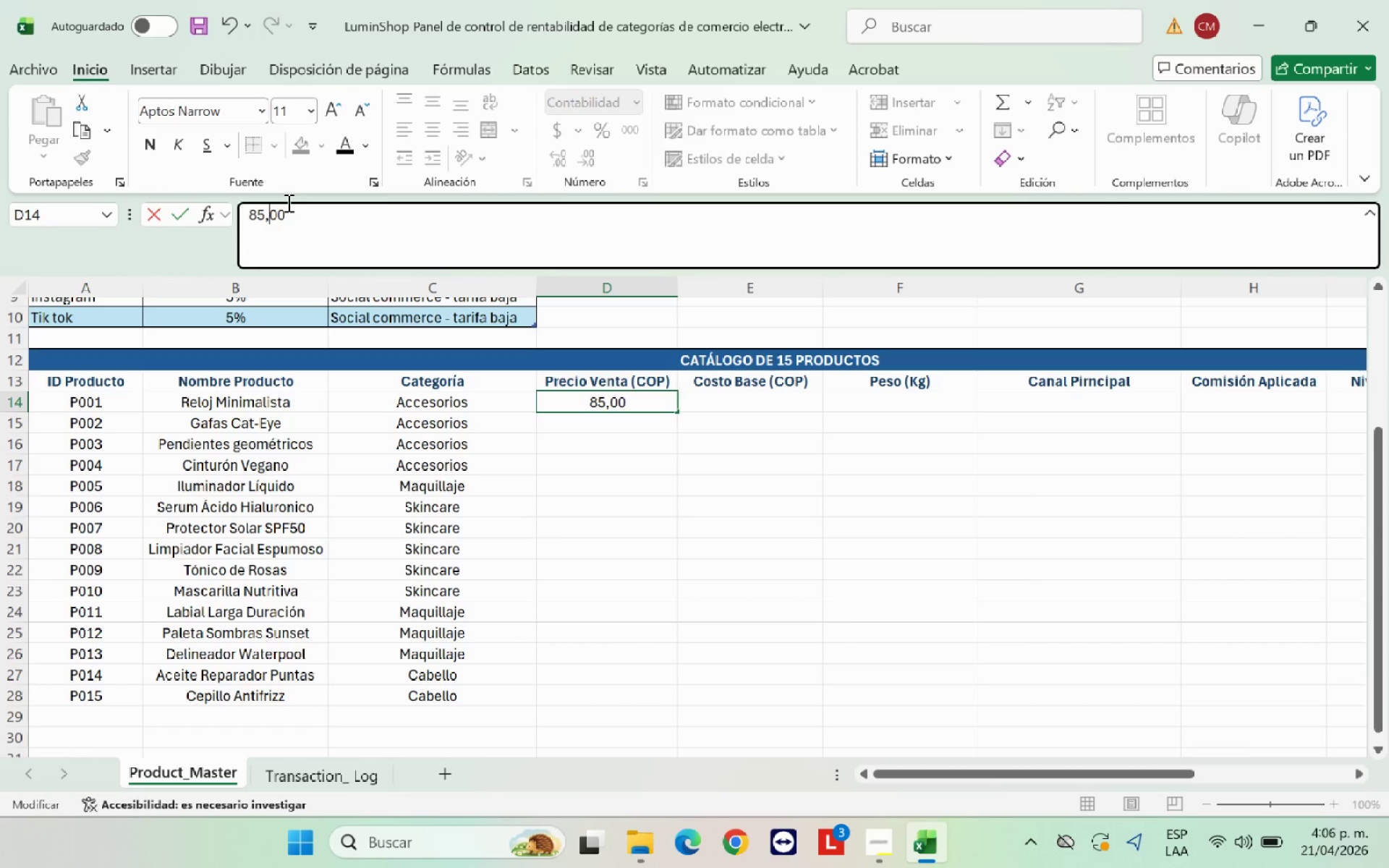 
key(Enter)
 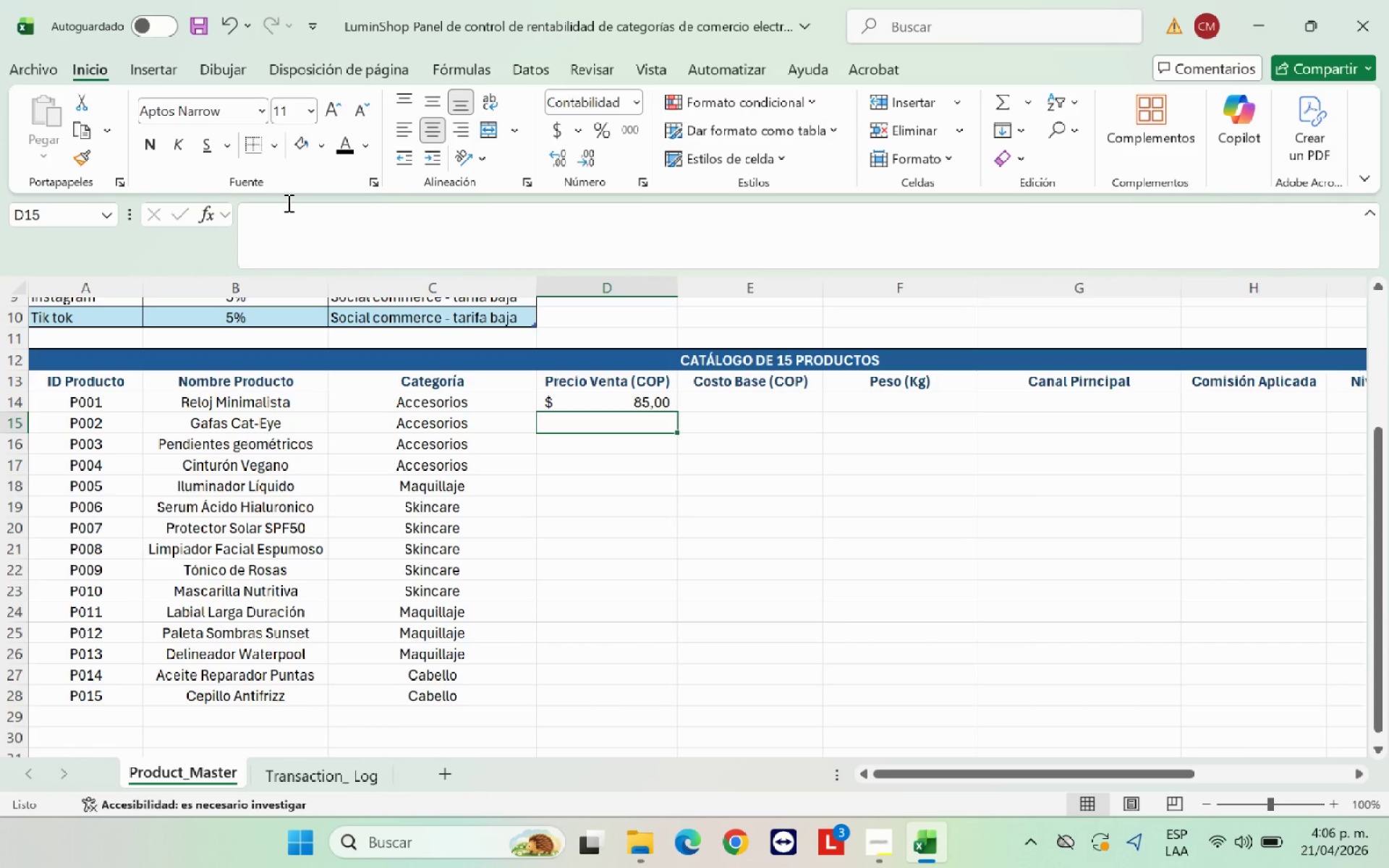 
type(55,00)
 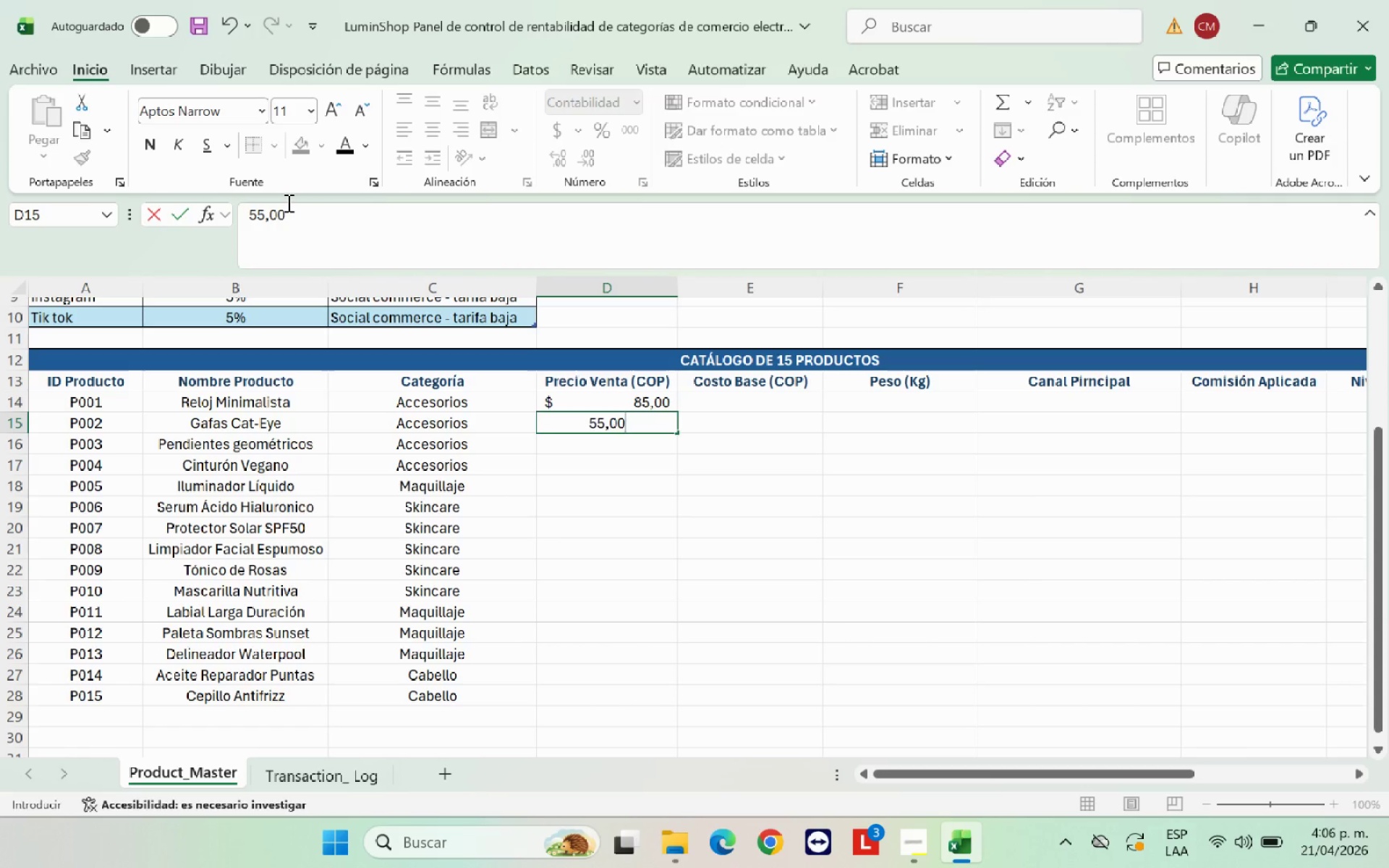 
key(Enter)
 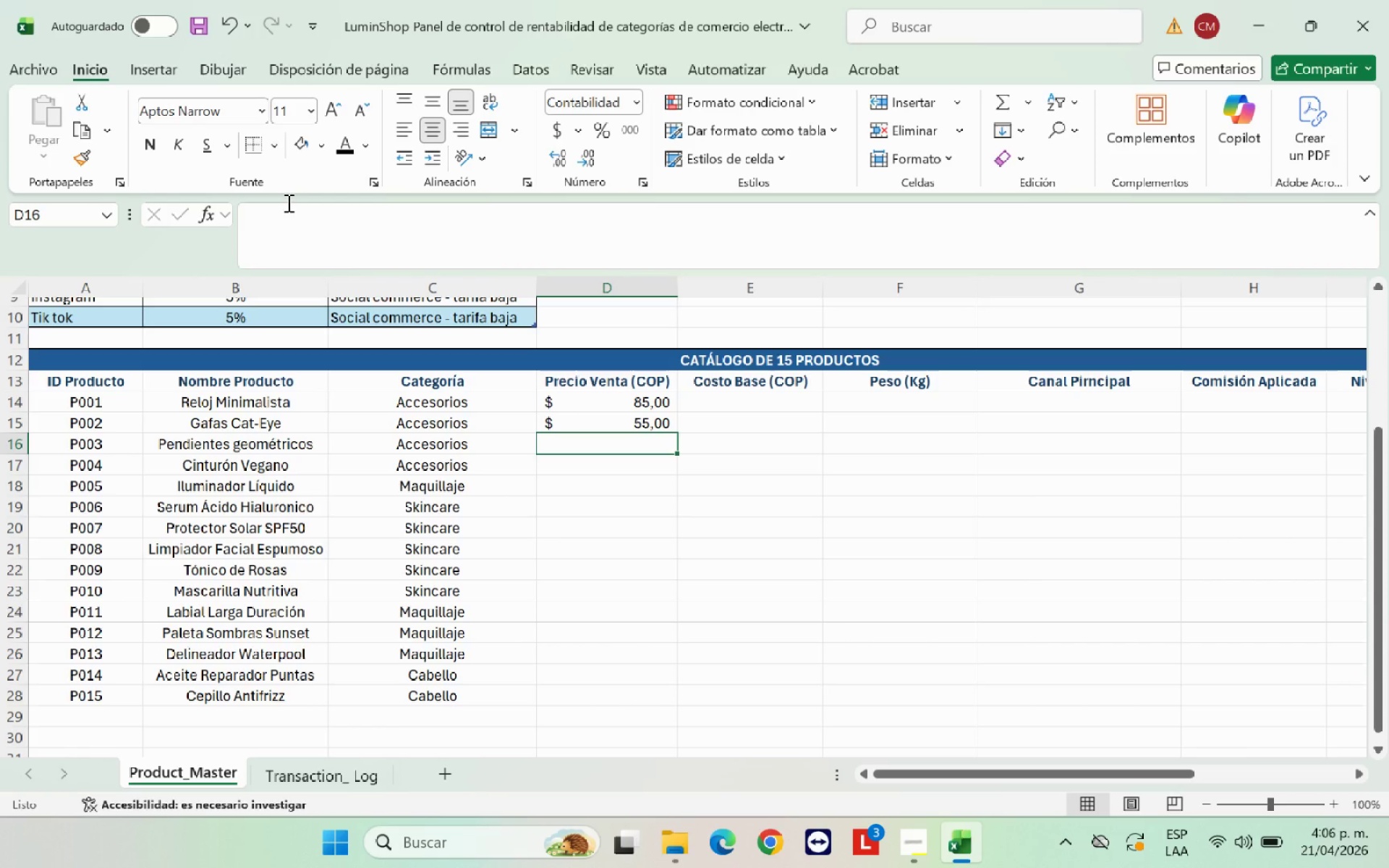 
type(19,99)
 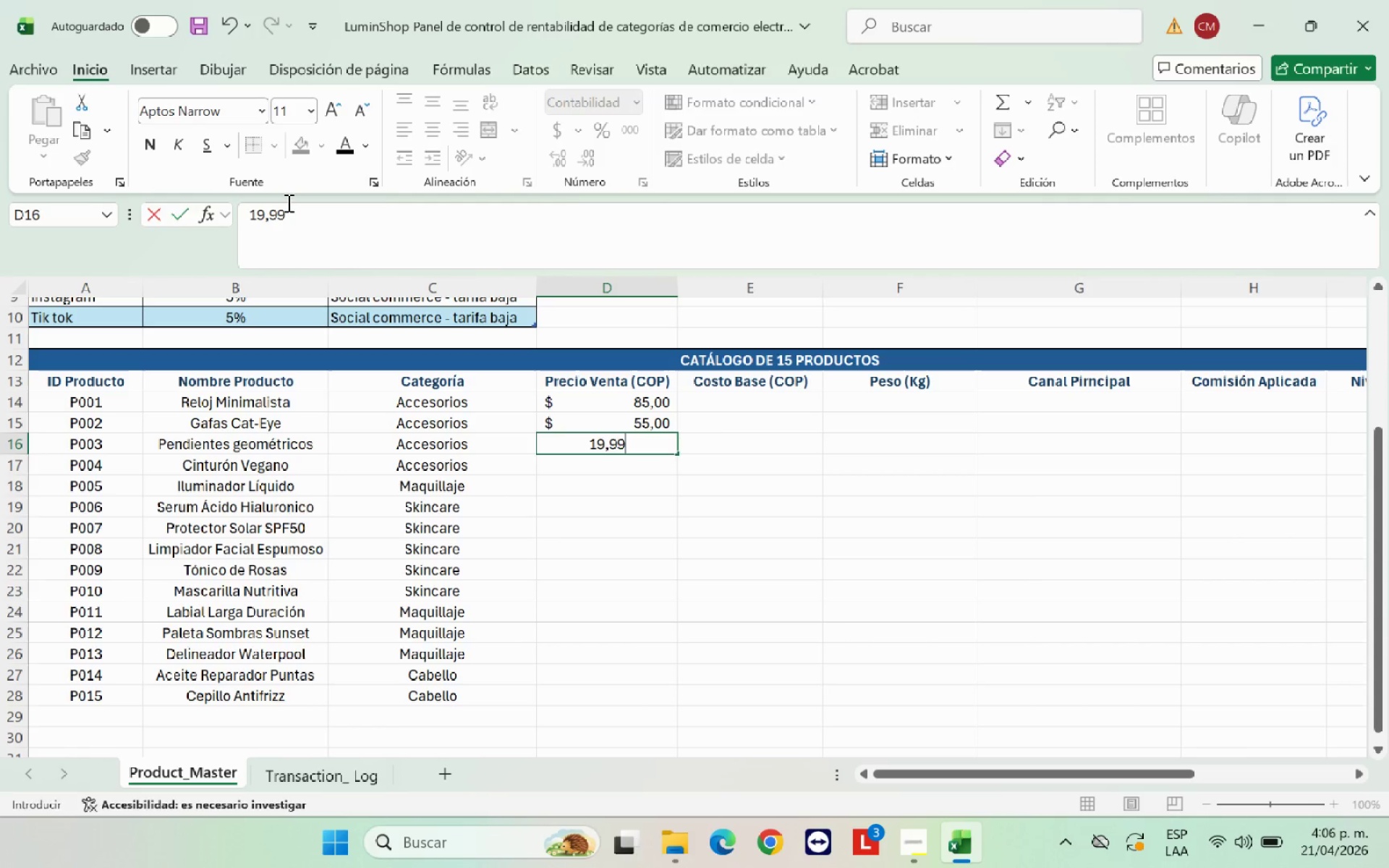 
key(Enter)
 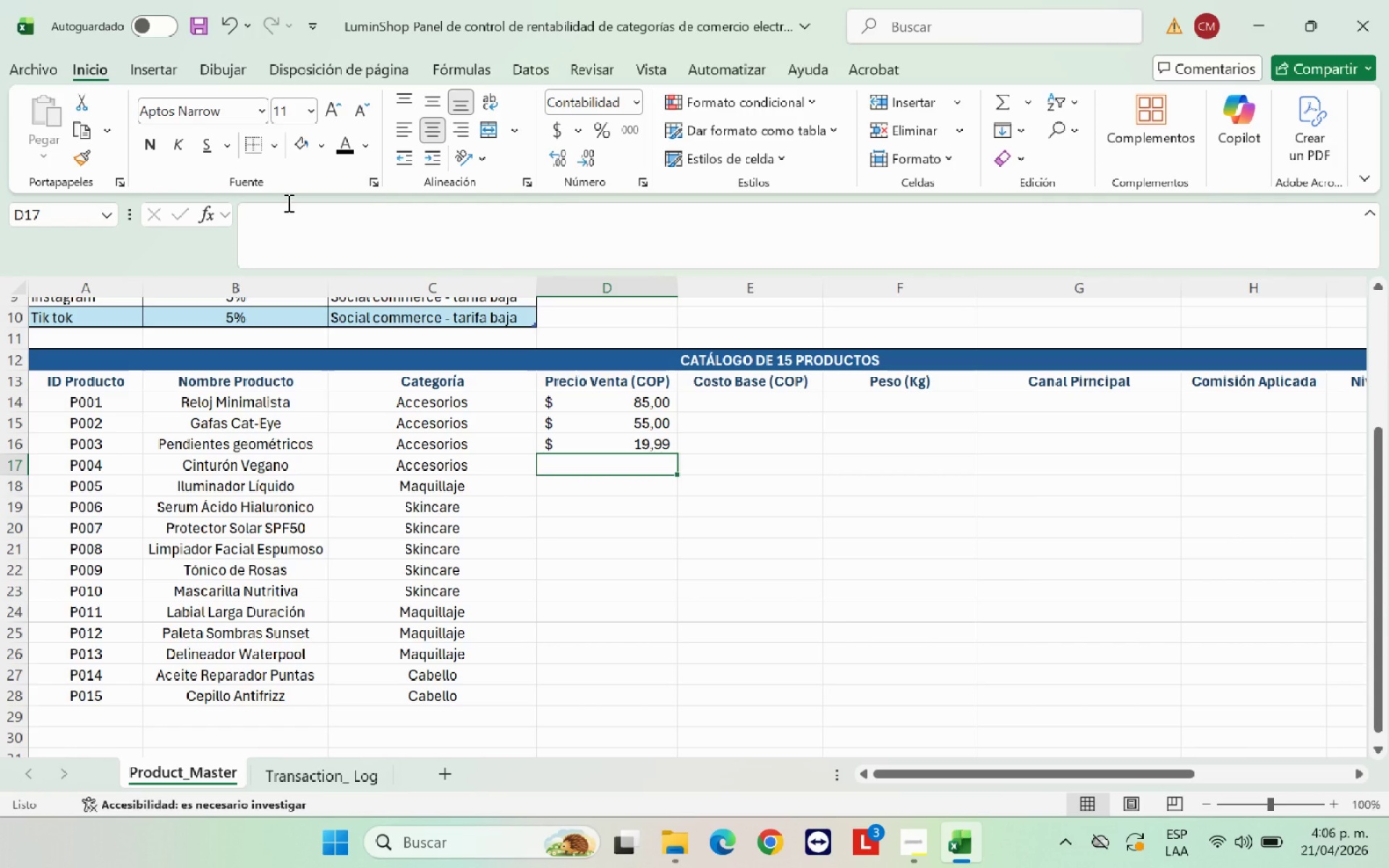 
type(65,00)
 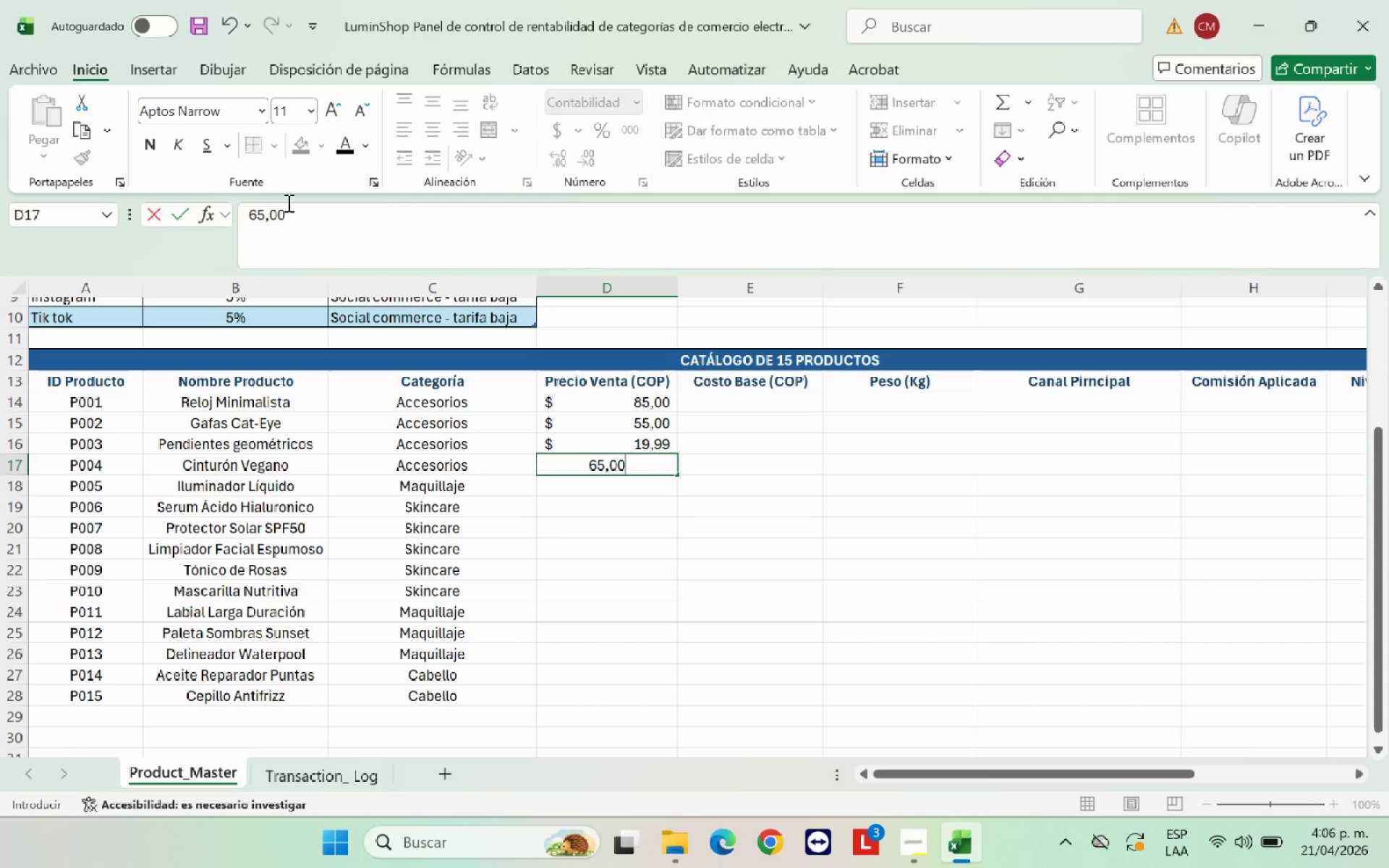 
key(Enter)
 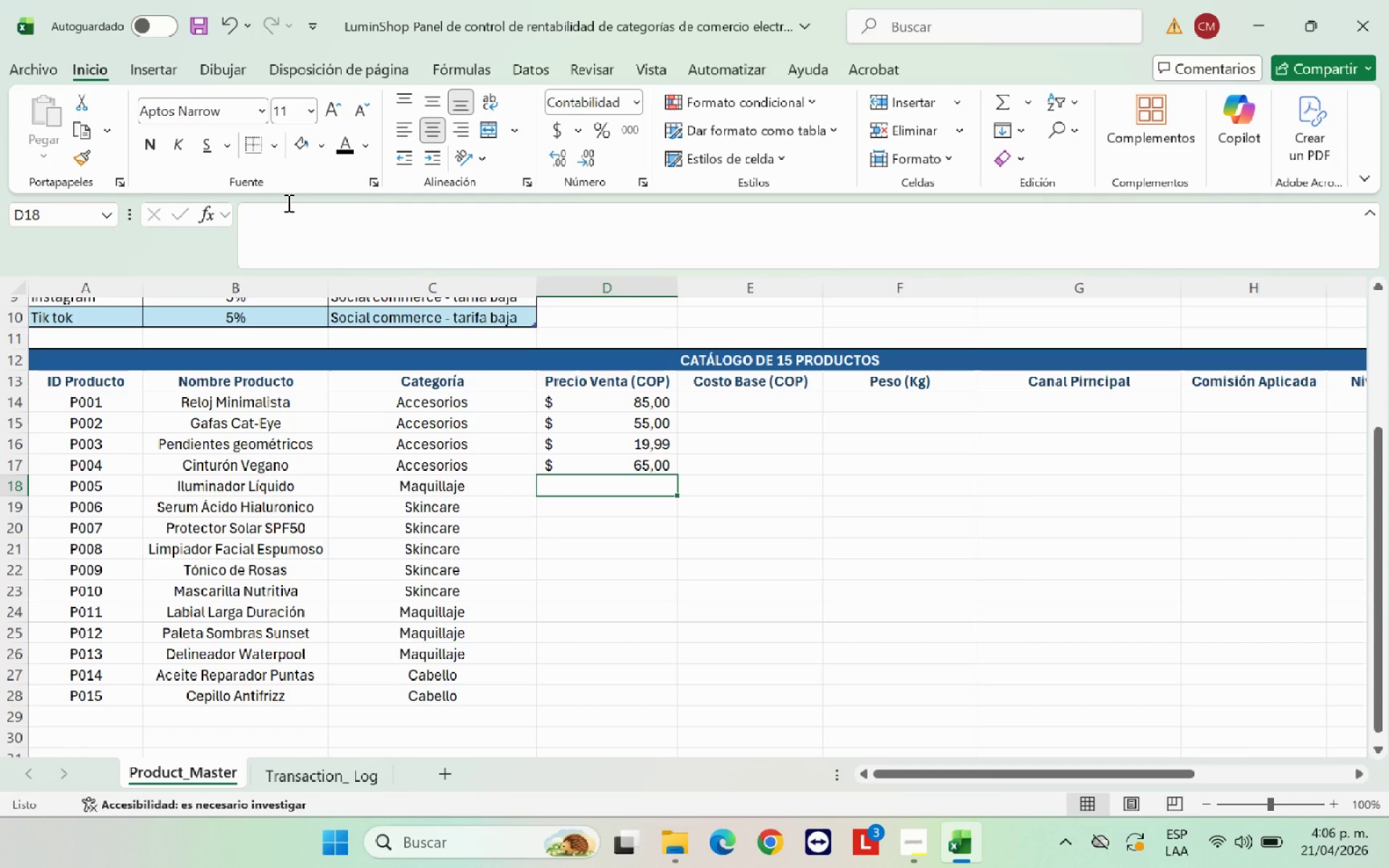 
type(98,26)
 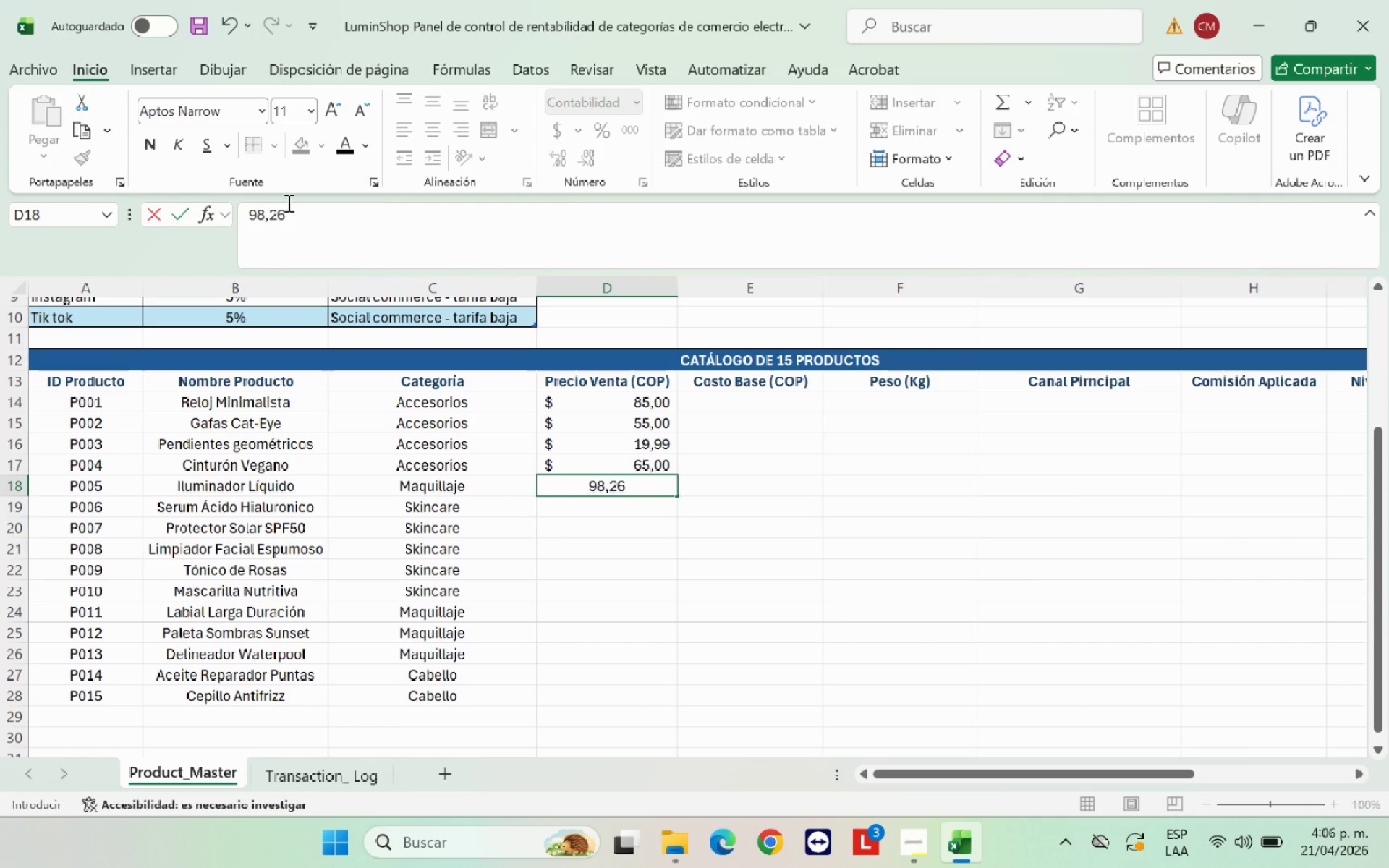 
key(Enter)
 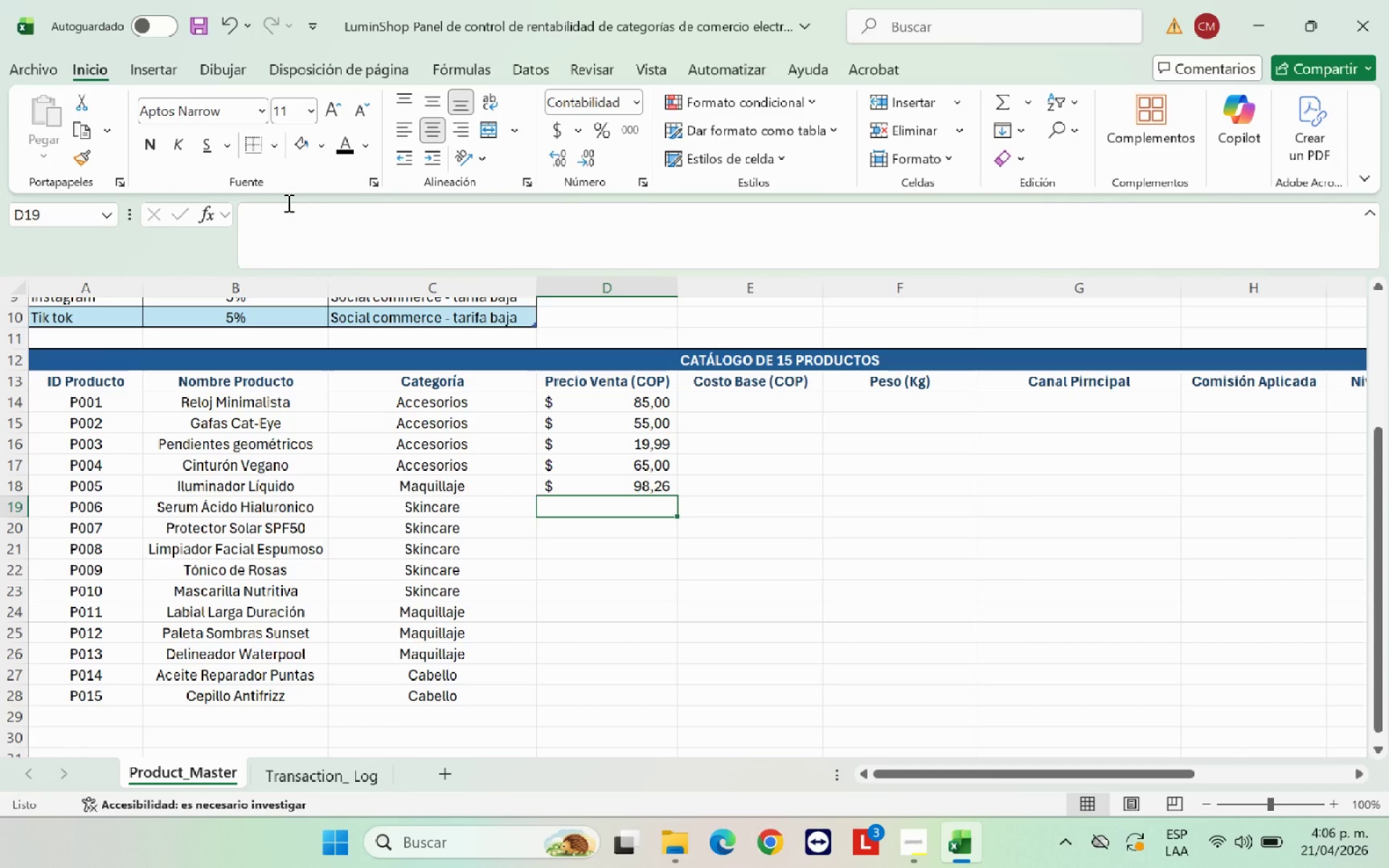 
type(45,00)
 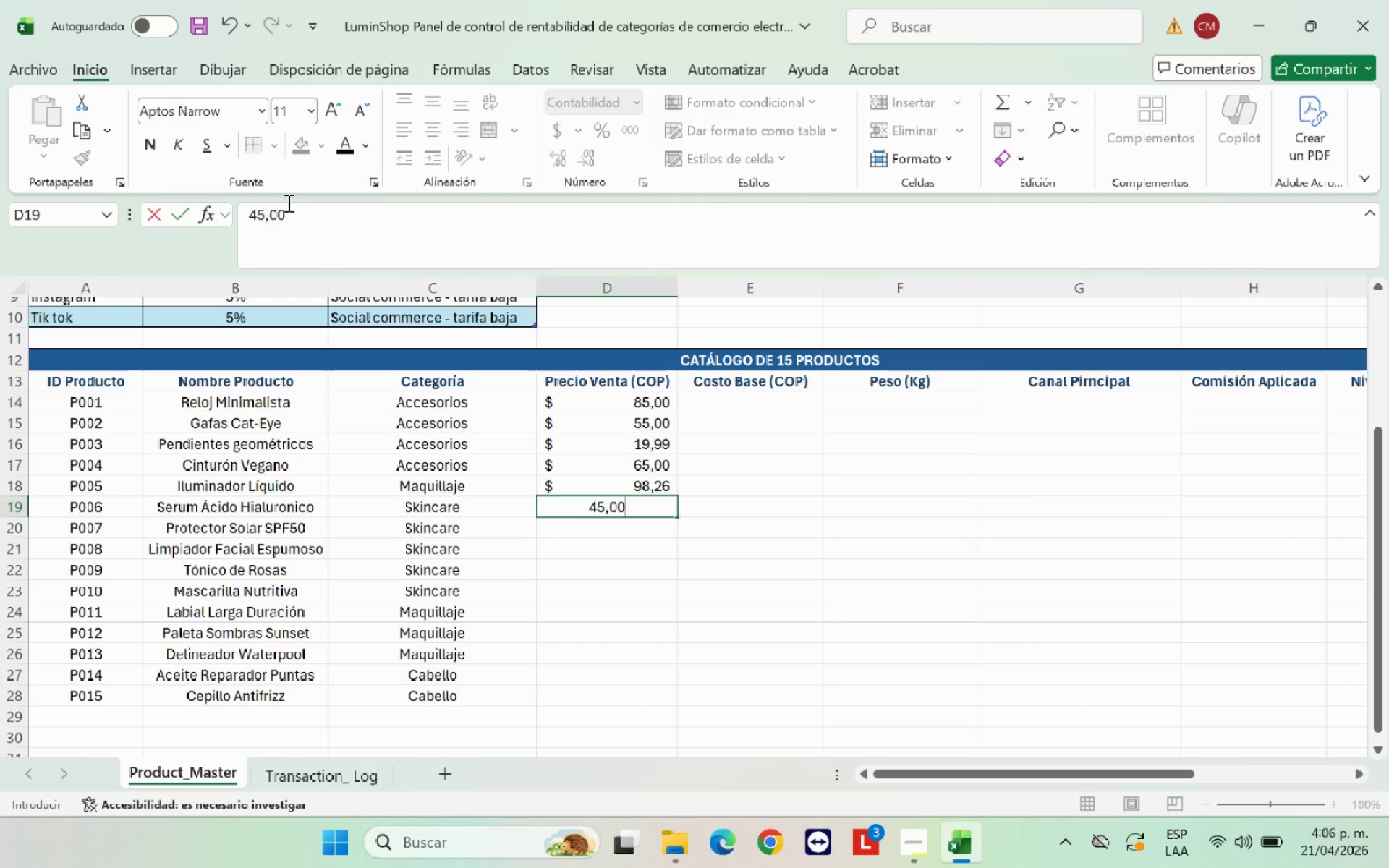 
key(Enter)
 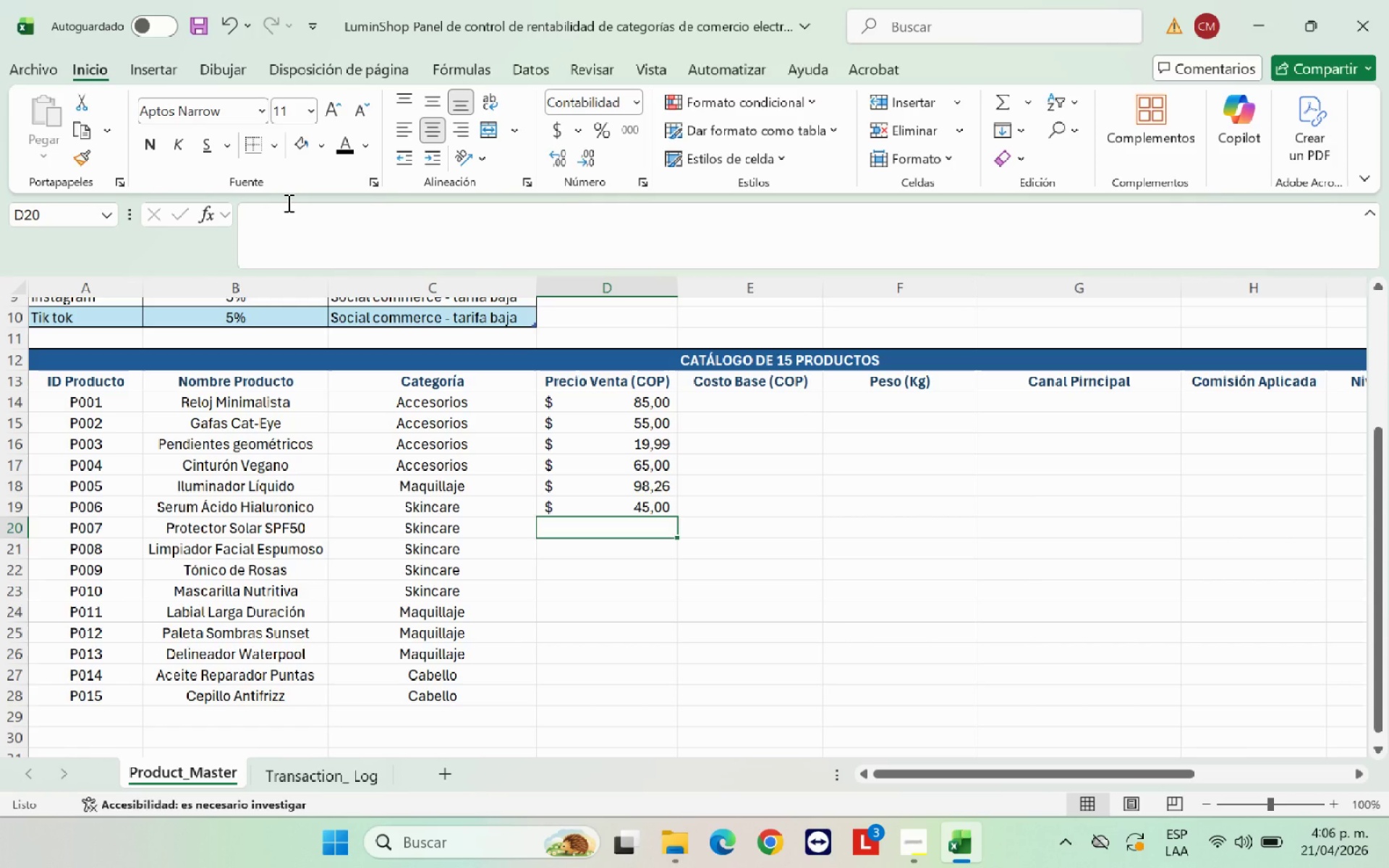 
type(28,00)
 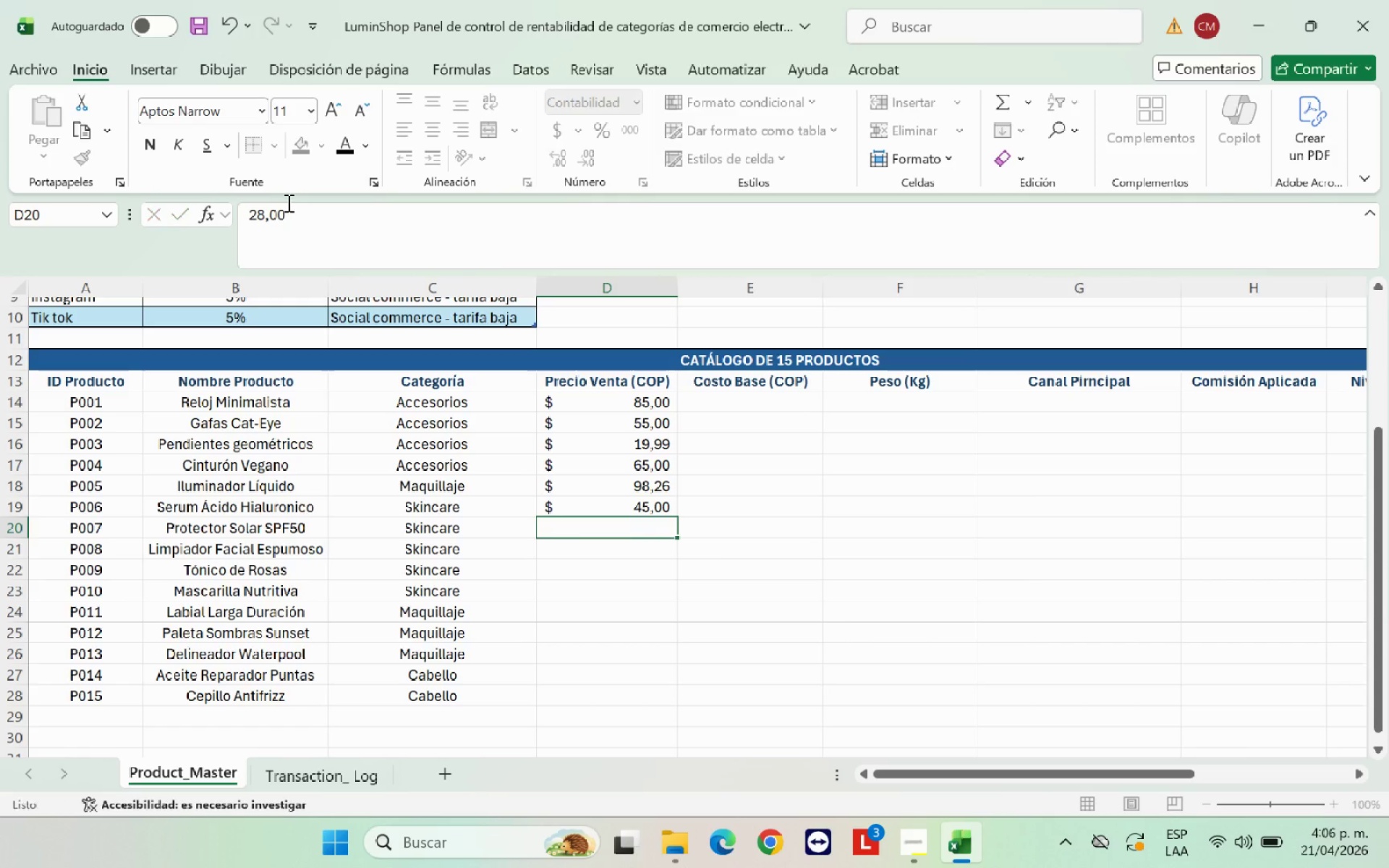 
key(Enter)
 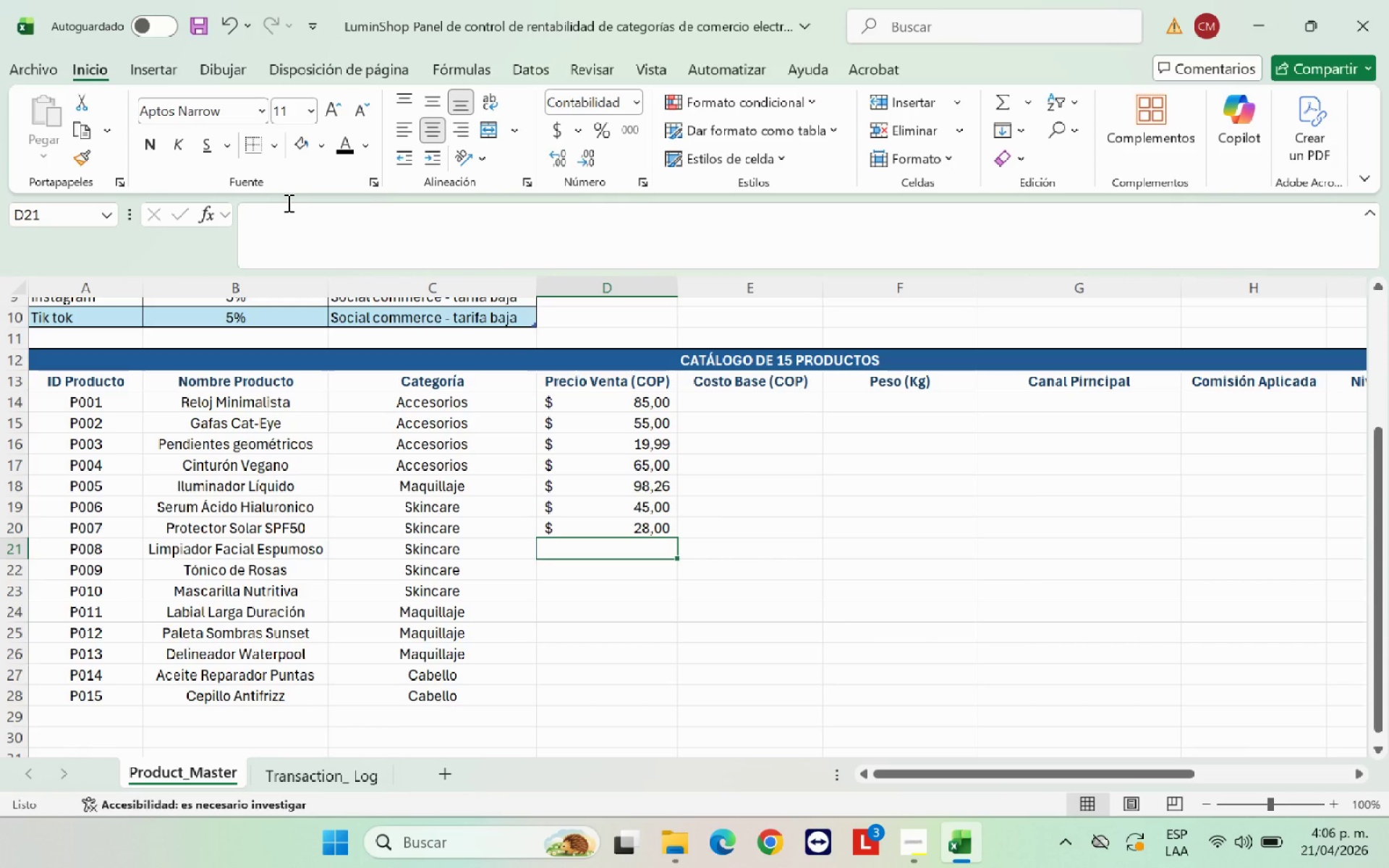 
type(32,00)
 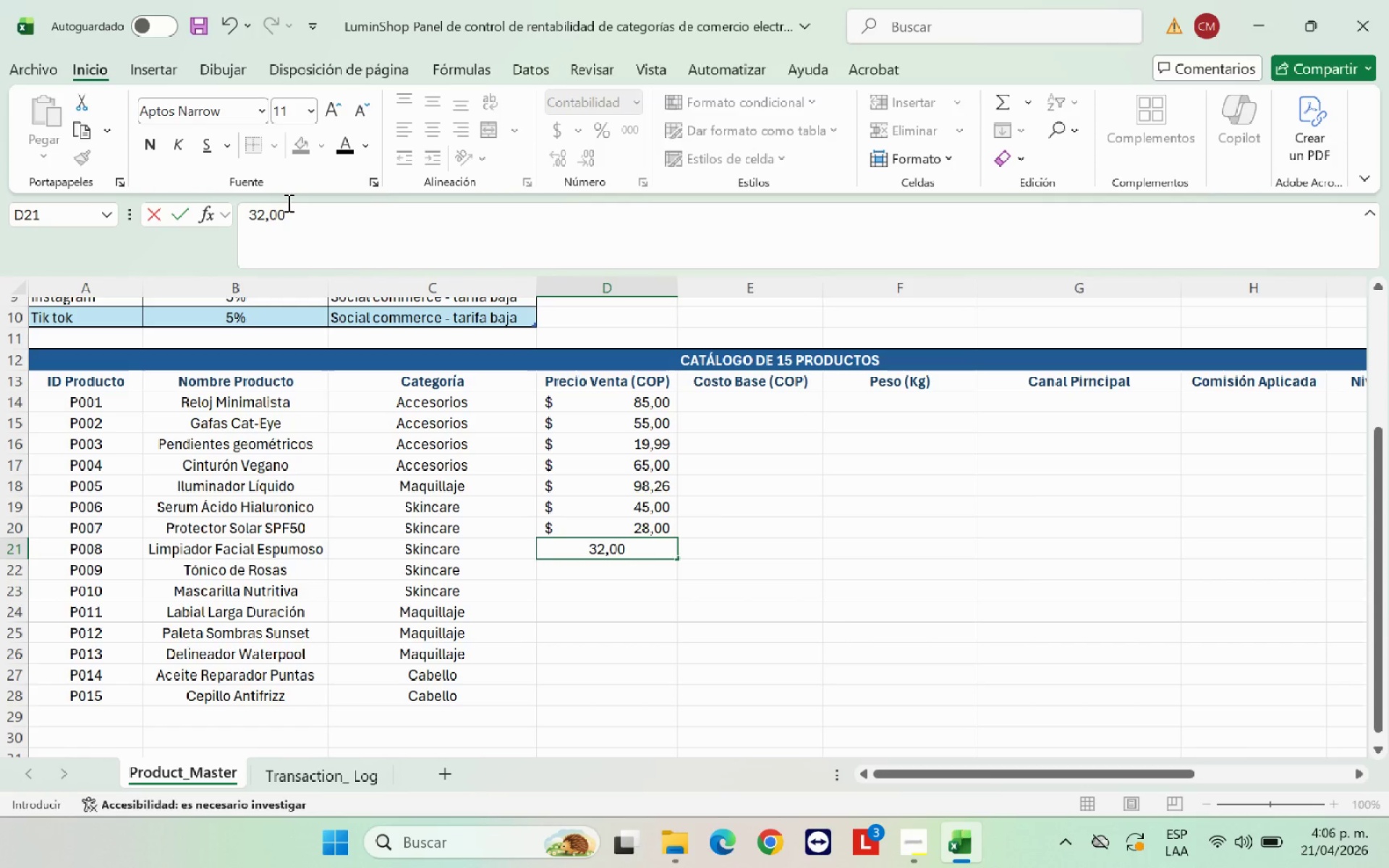 
key(Enter)
 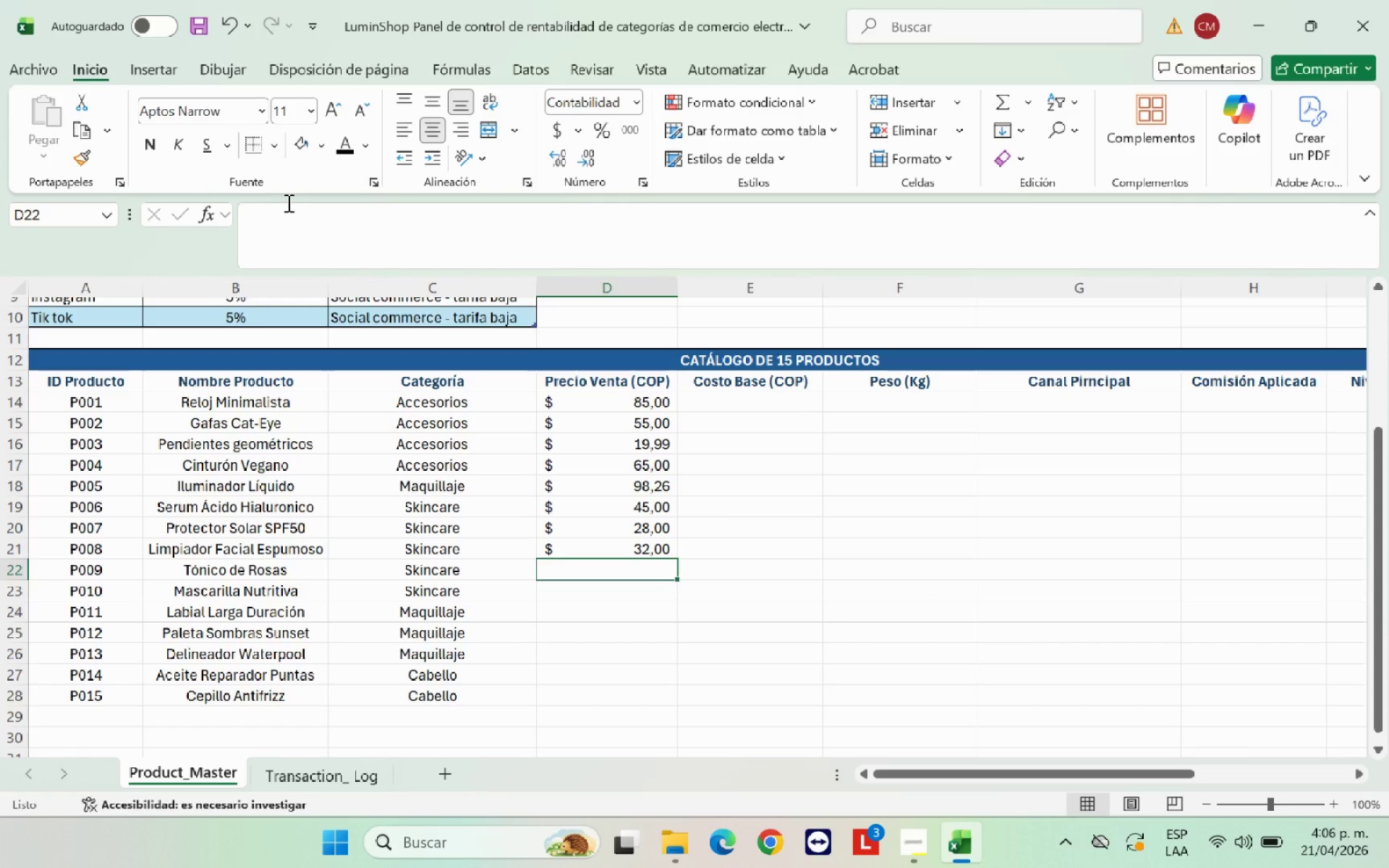 
type(21,00)
 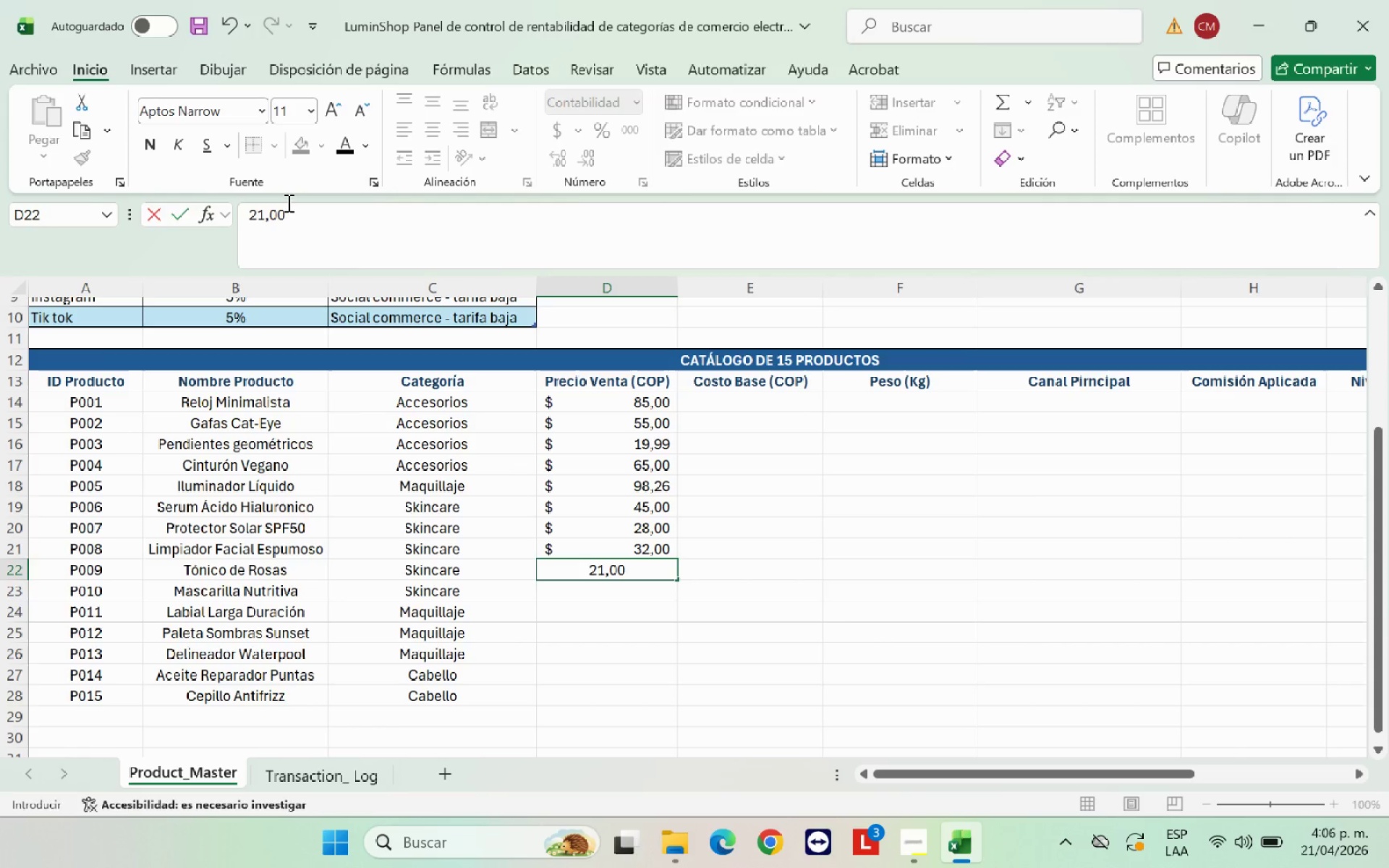 
key(Enter)
 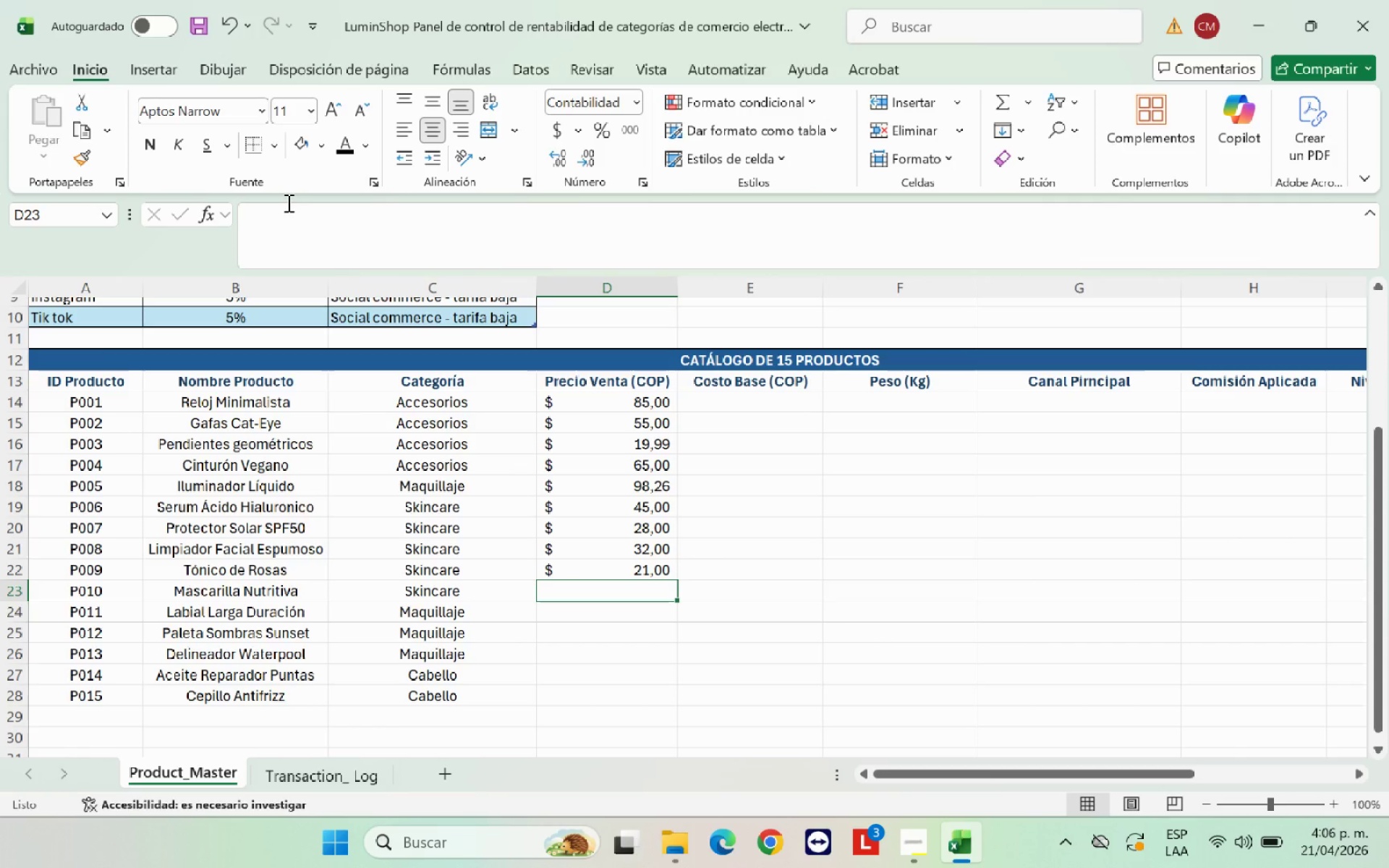 
type(29,00)
 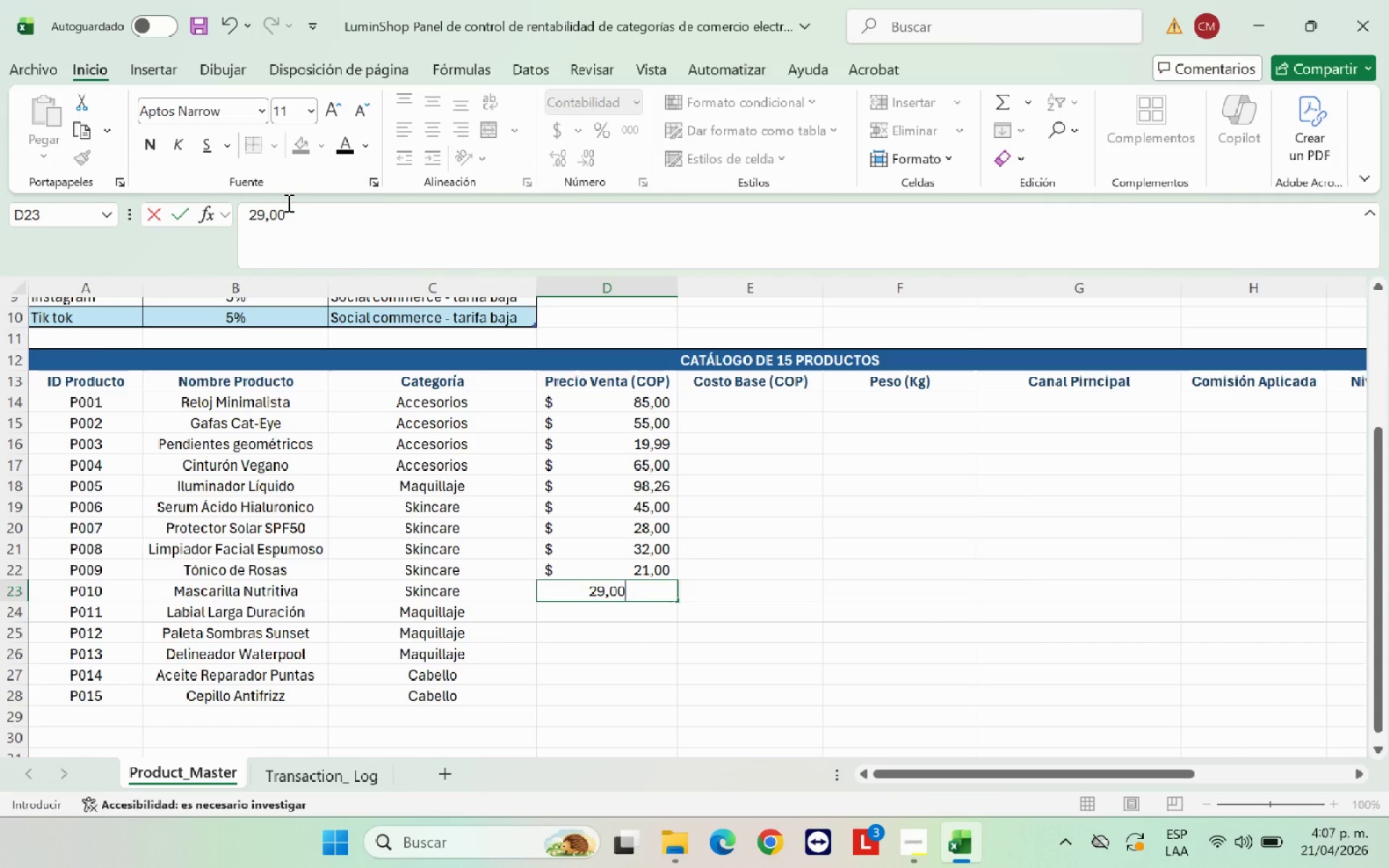 
key(Enter)
 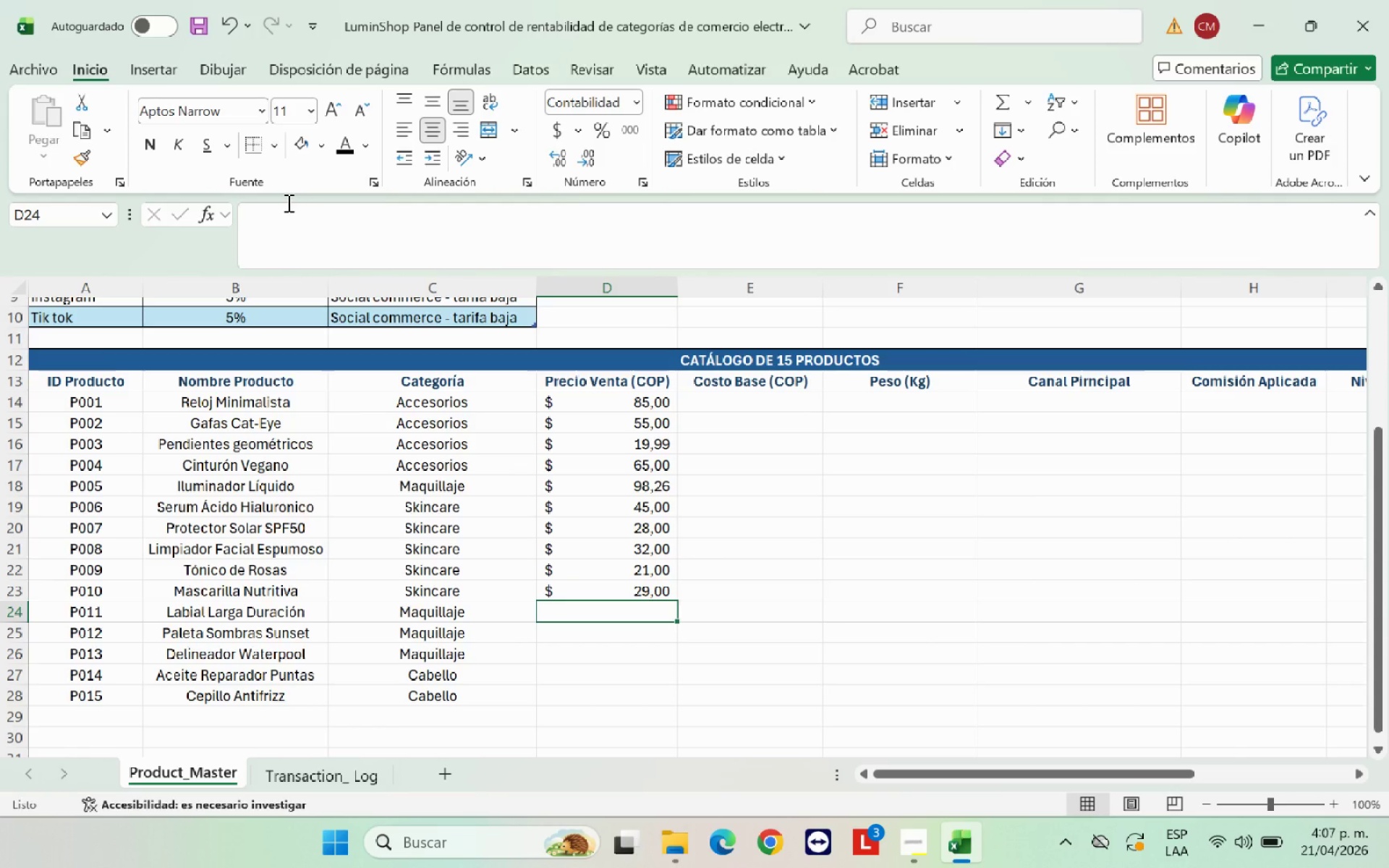 
type(22,00)
 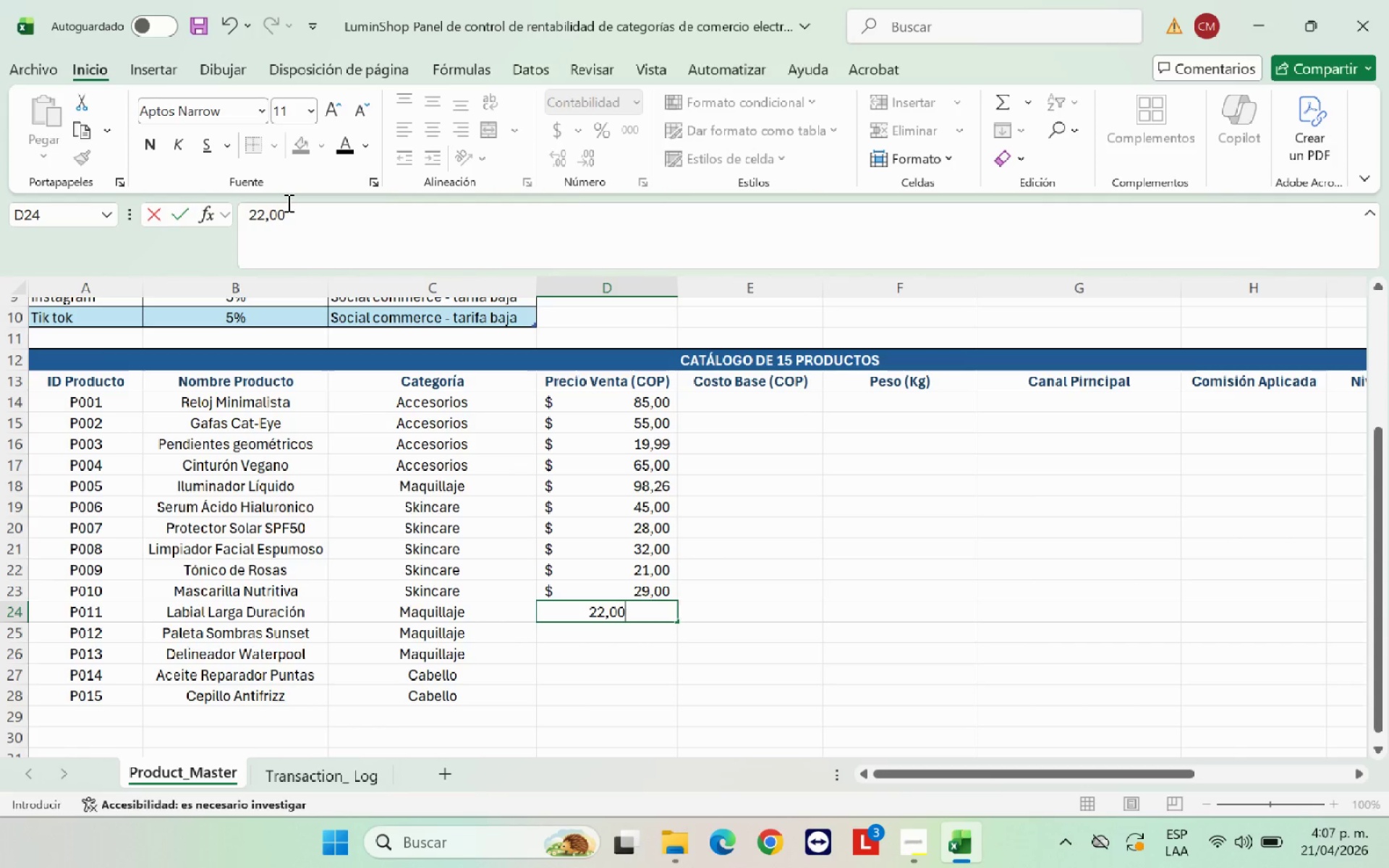 
key(Enter)
 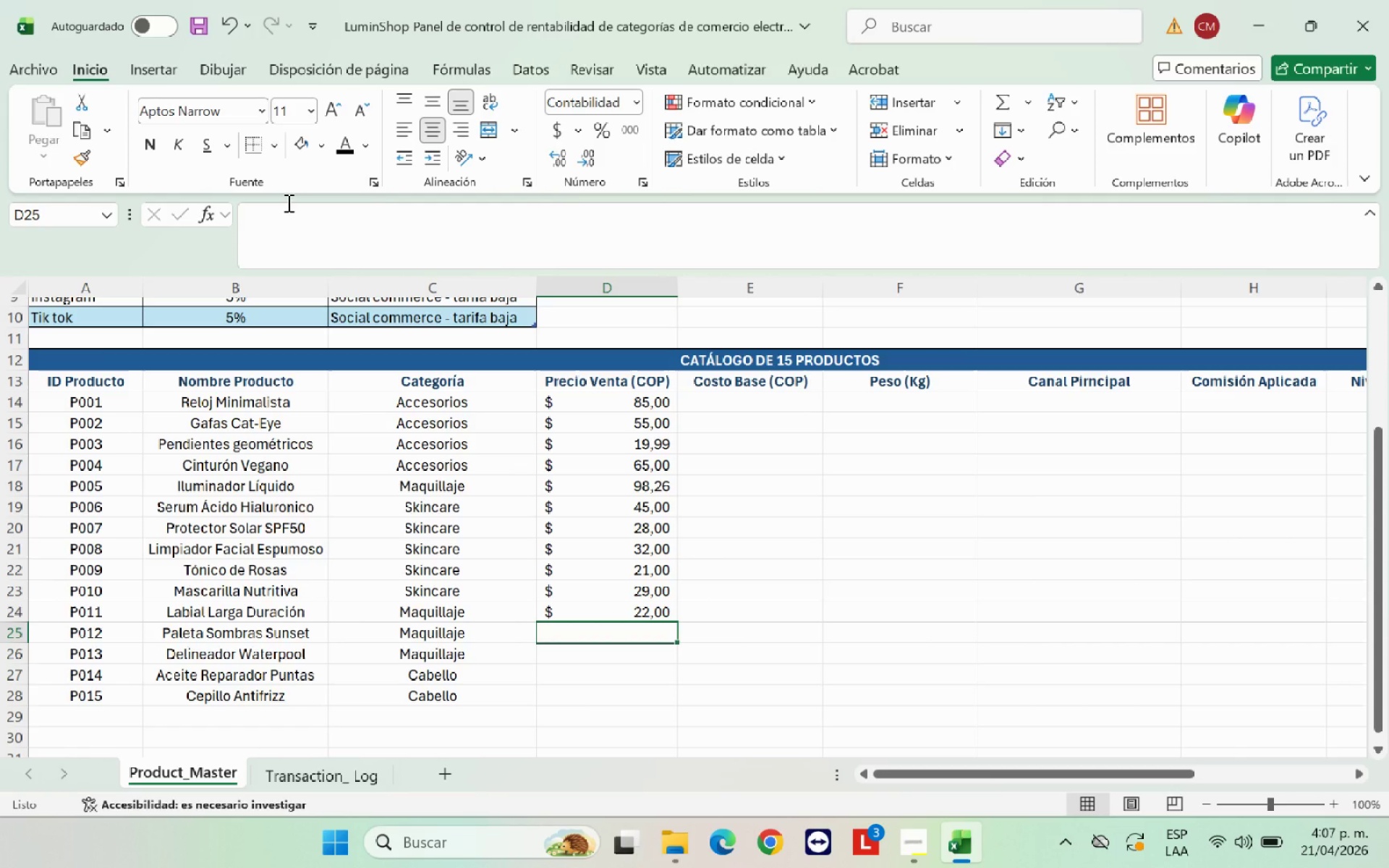 
type(42,00)
 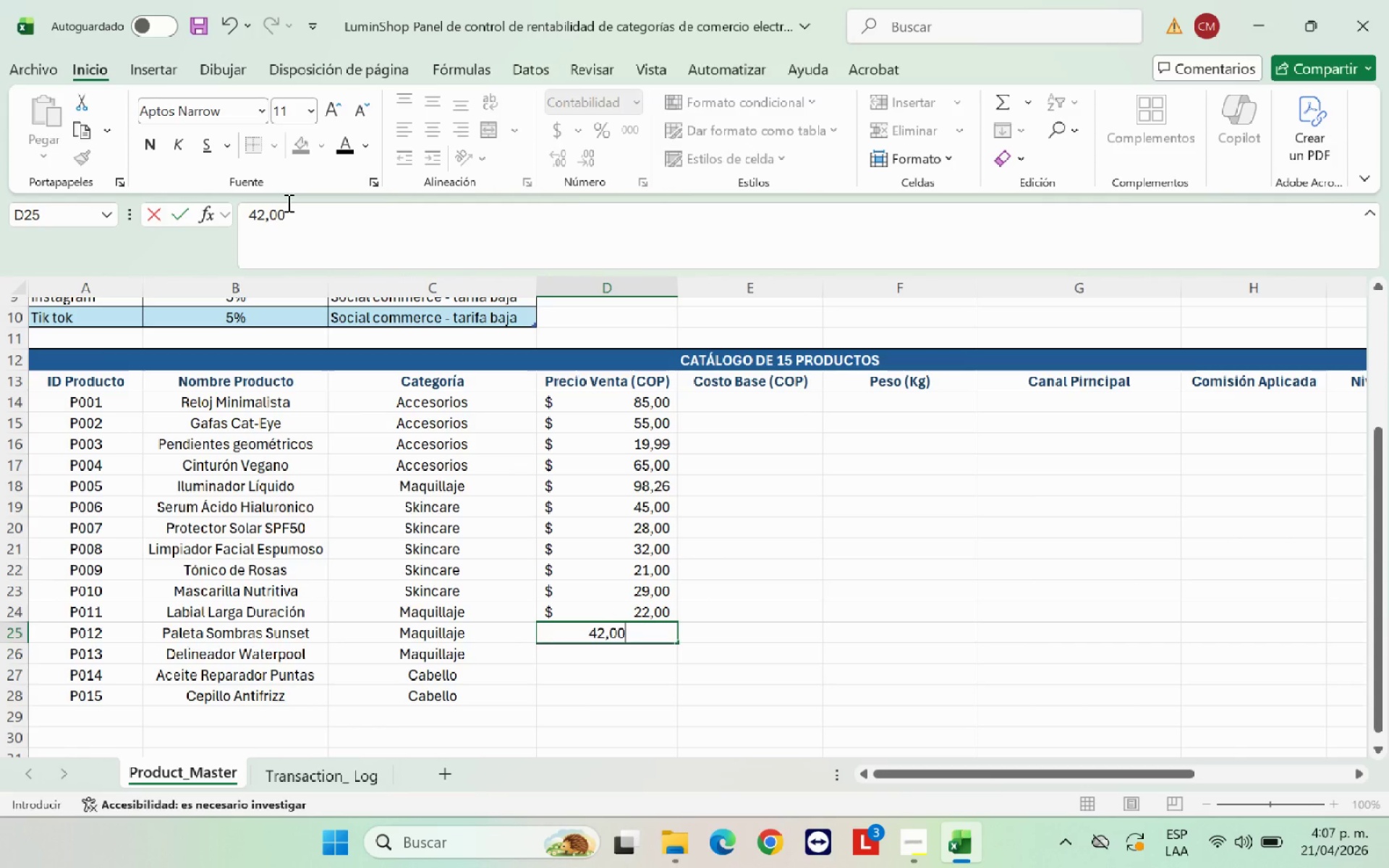 
key(Enter)
 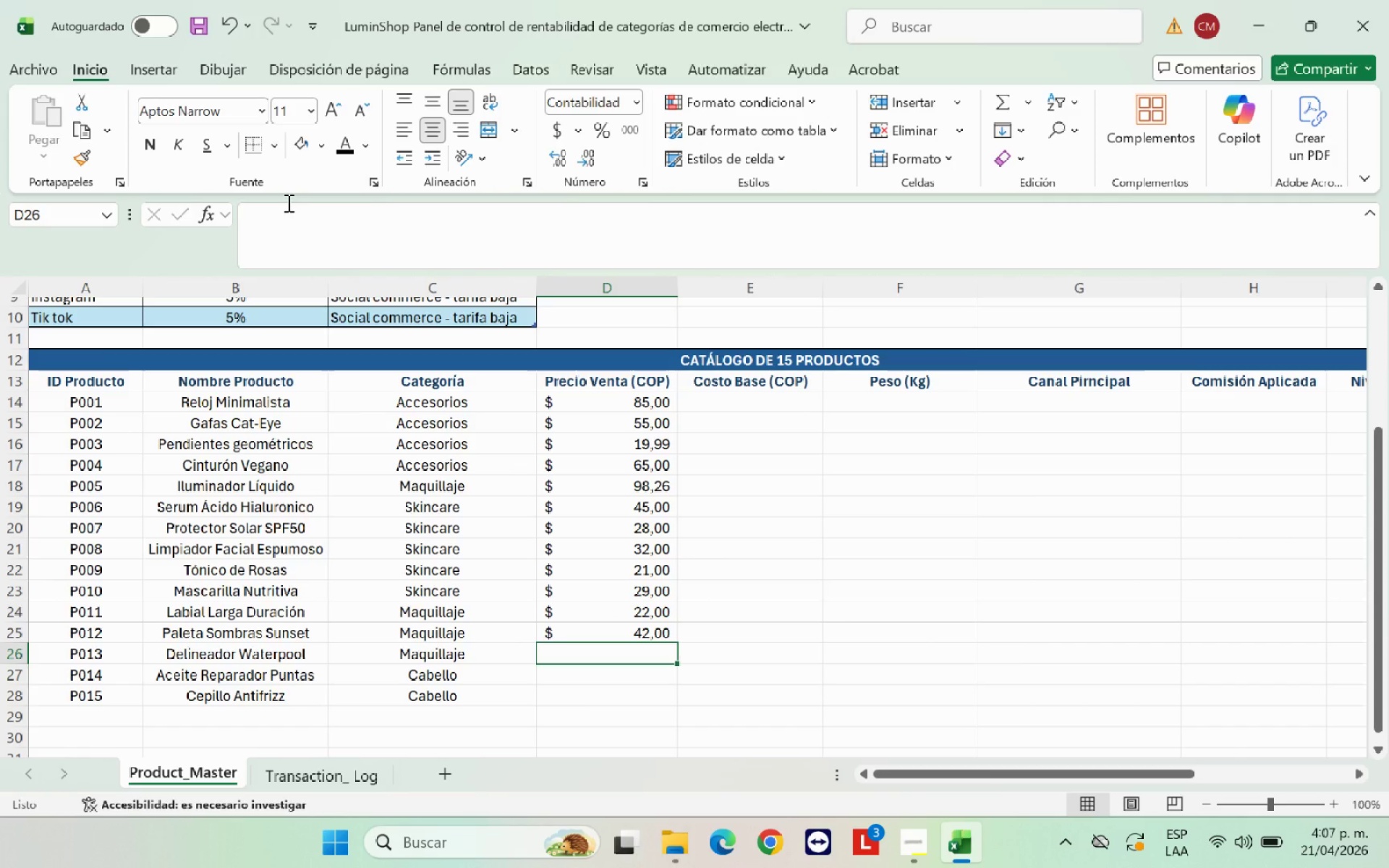 
type(18,00)
 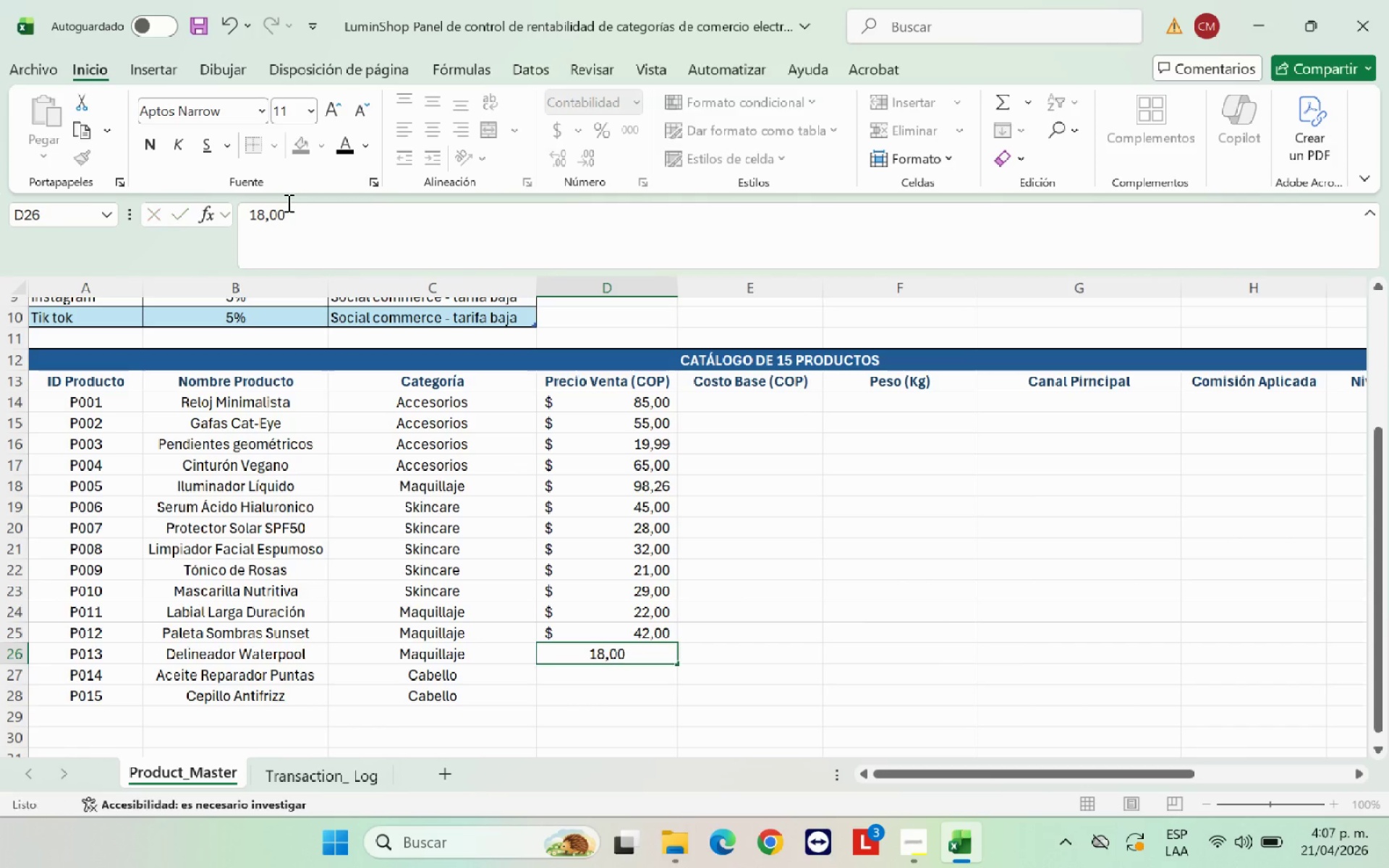 
key(Enter)
 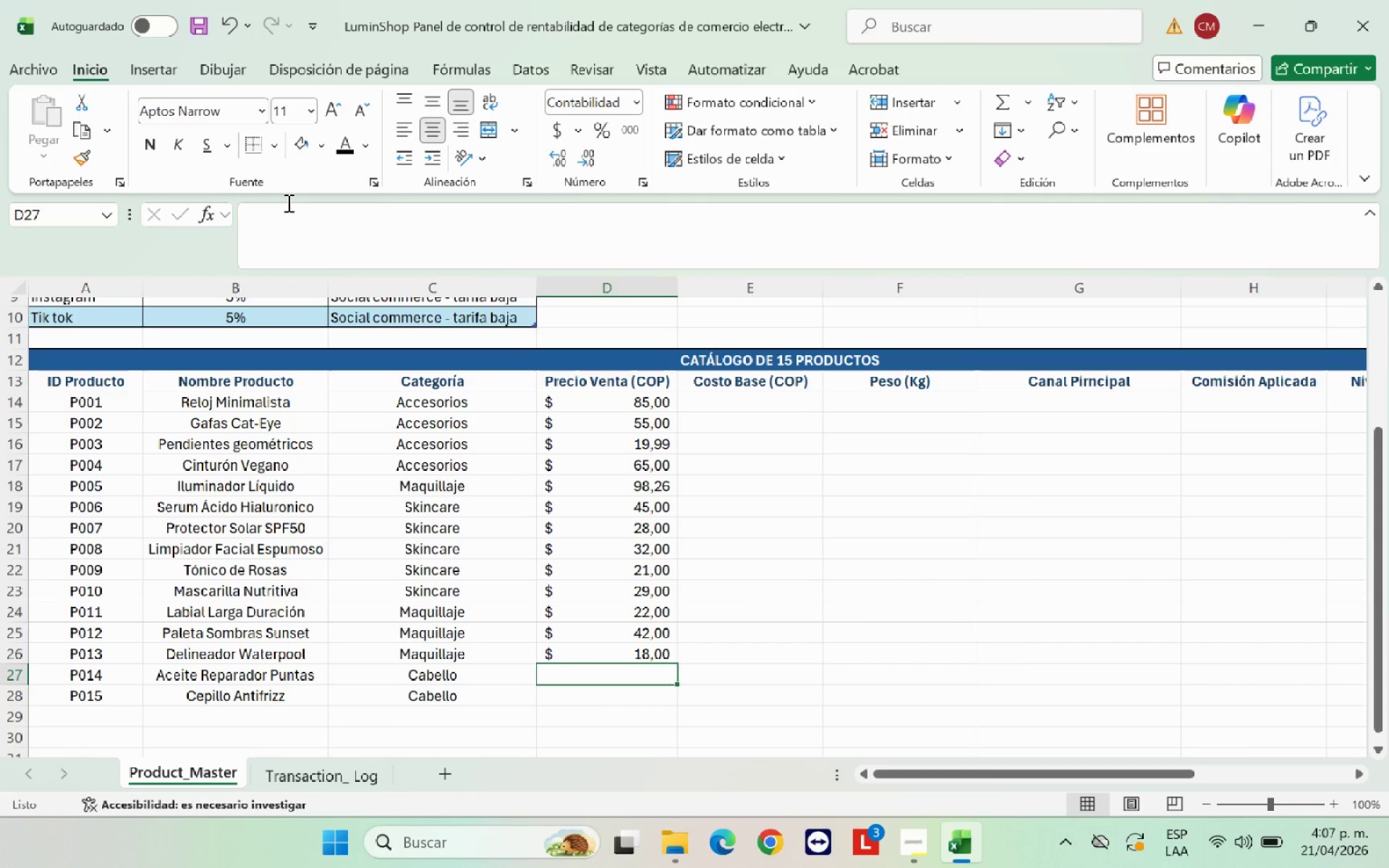 
type(35,00)
 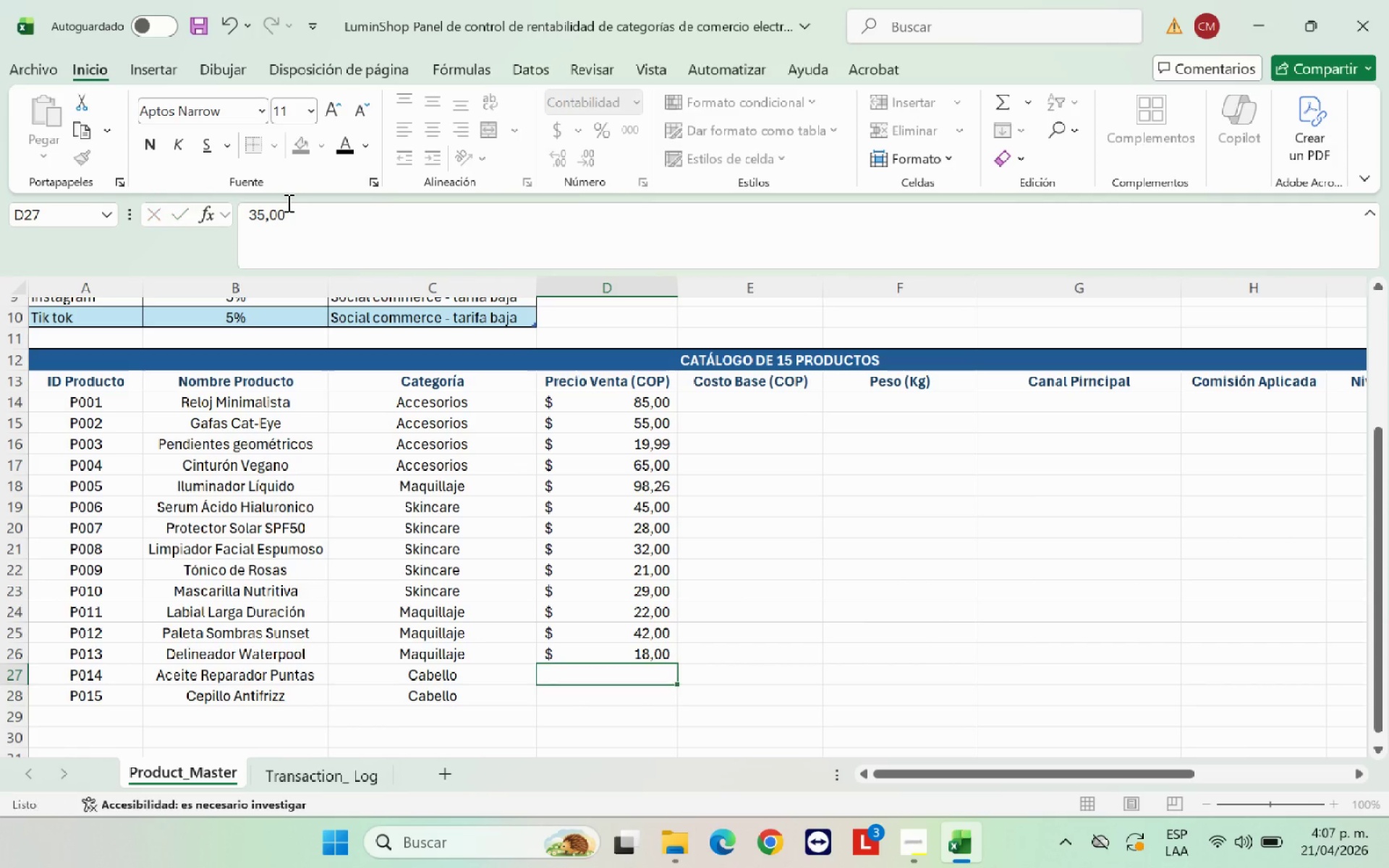 
key(Enter)
 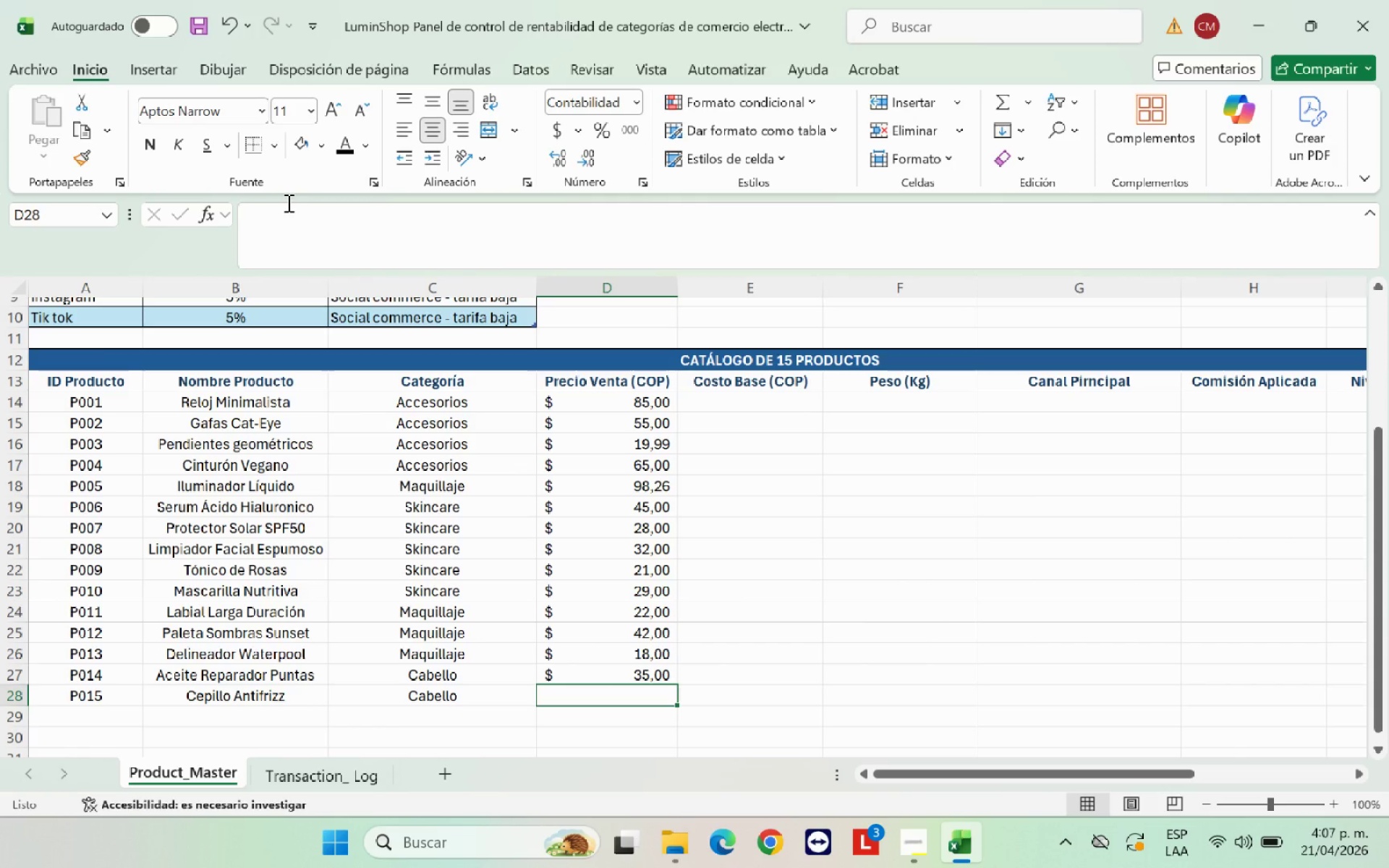 
type(49,00)
 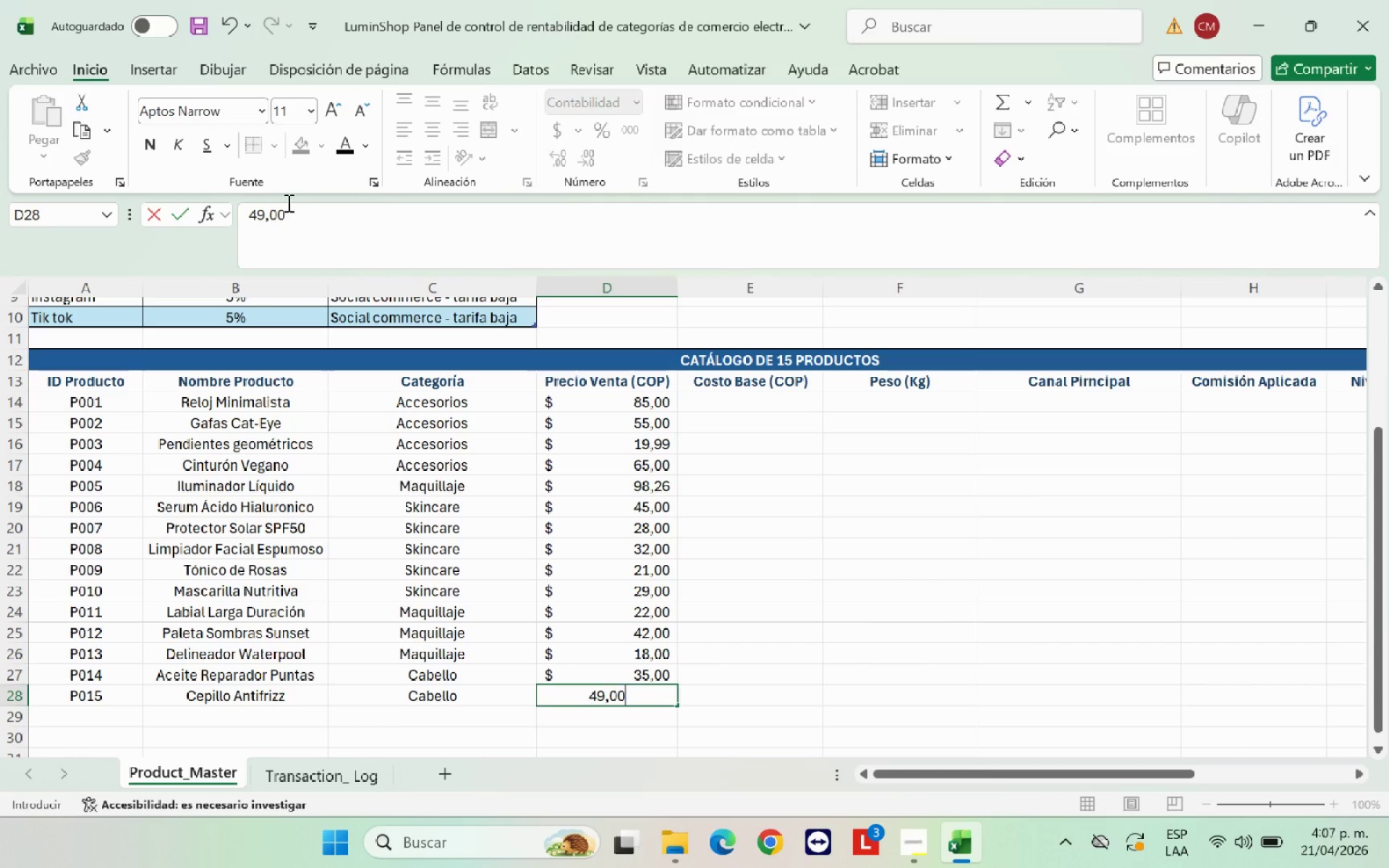 
key(Enter)
 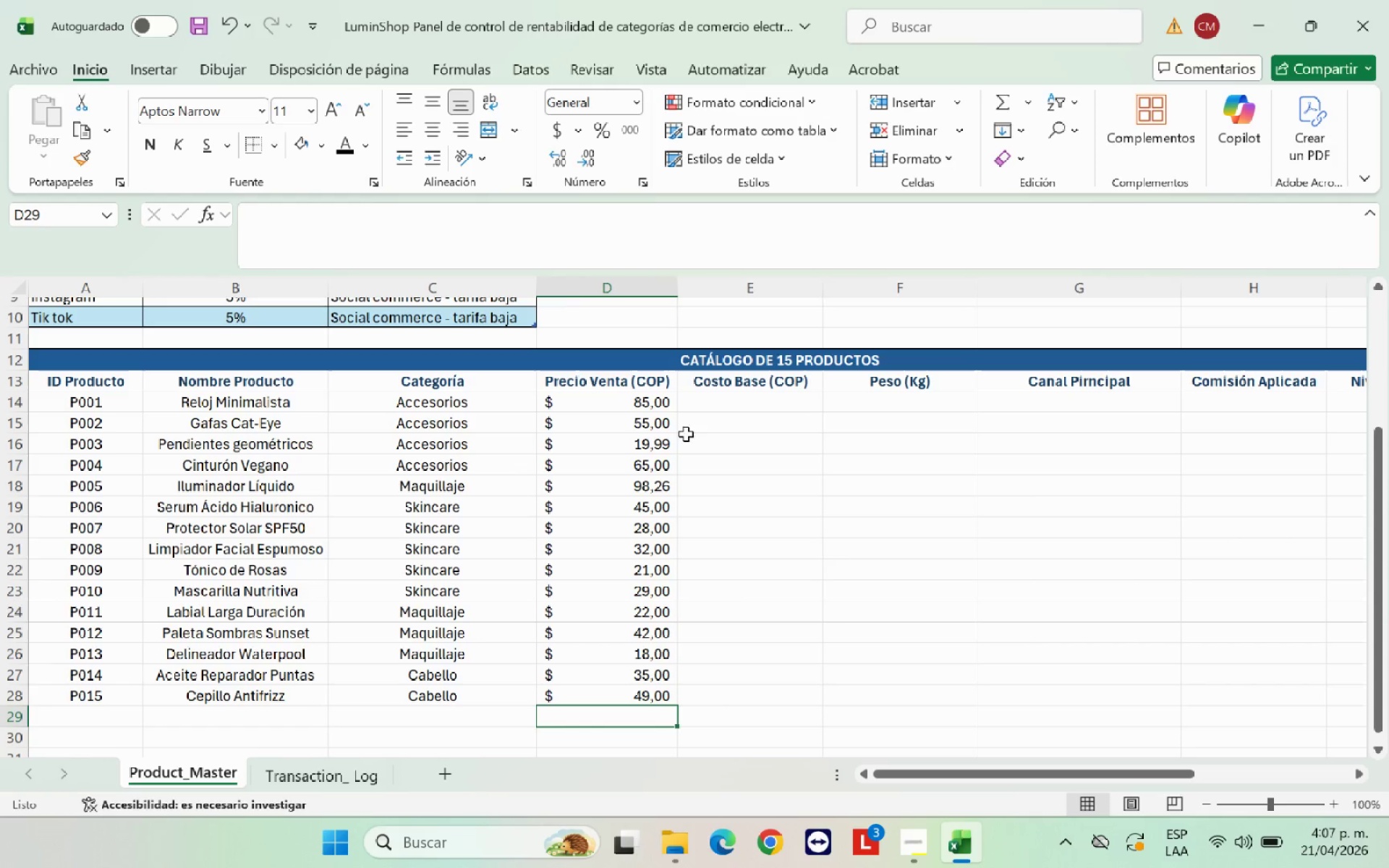 
left_click([811, 509])
 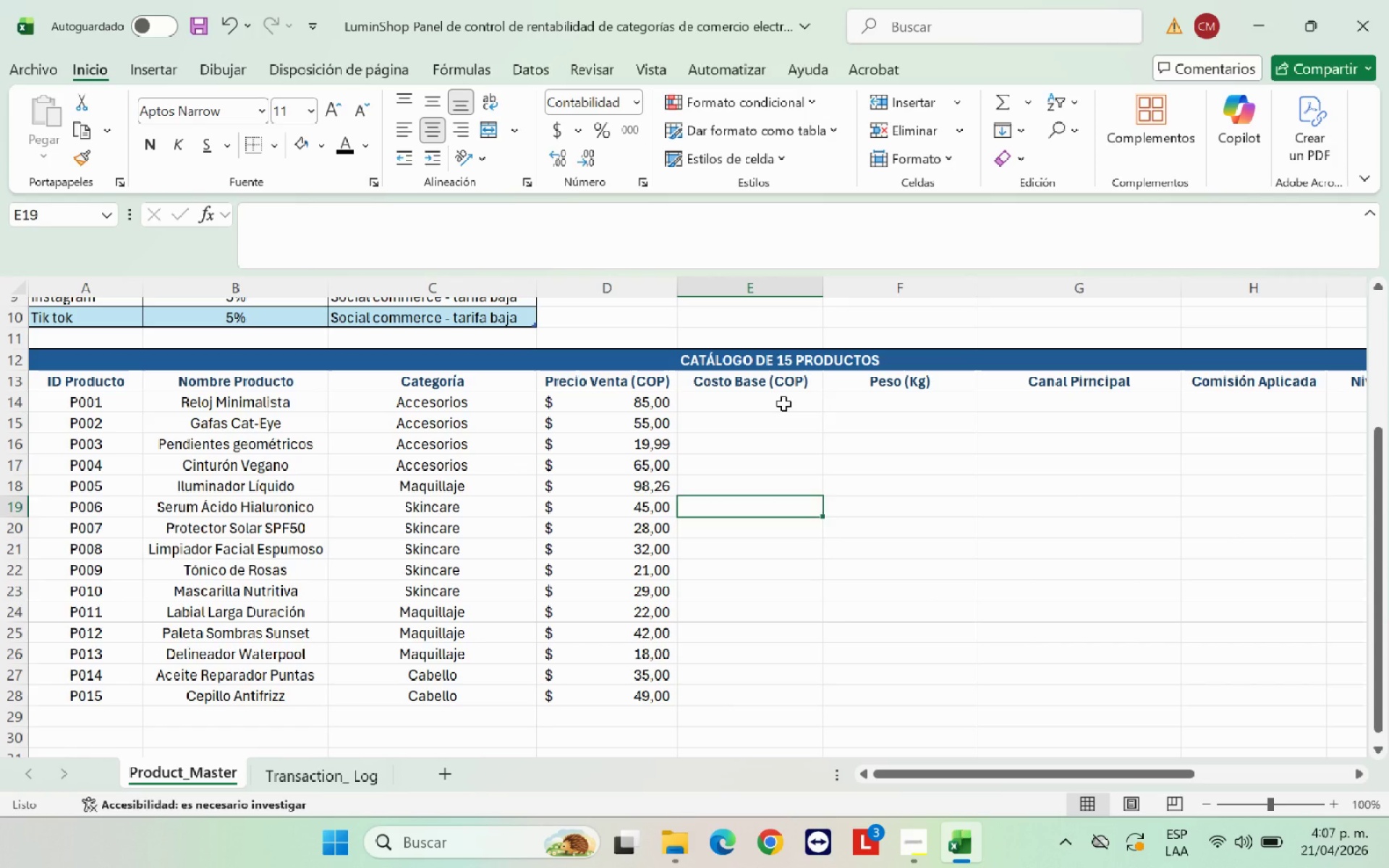 
left_click([783, 404])
 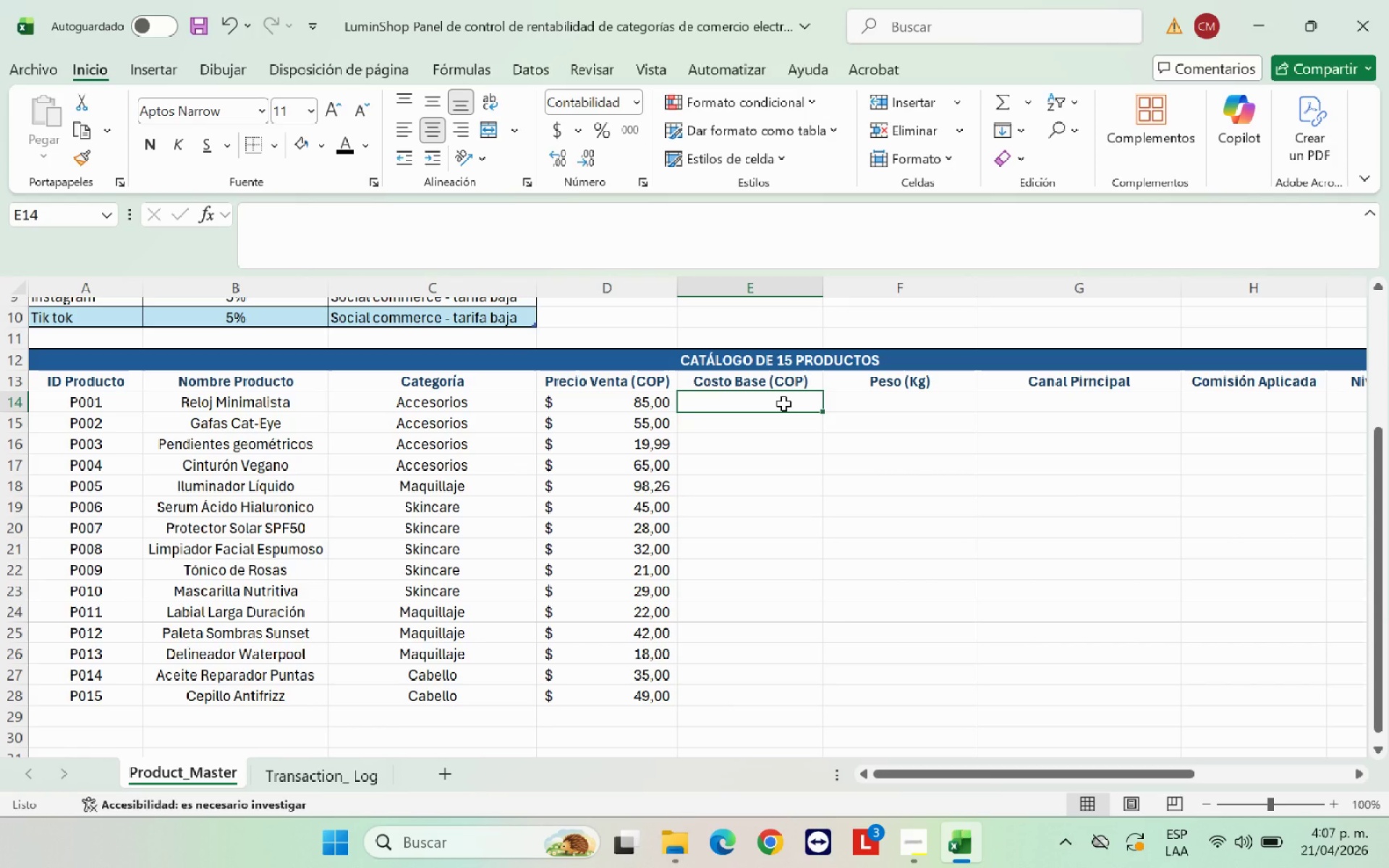 
type(32,00)
 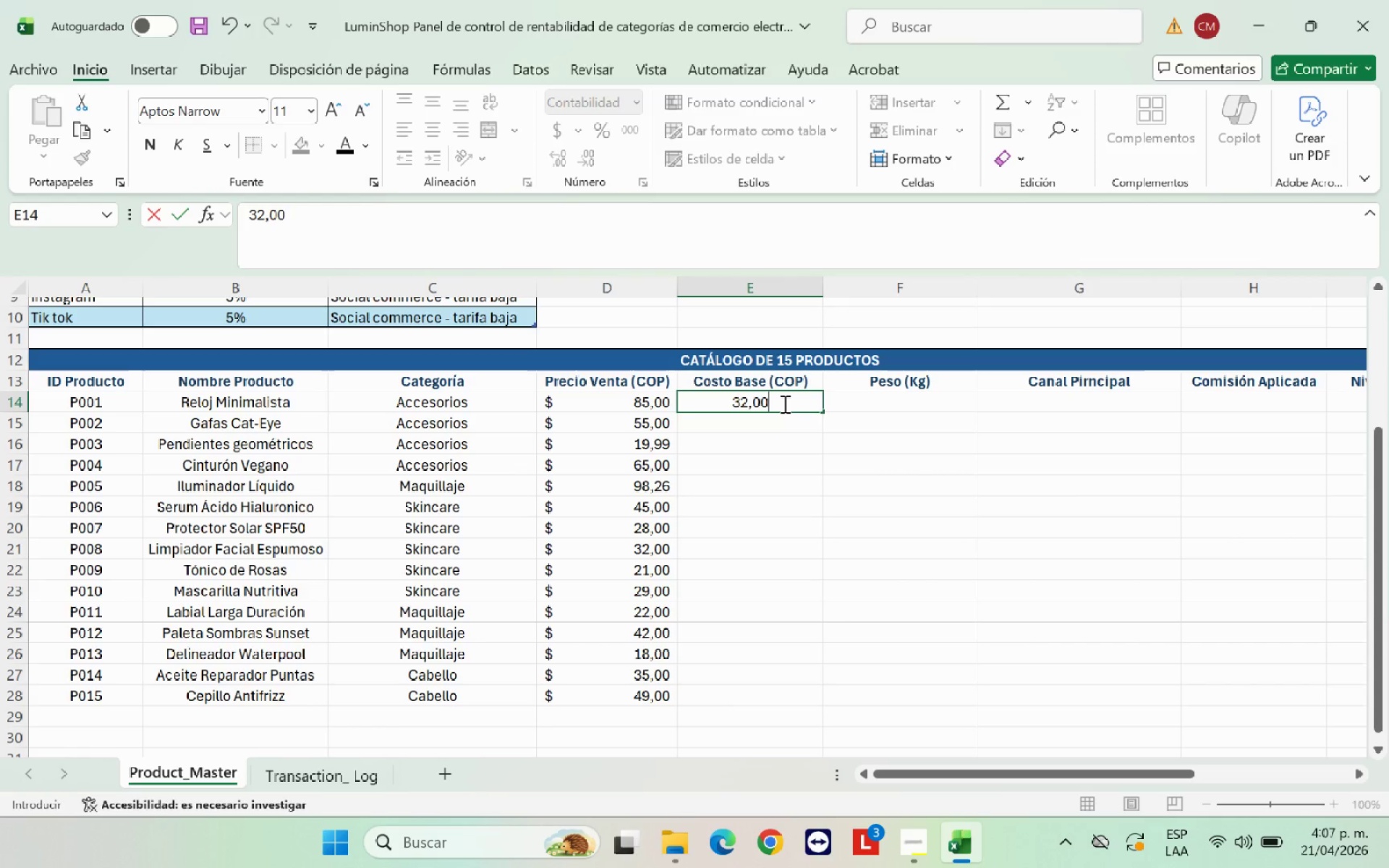 
key(Enter)
 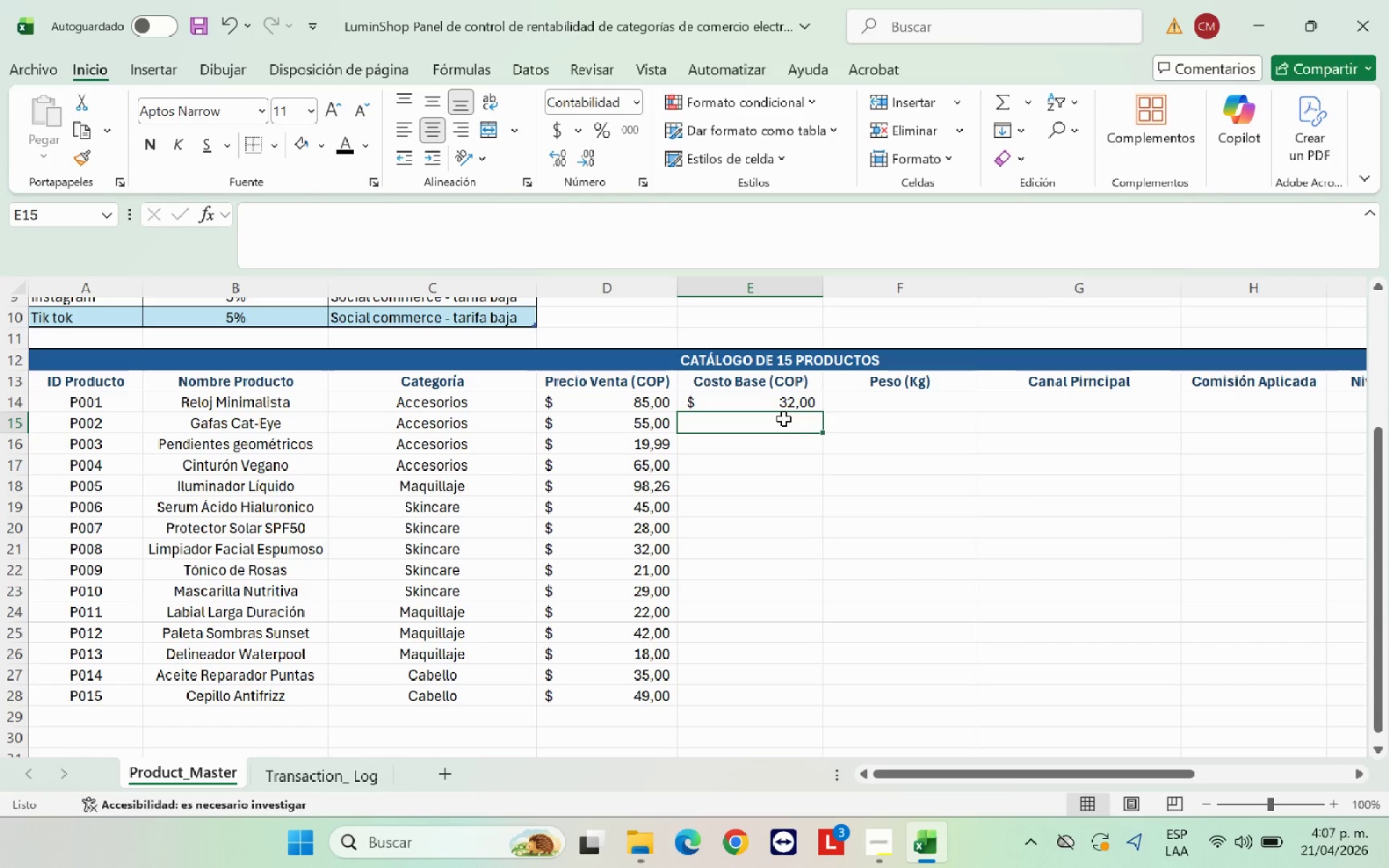 
wait(5.59)
 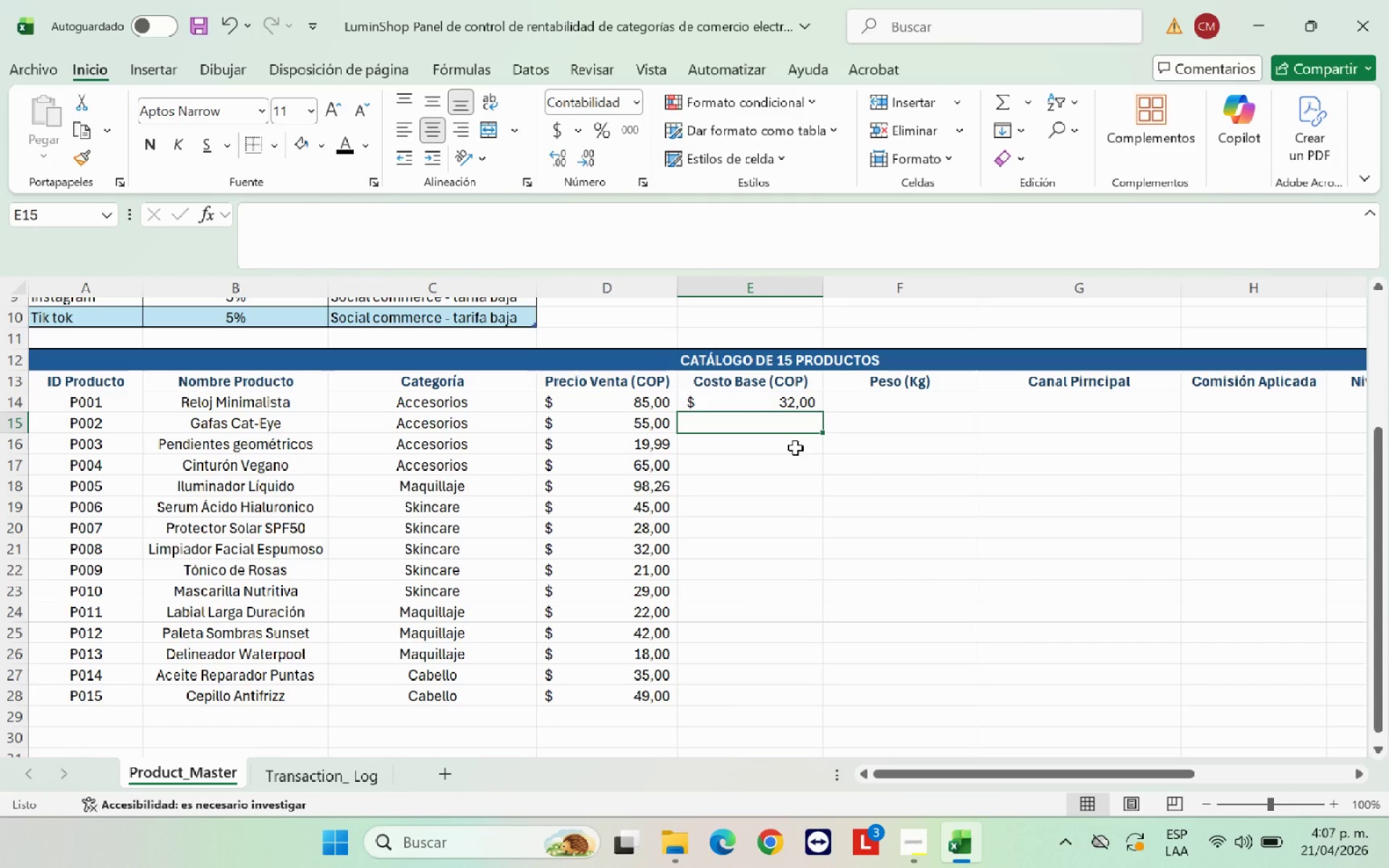 
type(18,00)
 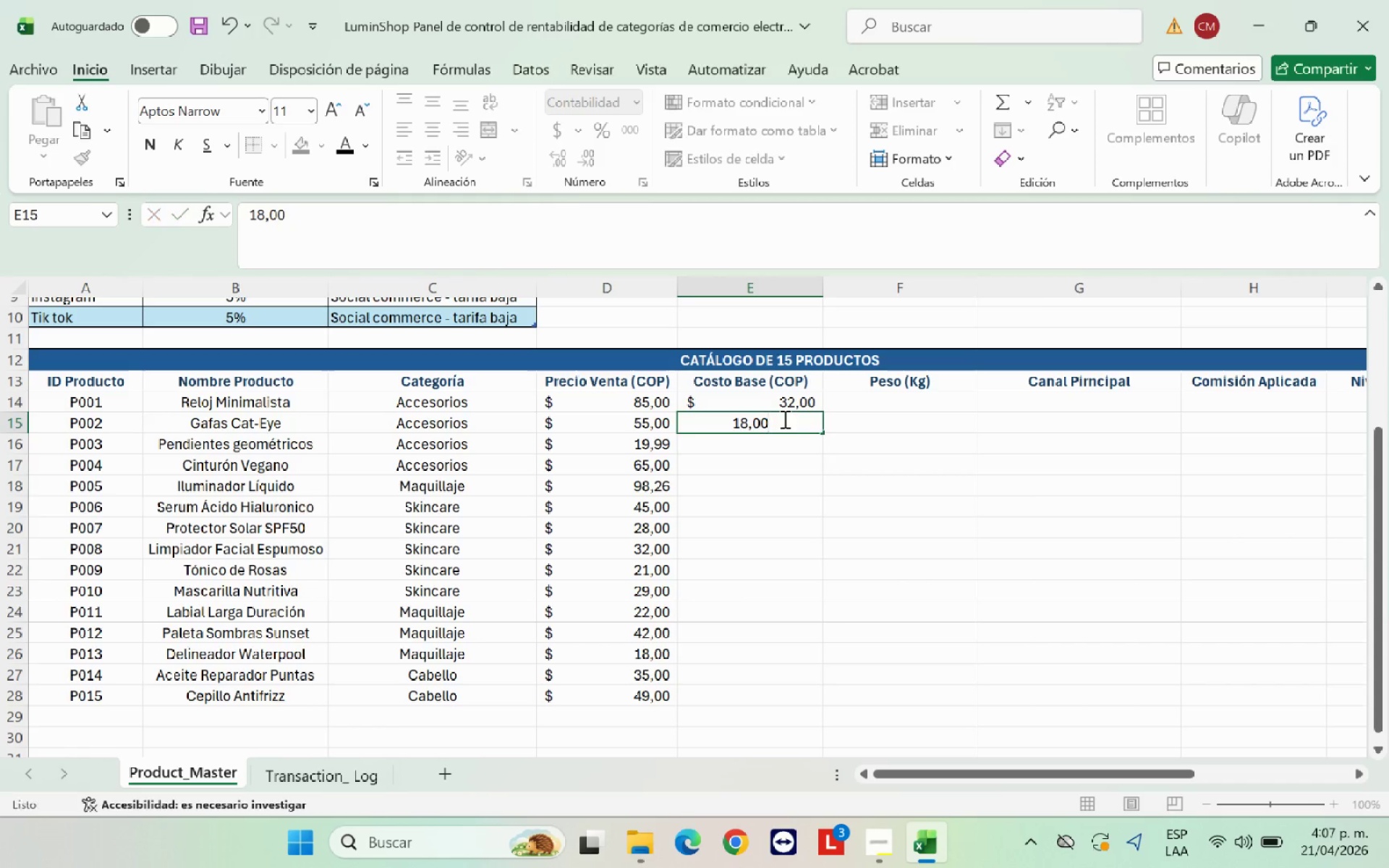 
key(Enter)
 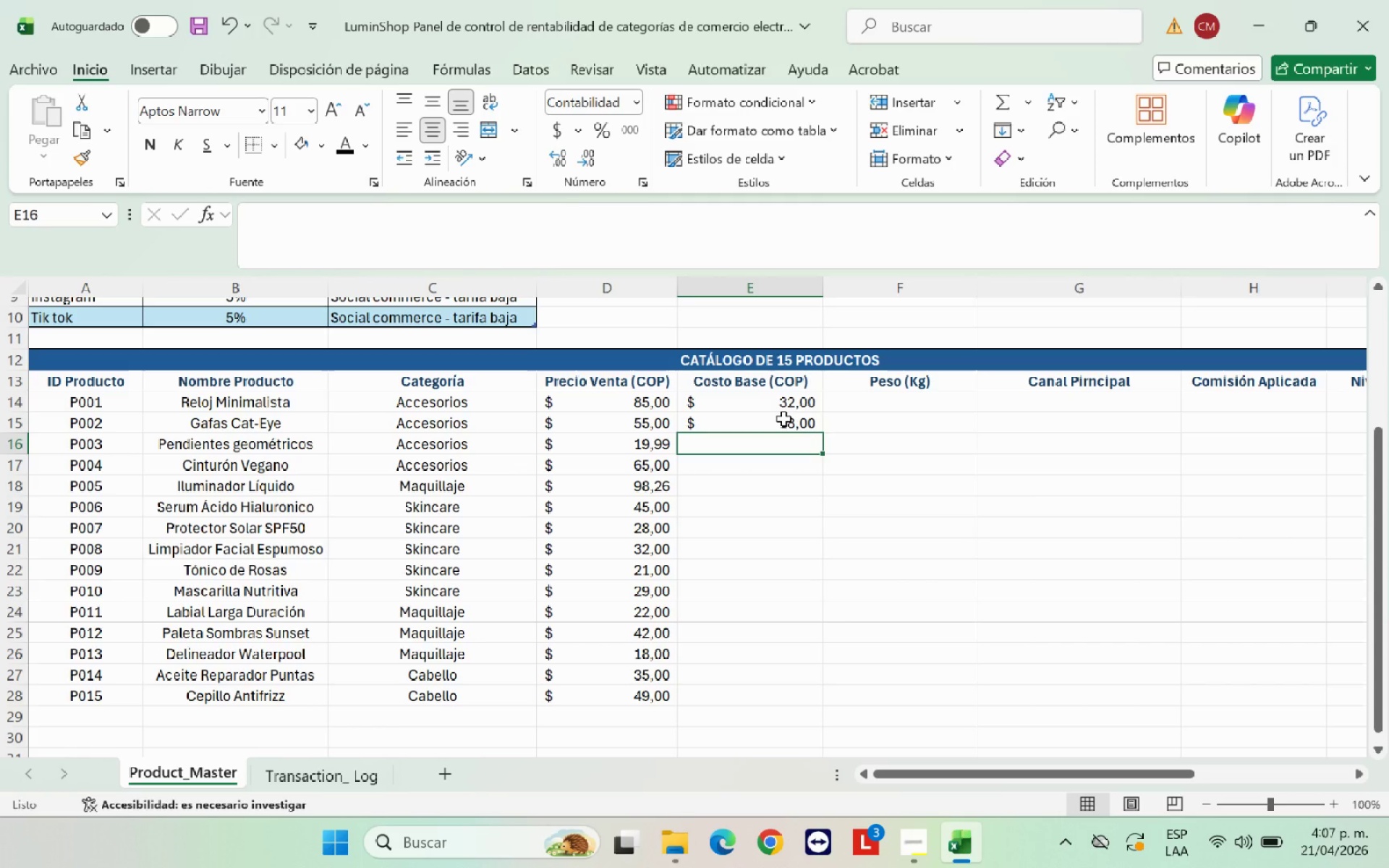 
wait(6.83)
 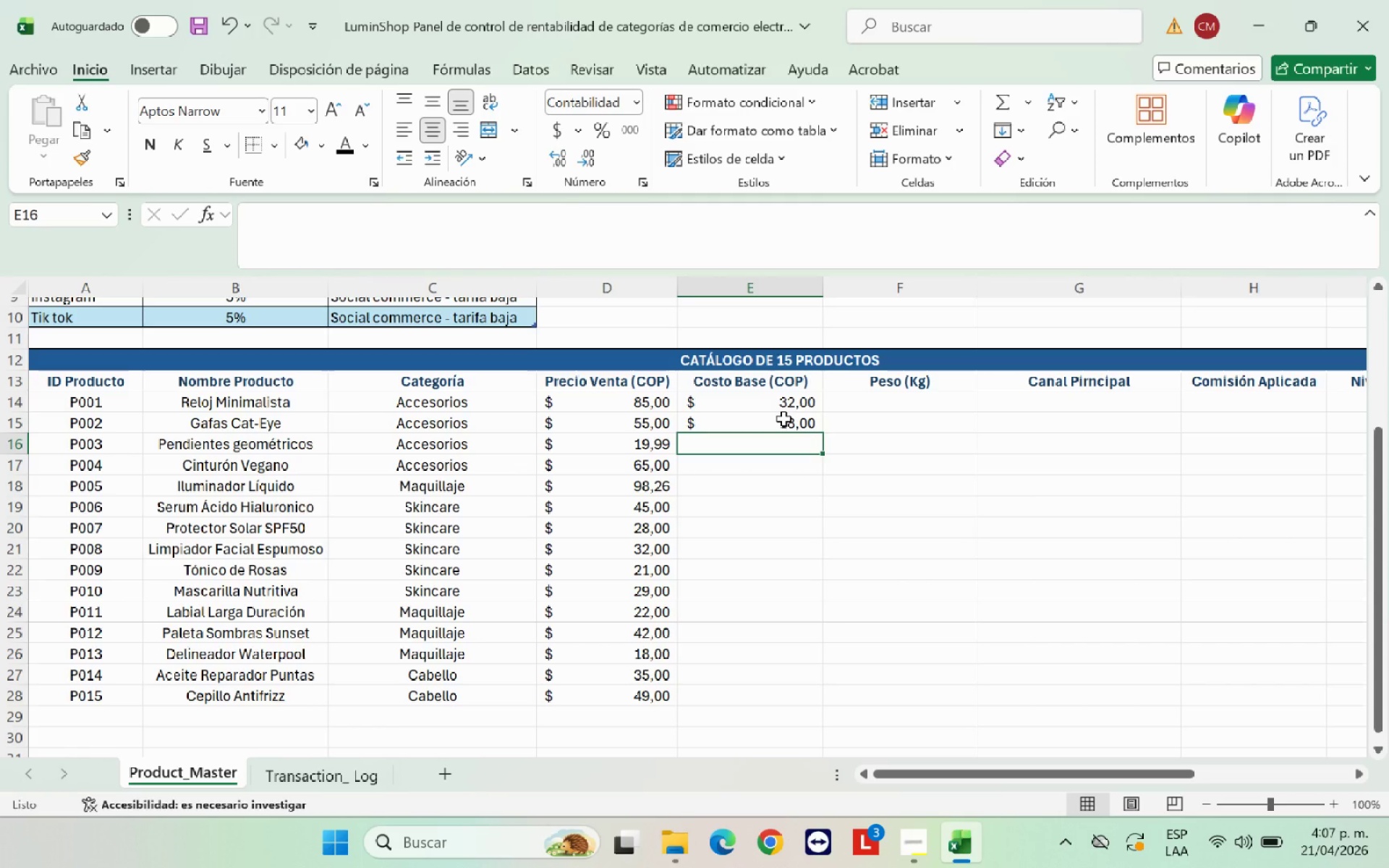 
type(5,50)
 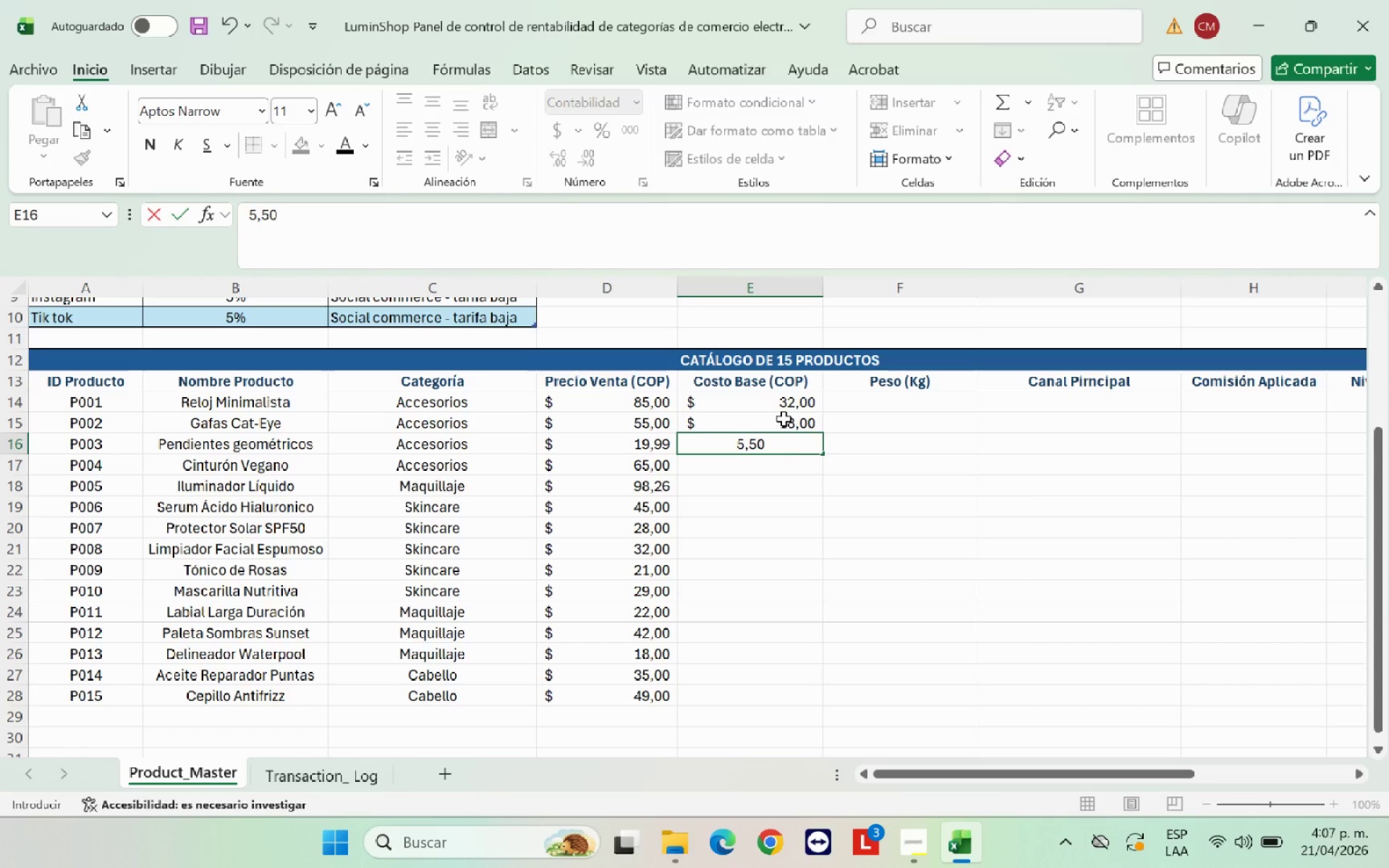 
key(Enter)
 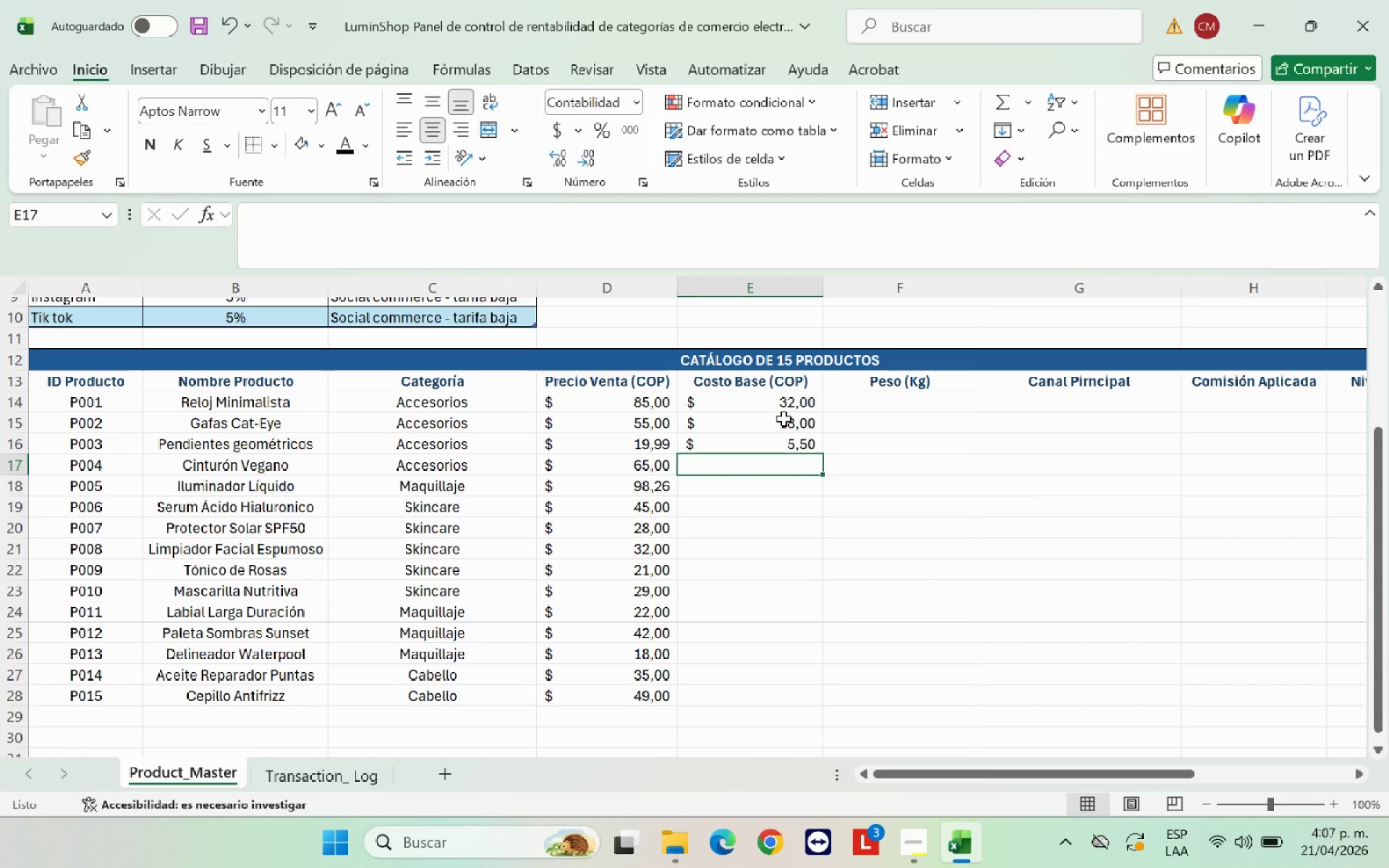 
type(25,00)
 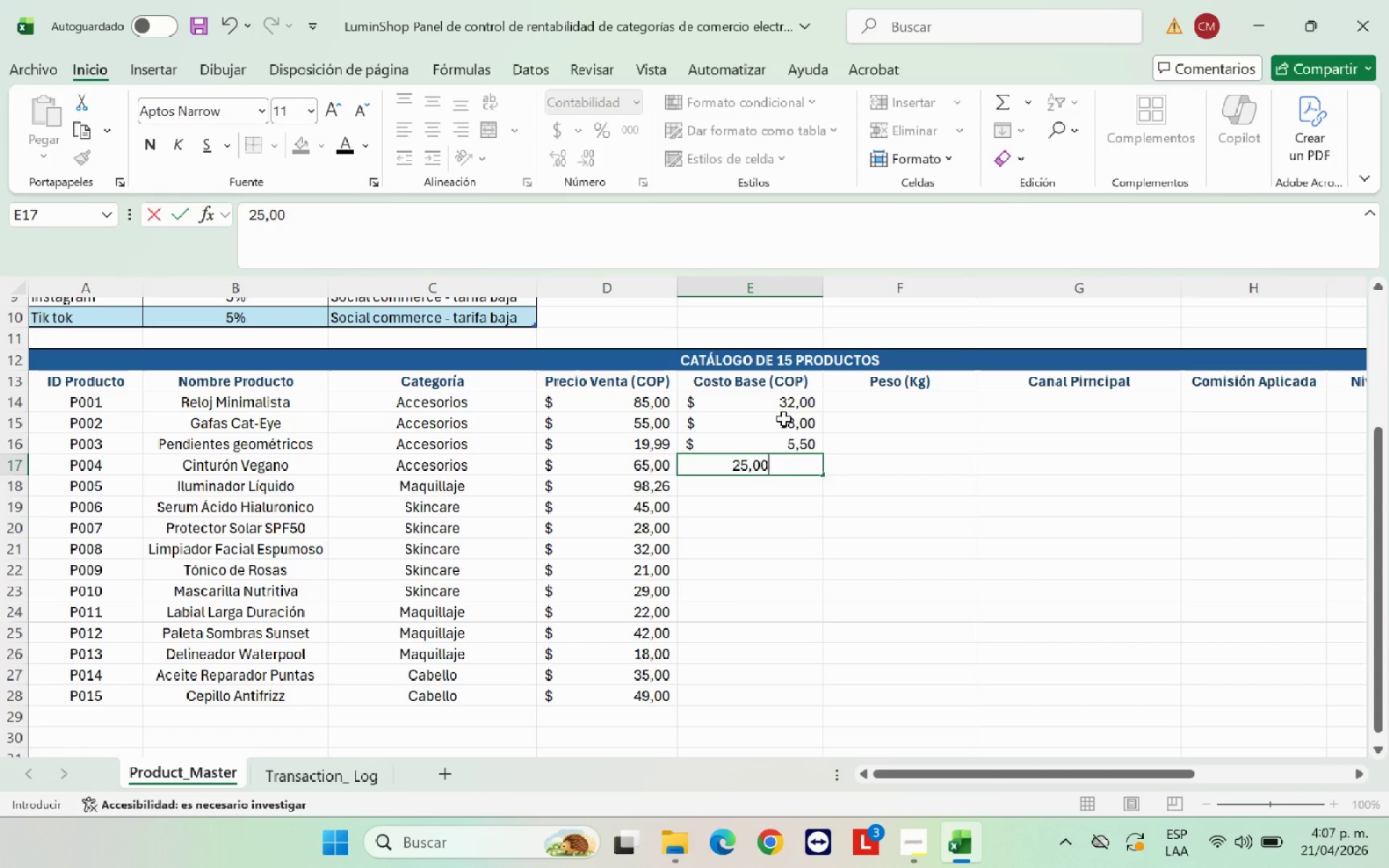 
key(Enter)
 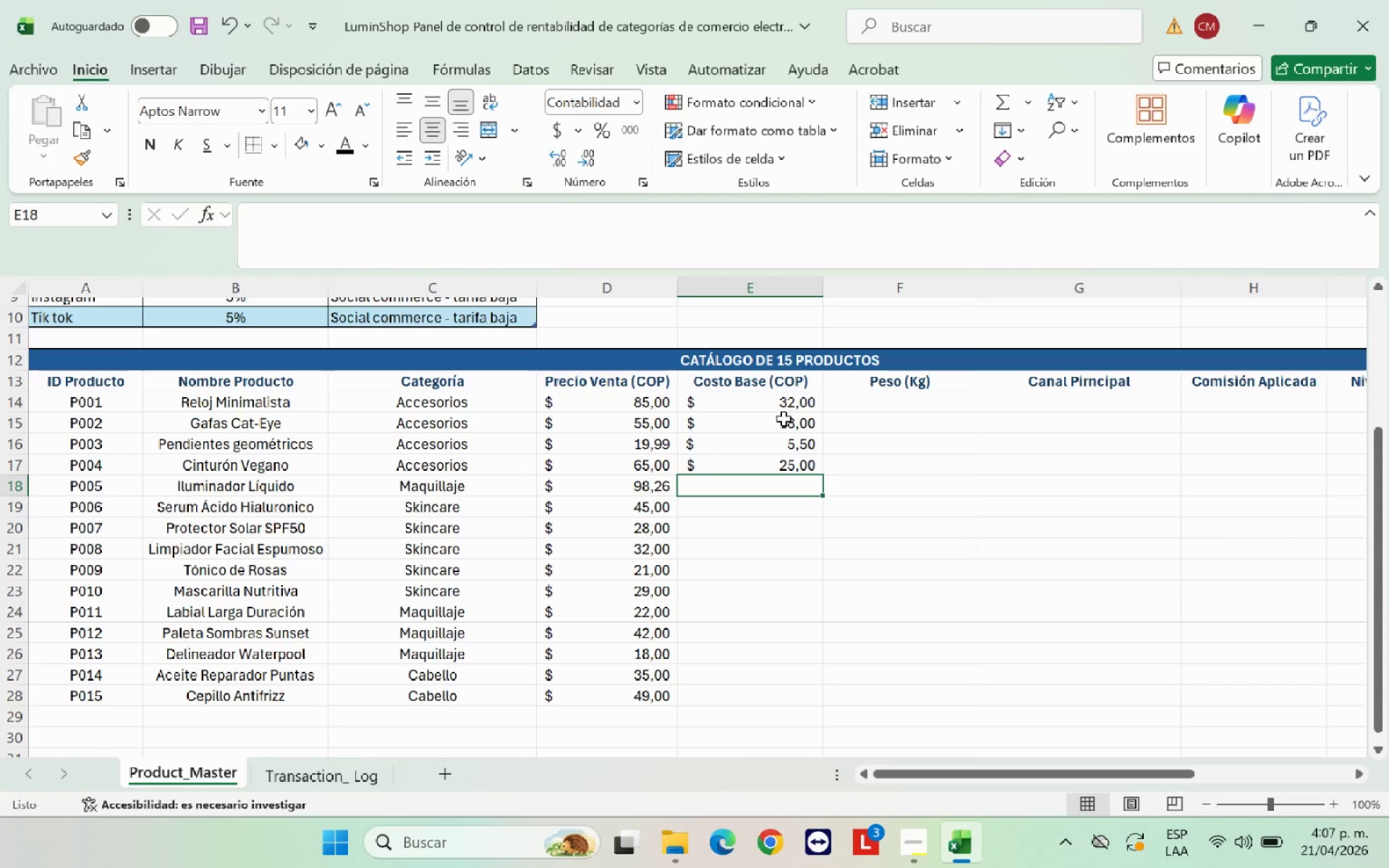 
type(37,65)
 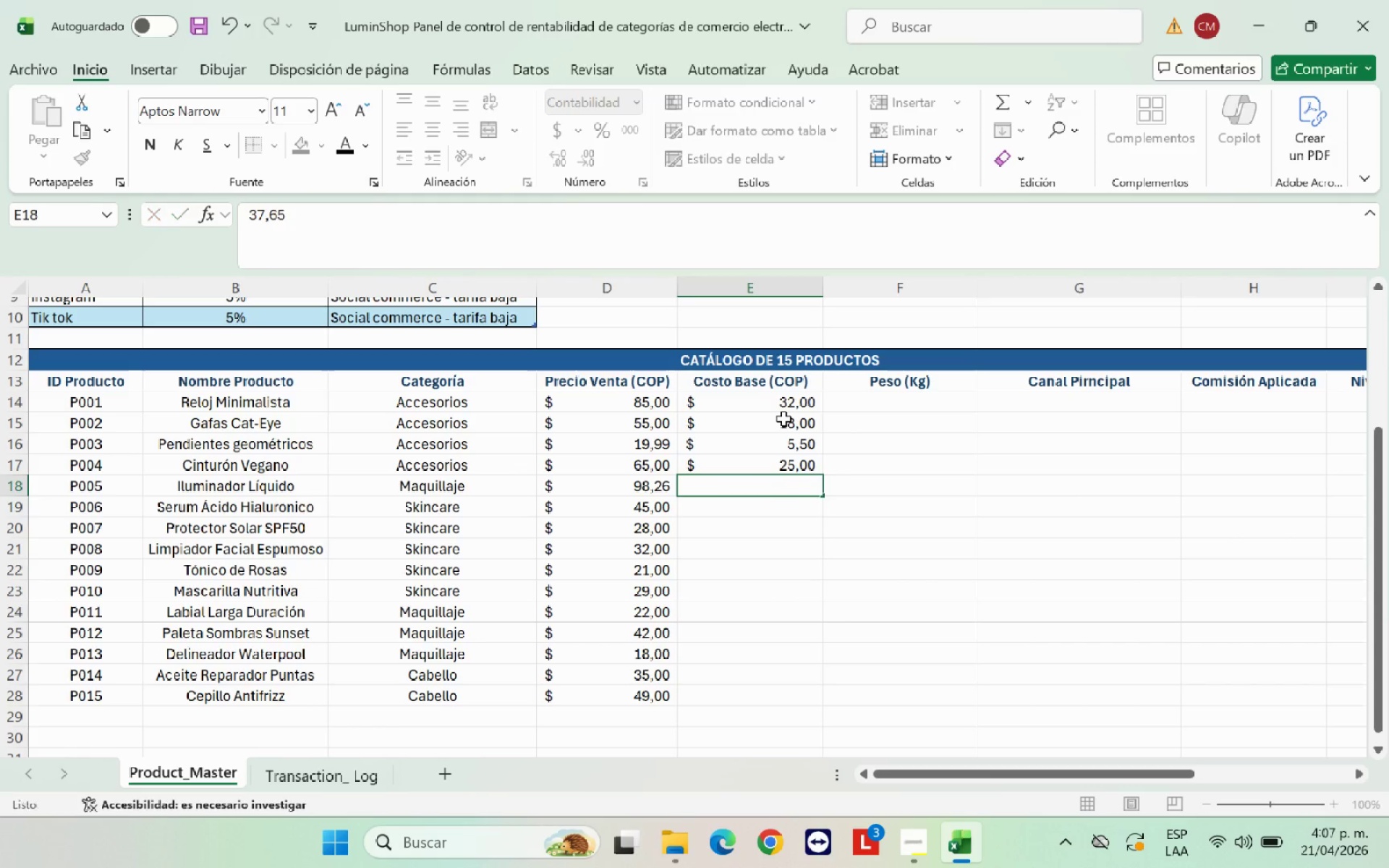 
key(Enter)
 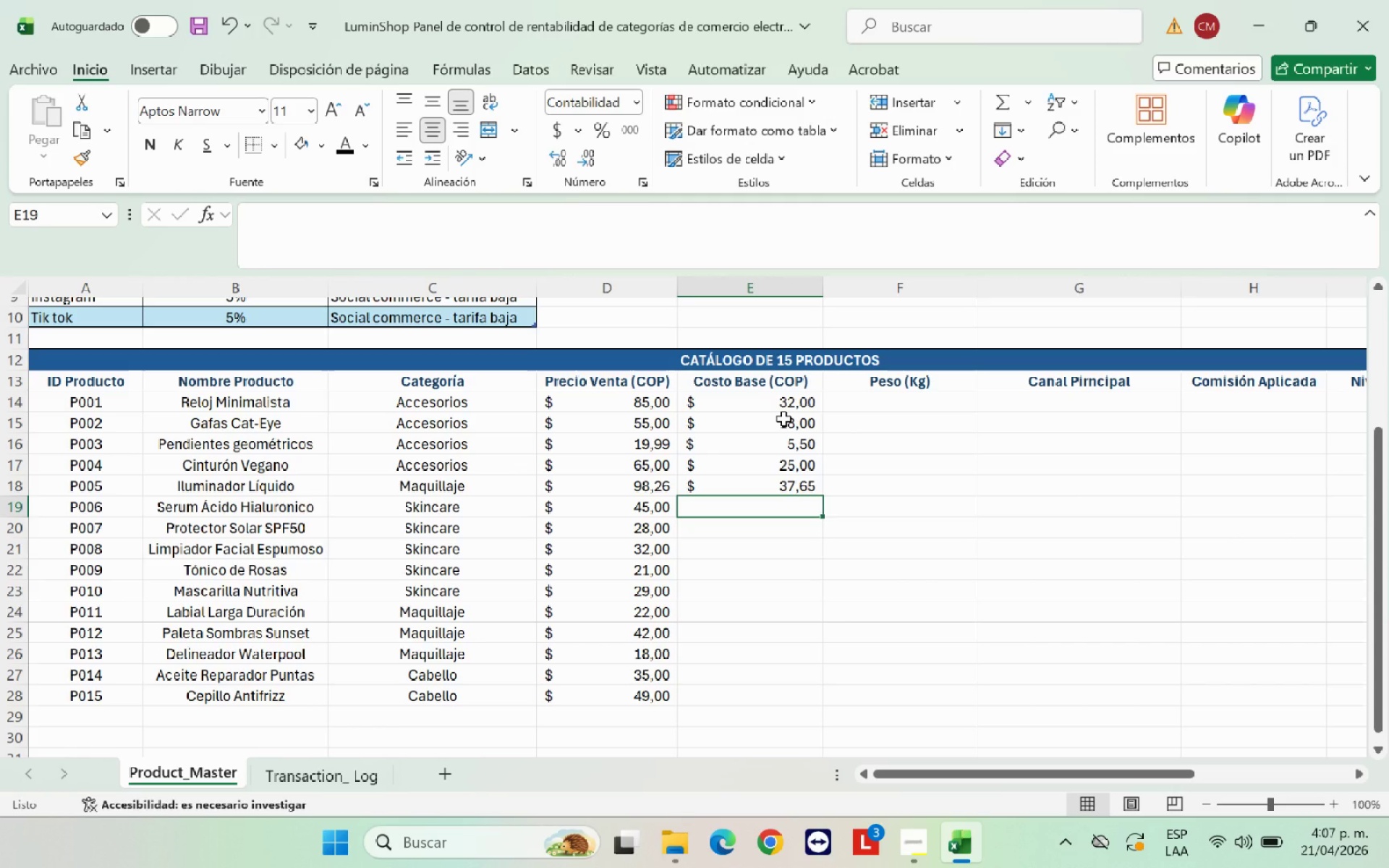 
type(12,50)
 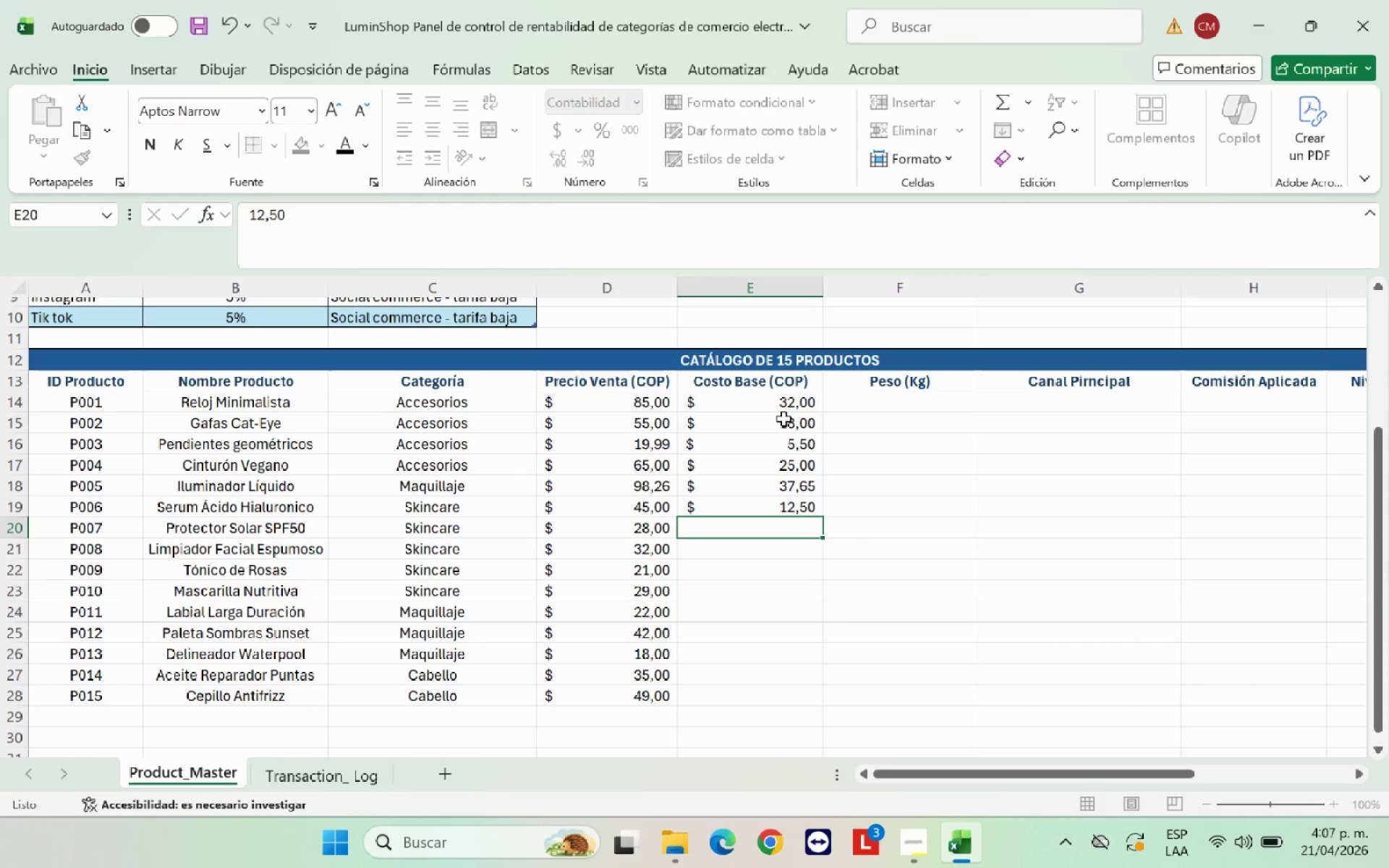 
key(Enter)
 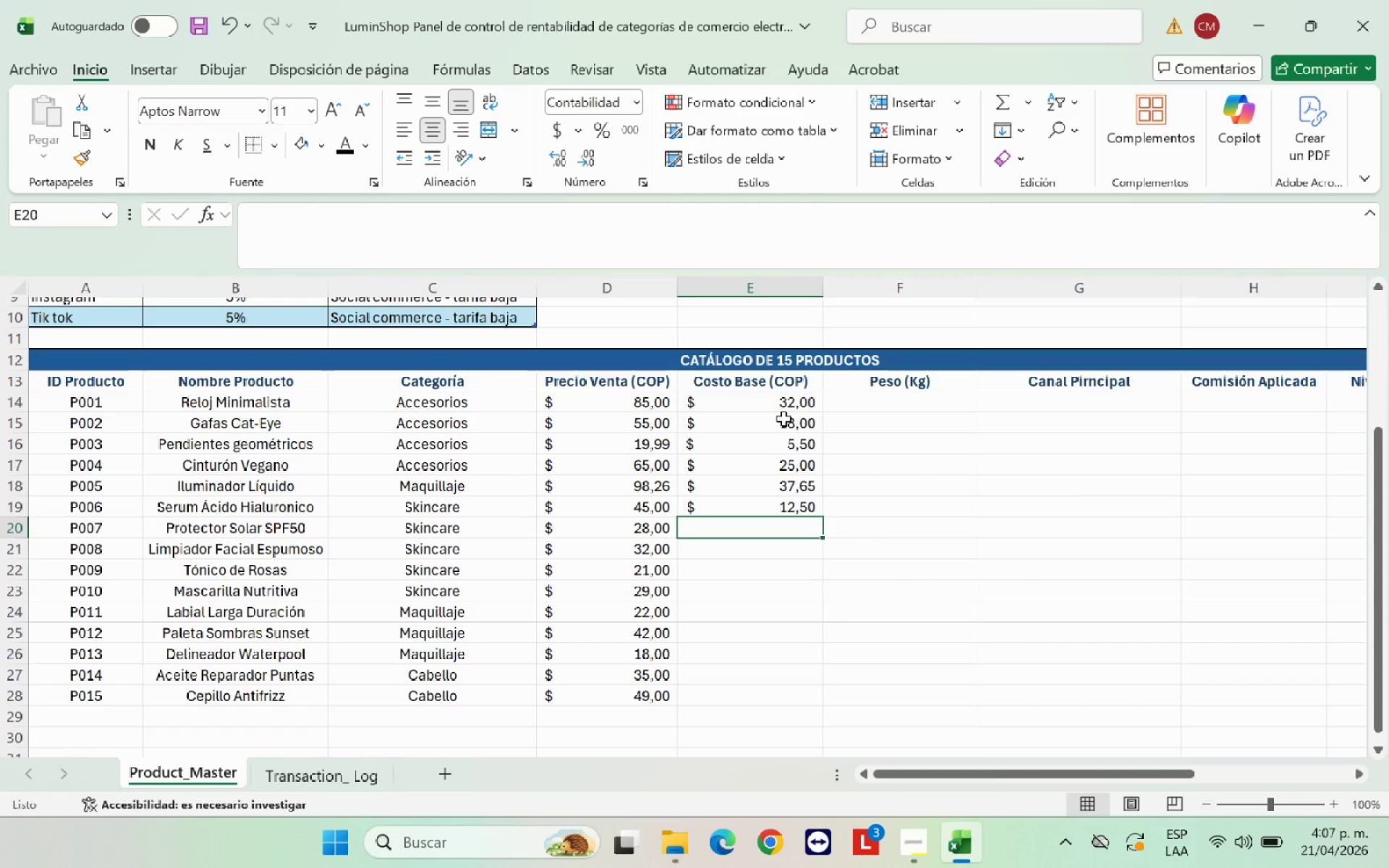 
type(9,50)
 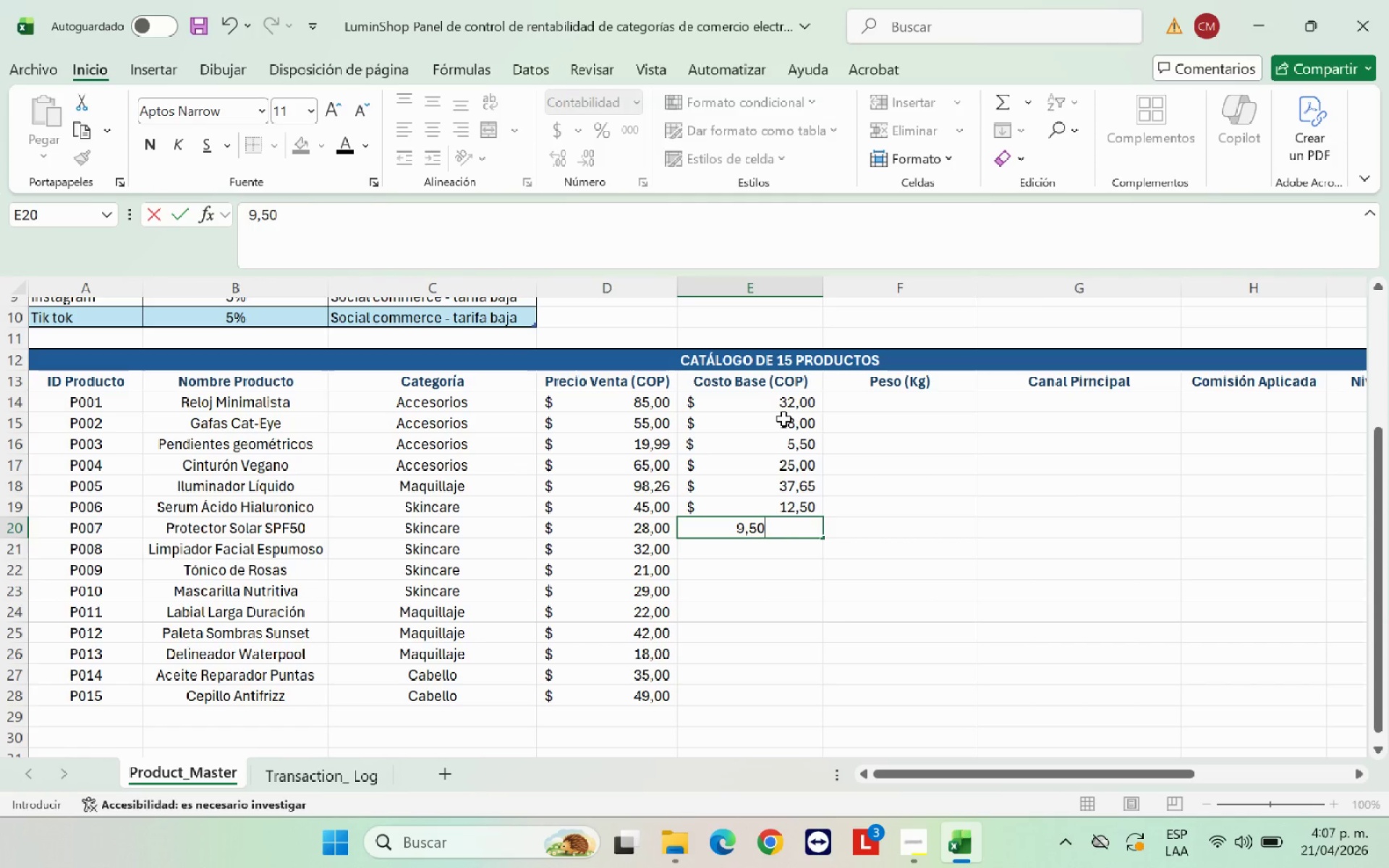 
key(Enter)
 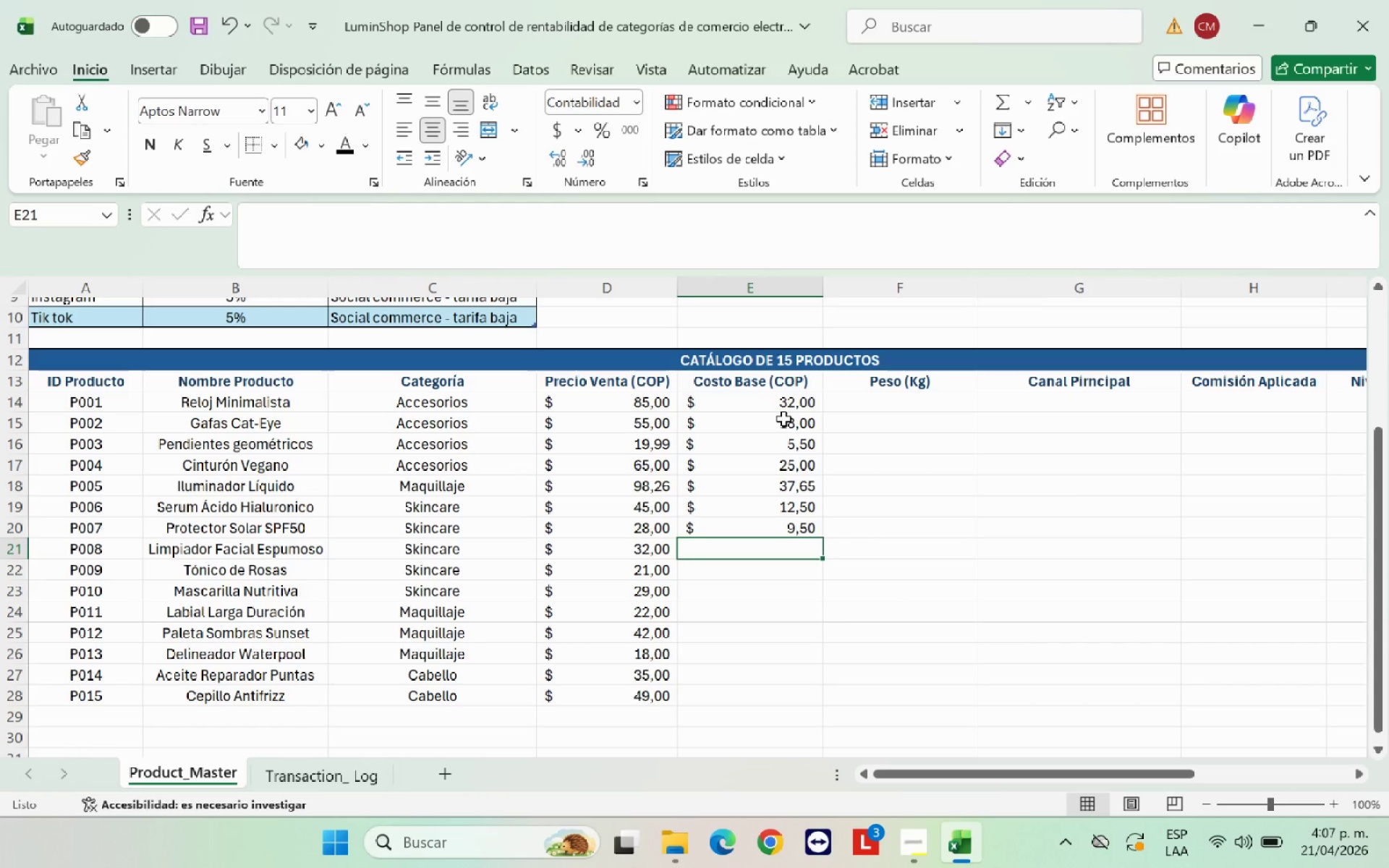 
type(11,00)
 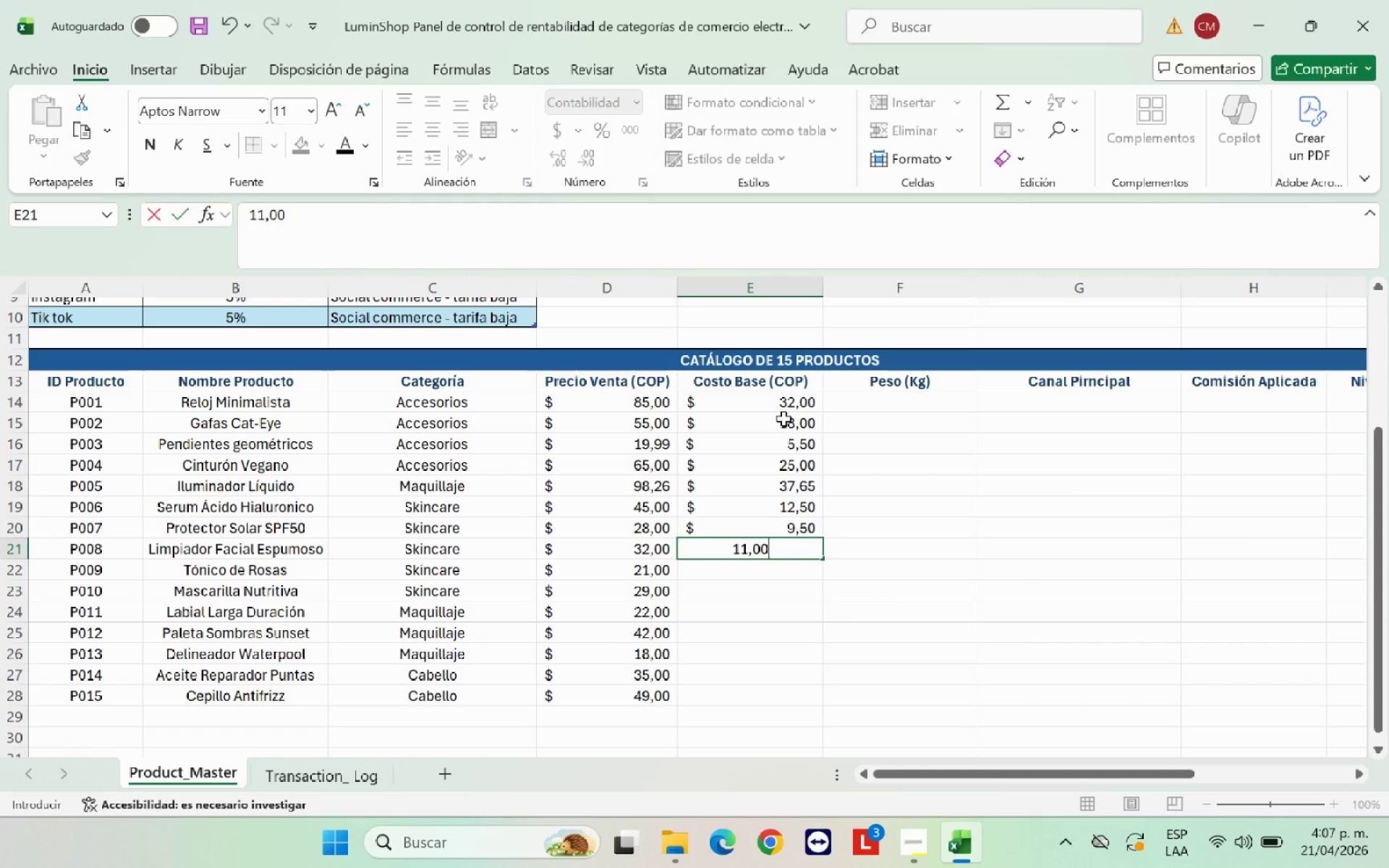 
key(Enter)
 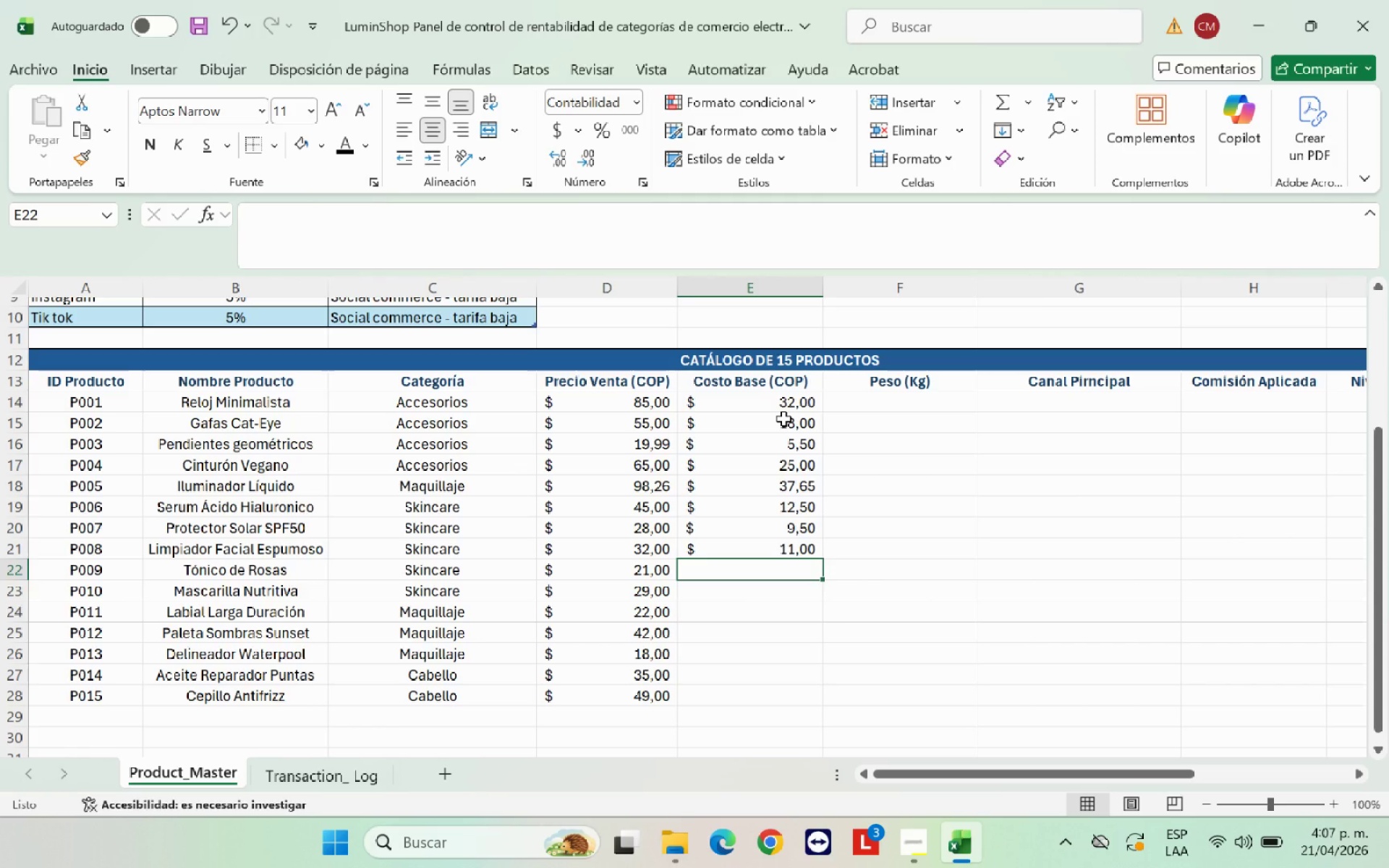 
type(7,50)
 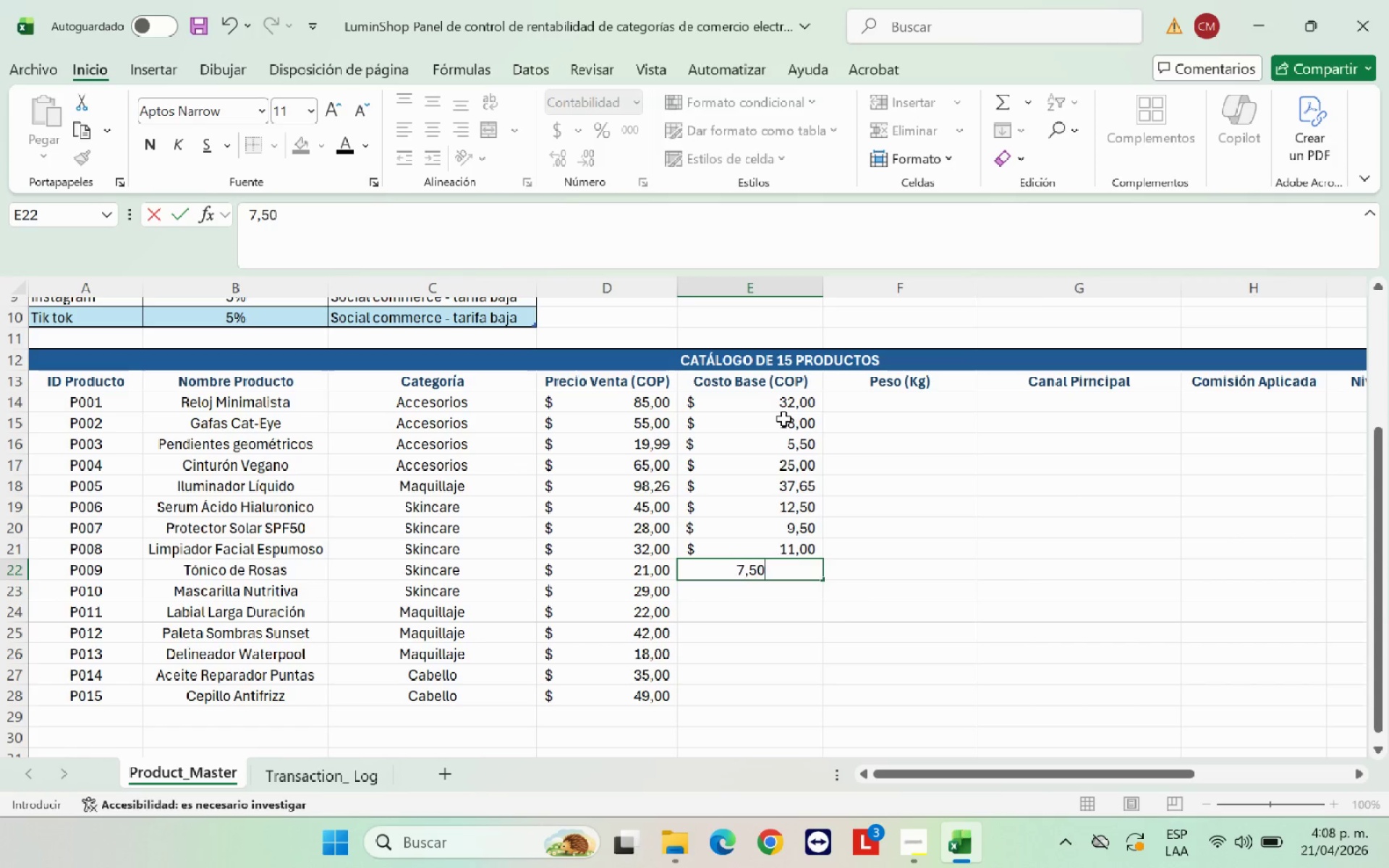 
key(Enter)
 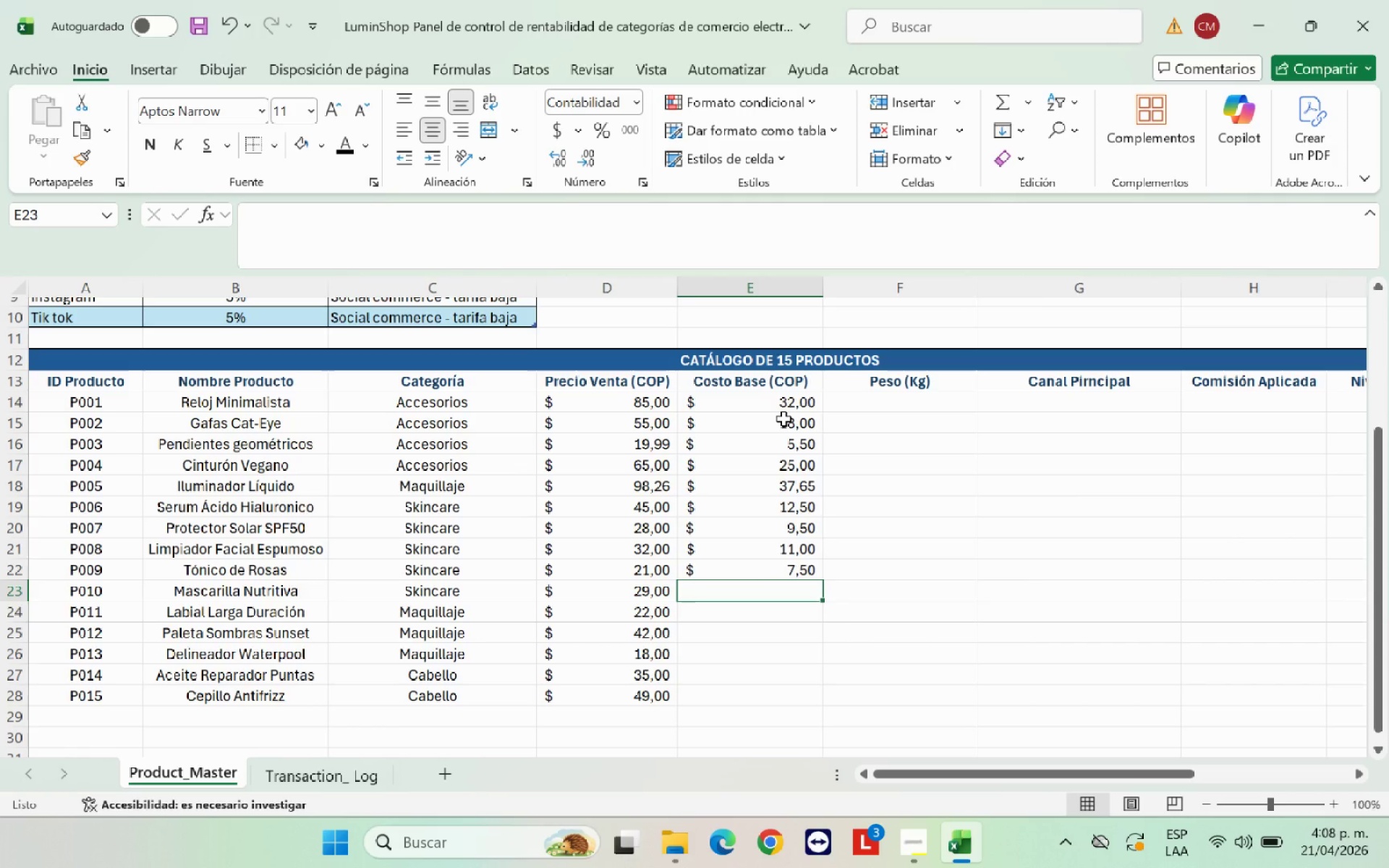 
type(10,00)
 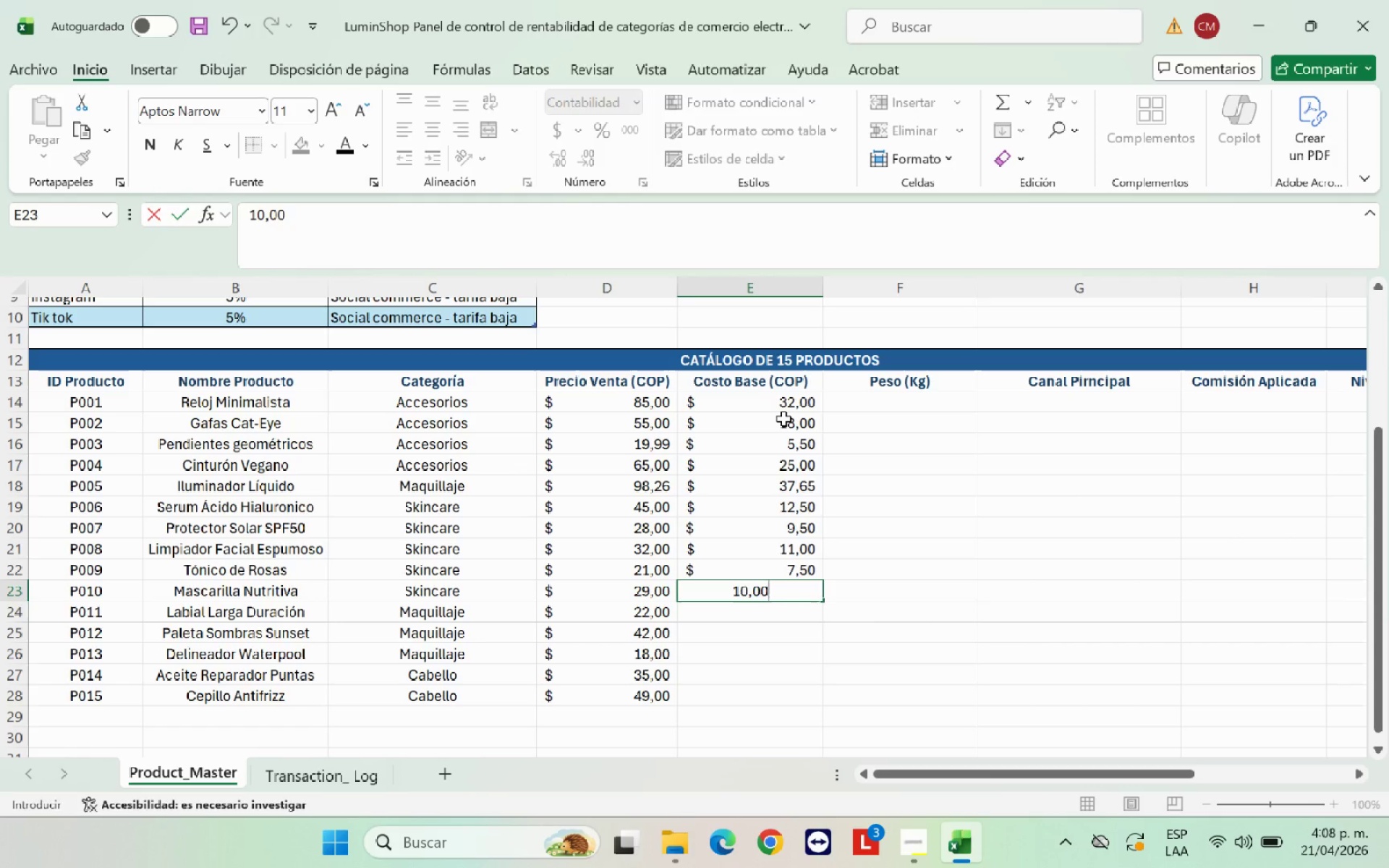 
key(Enter)
 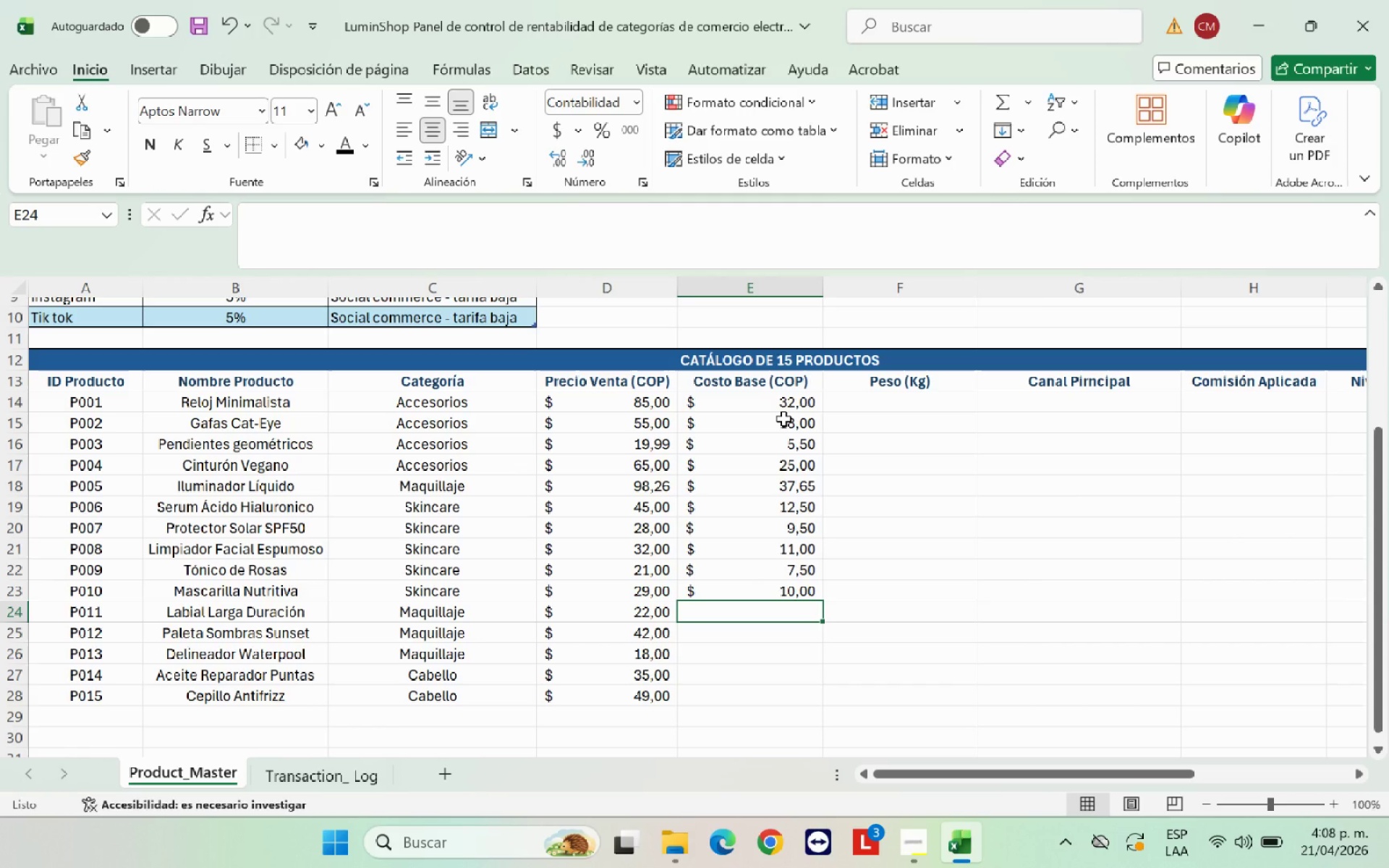 
type(6,00)
 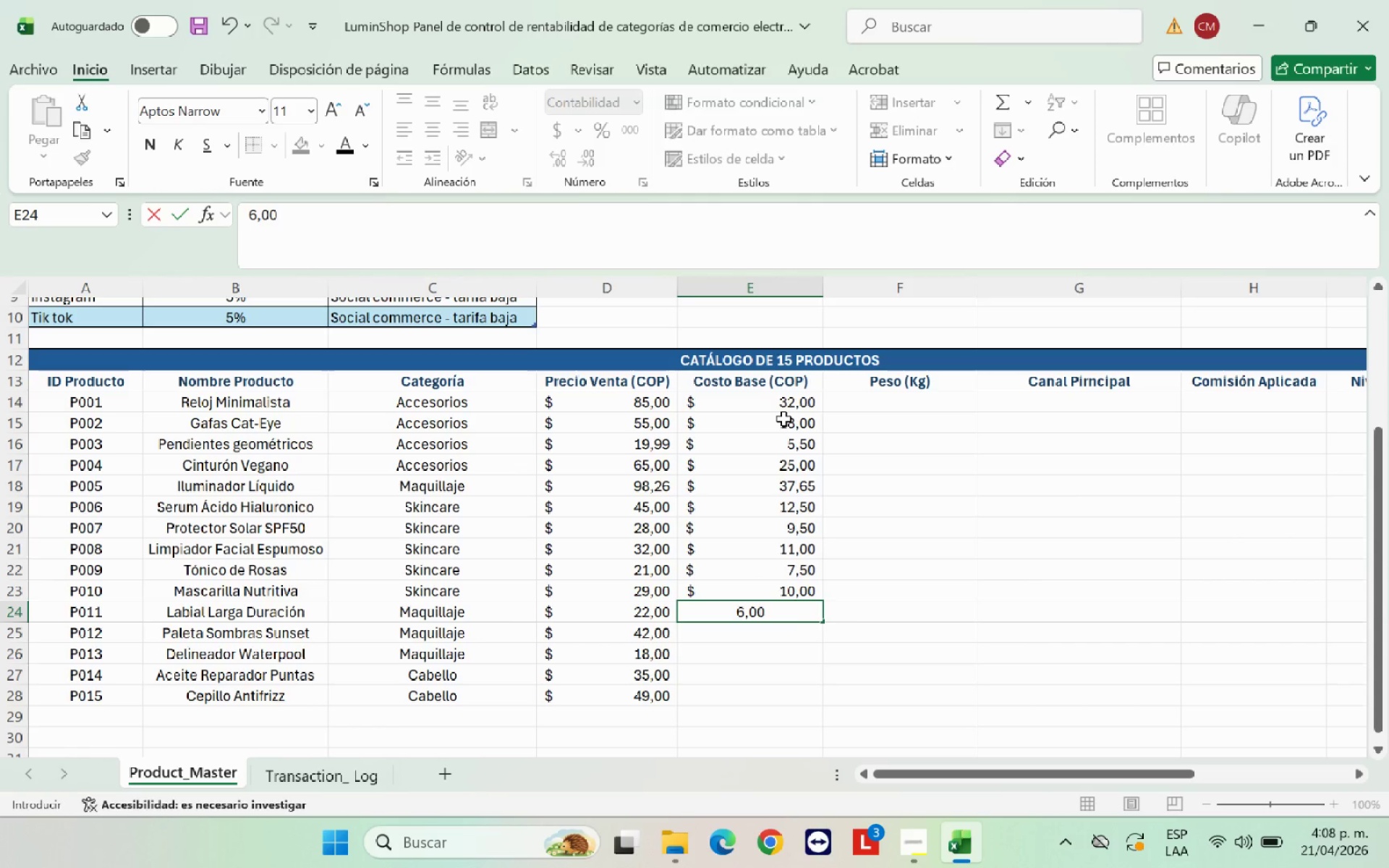 
key(Enter)
 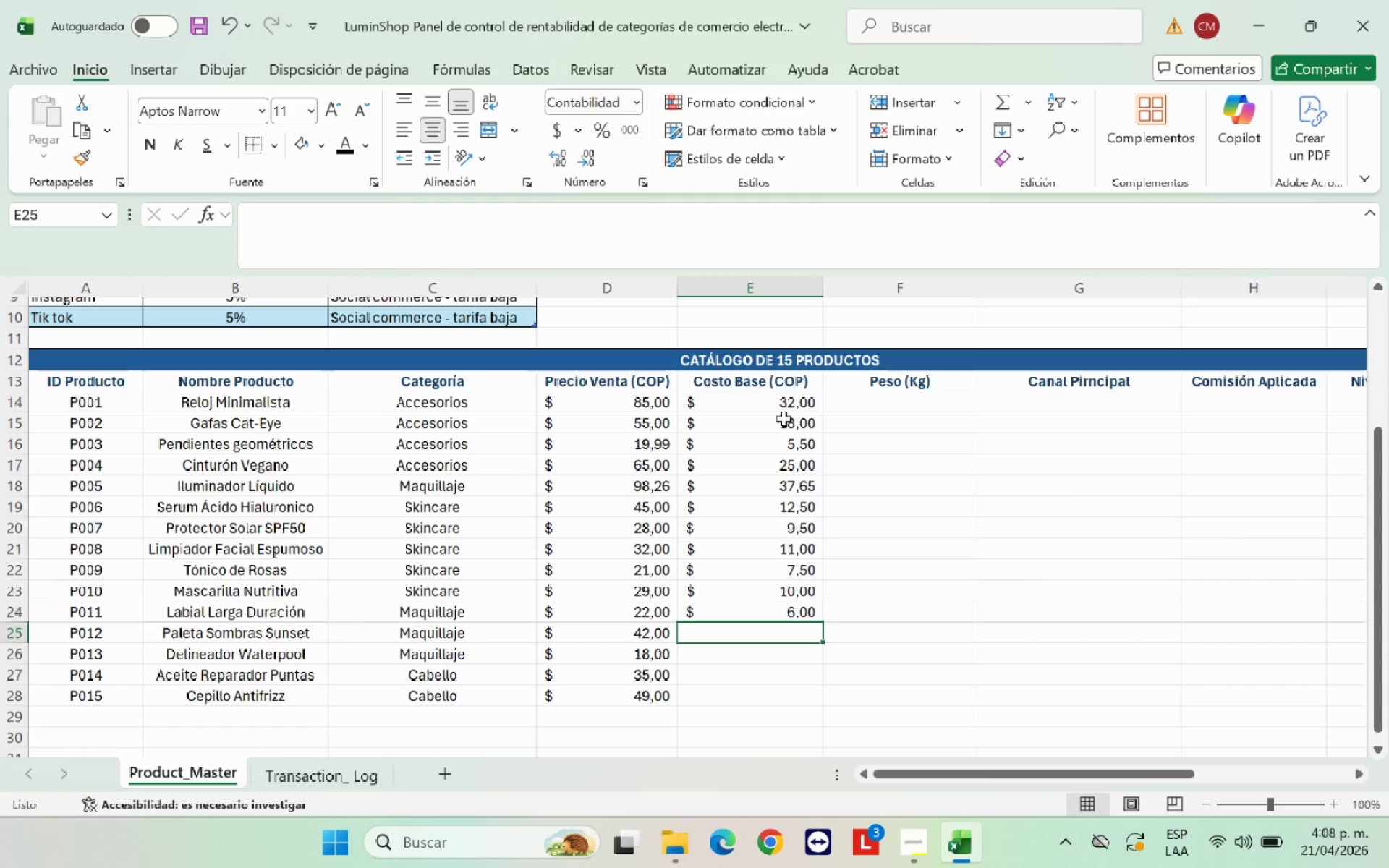 
type(15,00)
 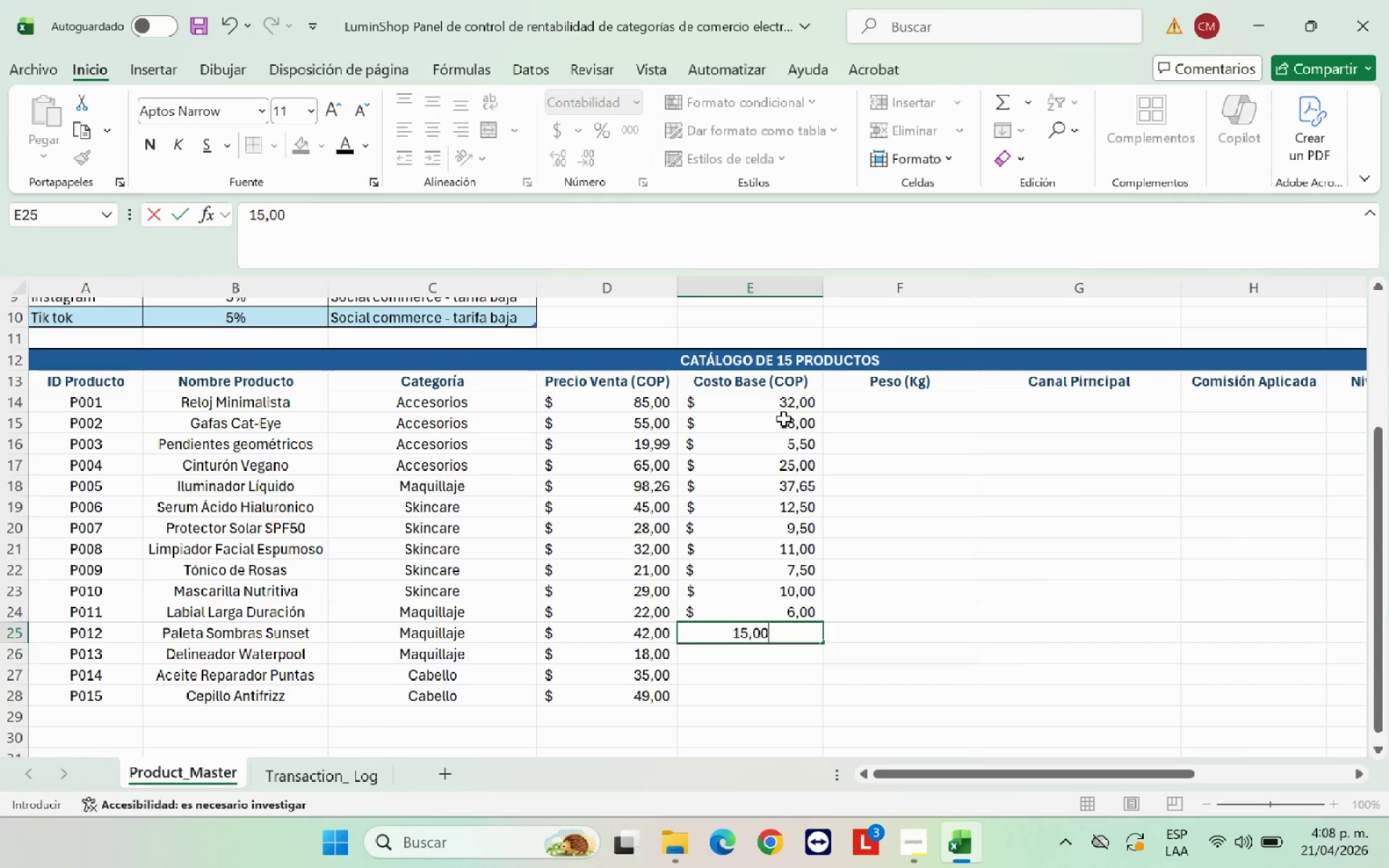 
key(Enter)
 